 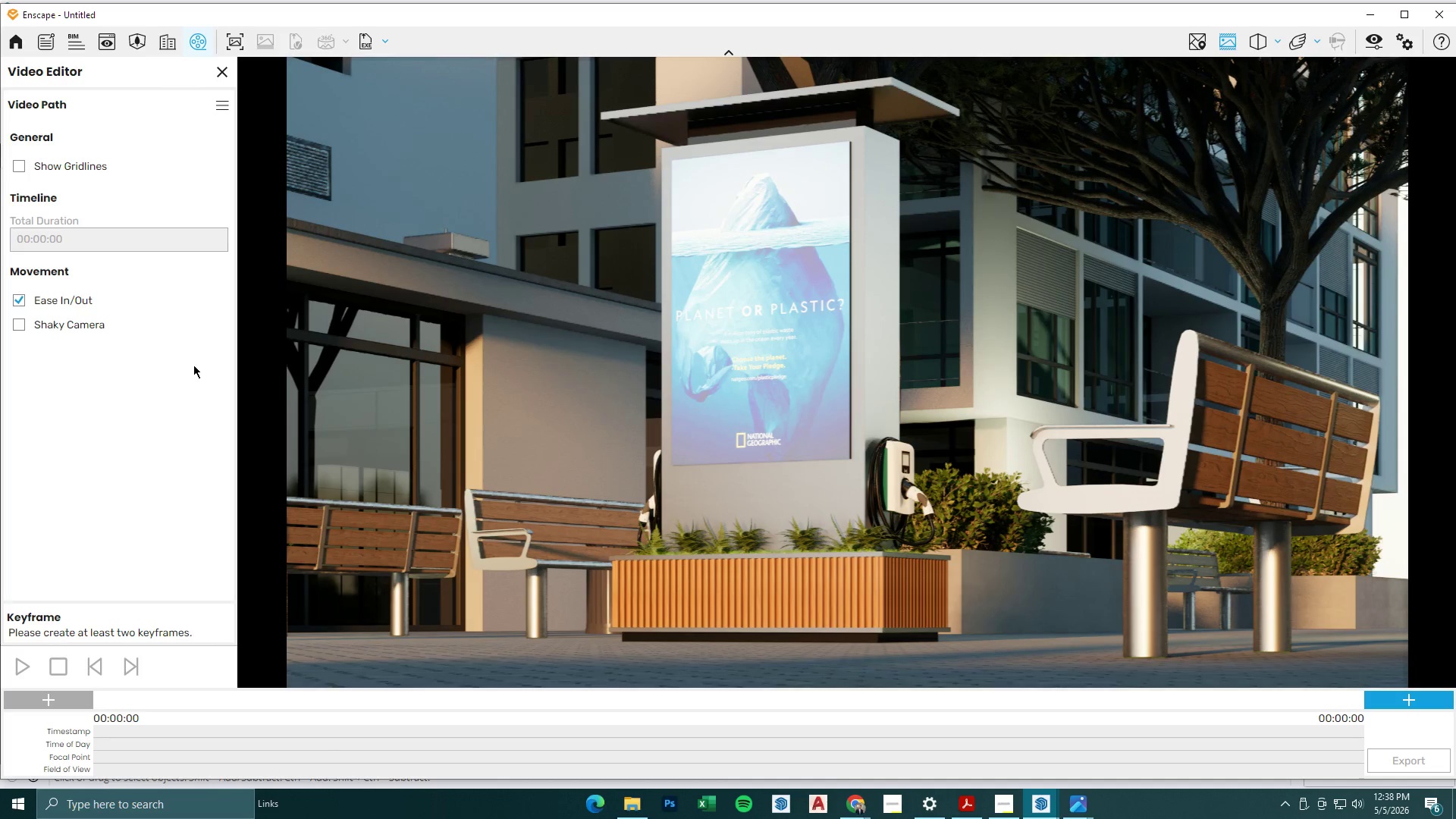 
left_click([55, 704])
 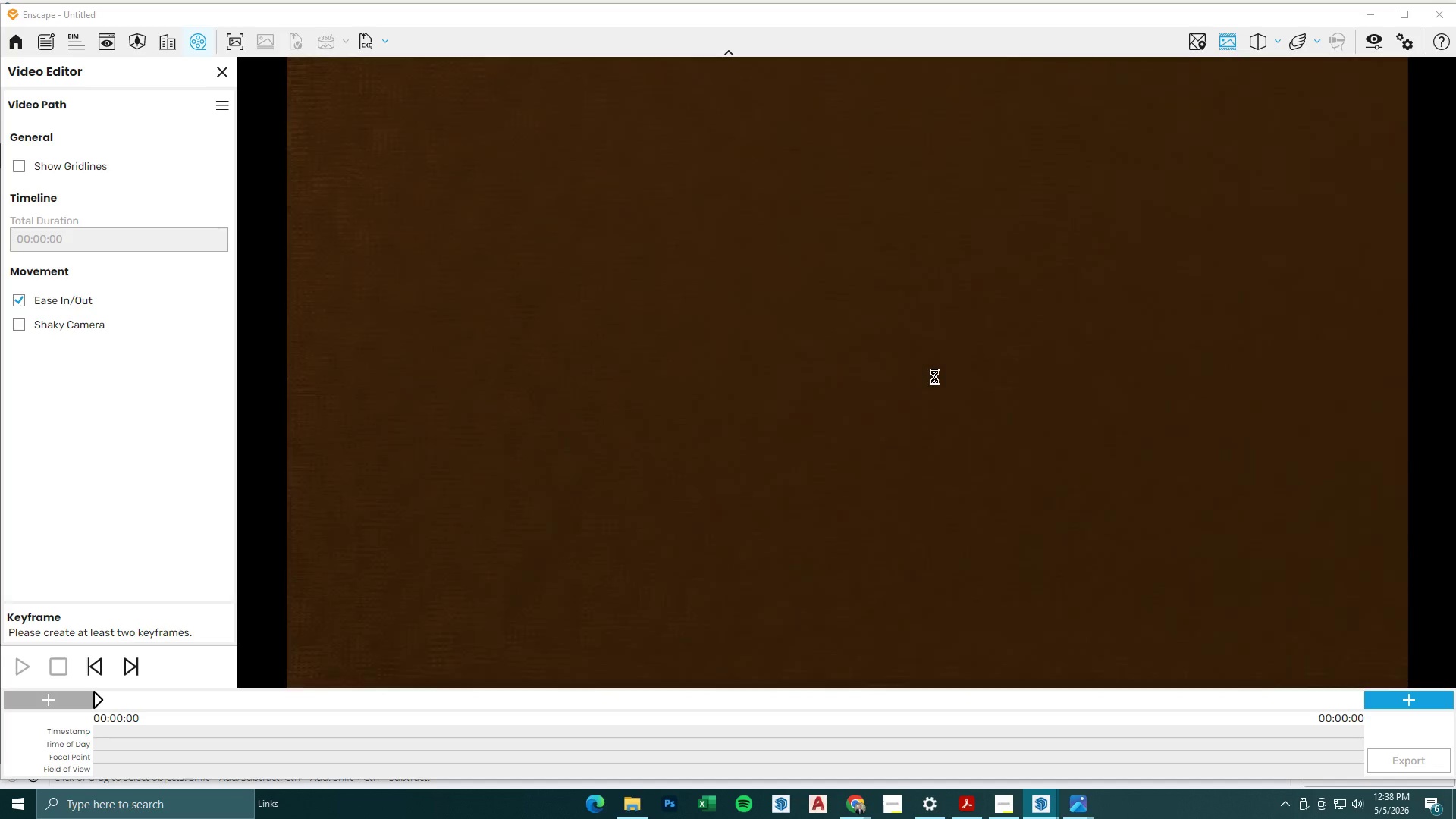 
wait(9.28)
 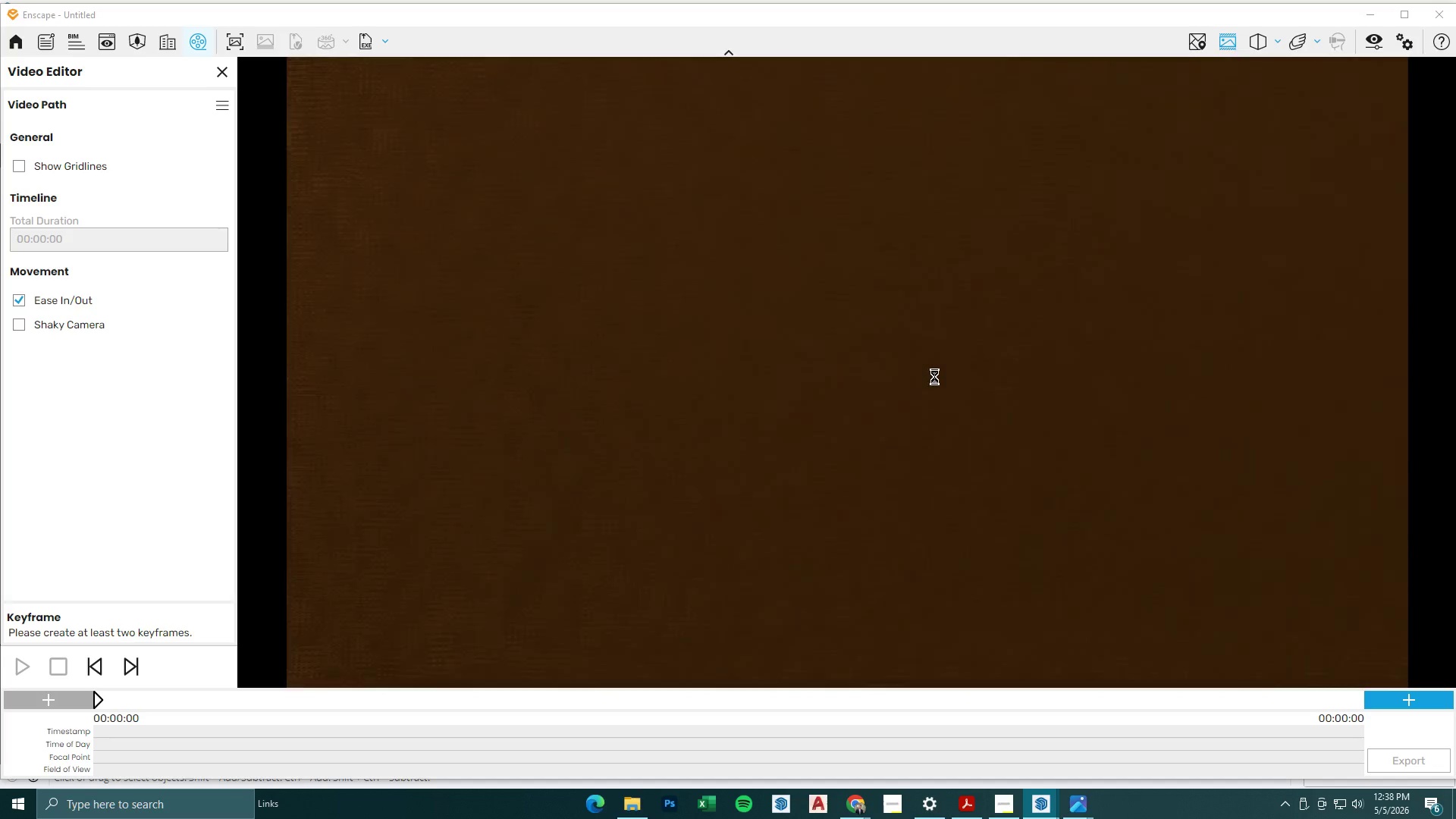 
key(W)
 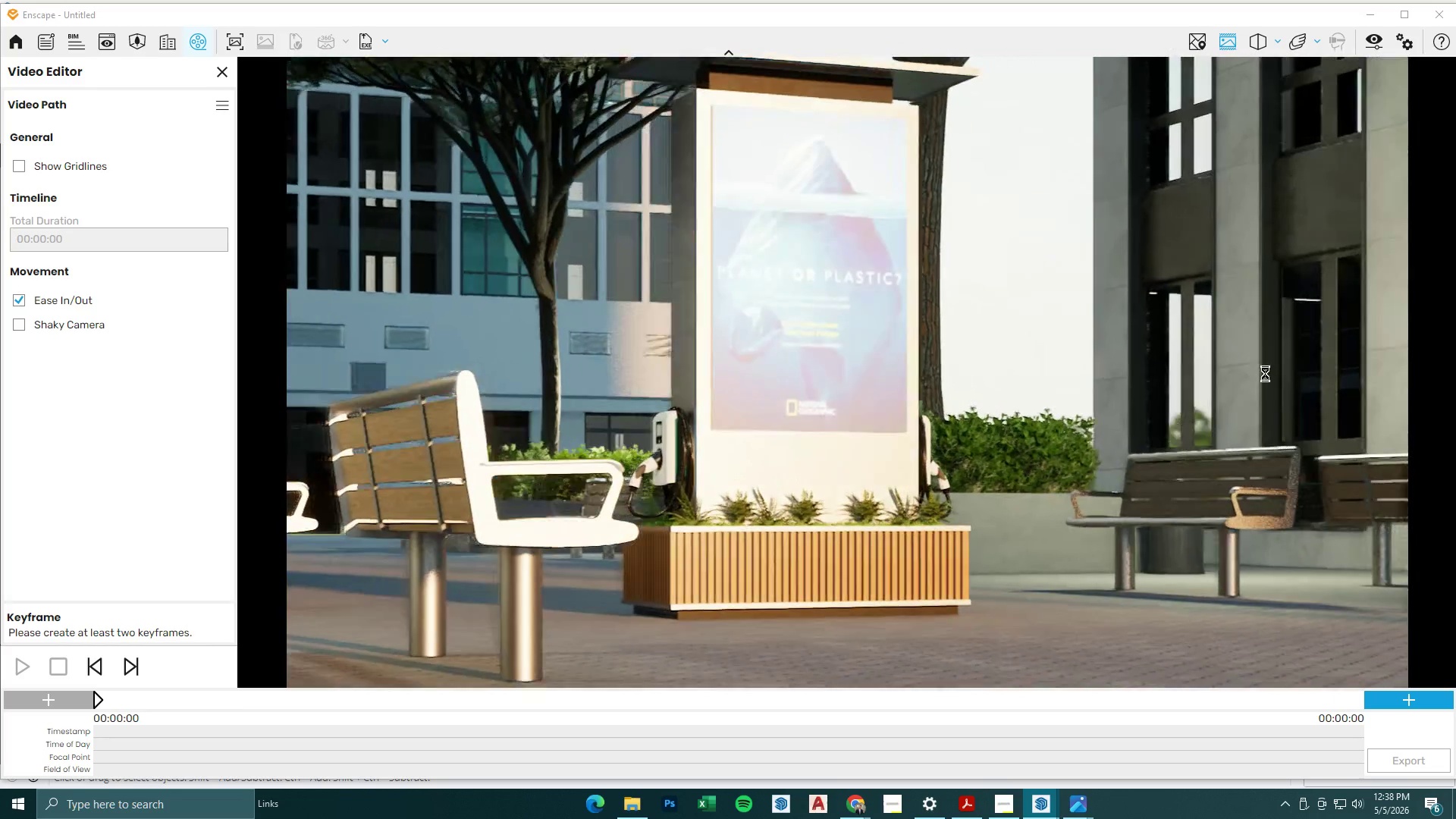 
type(eees)
 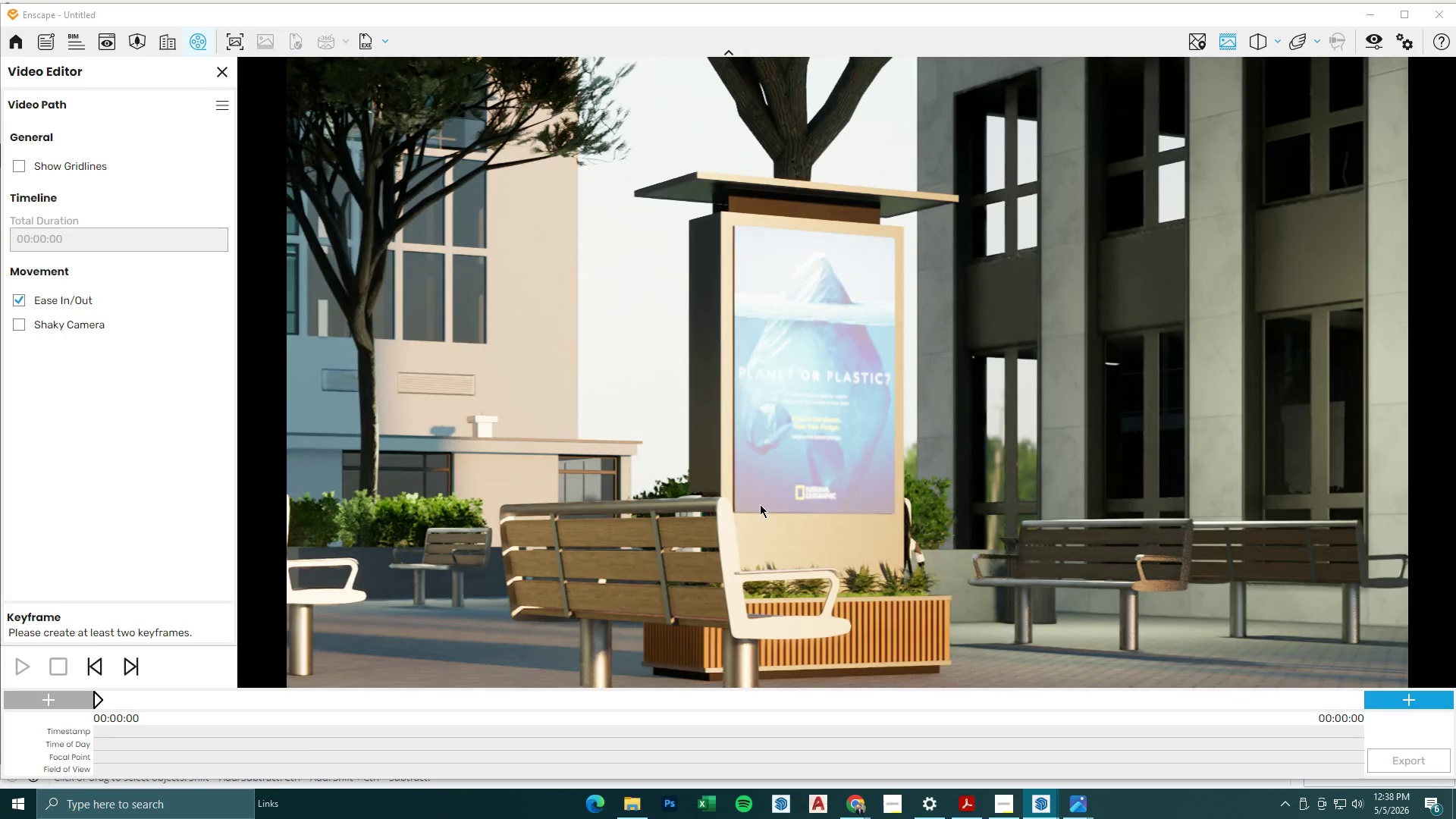 
wait(5.72)
 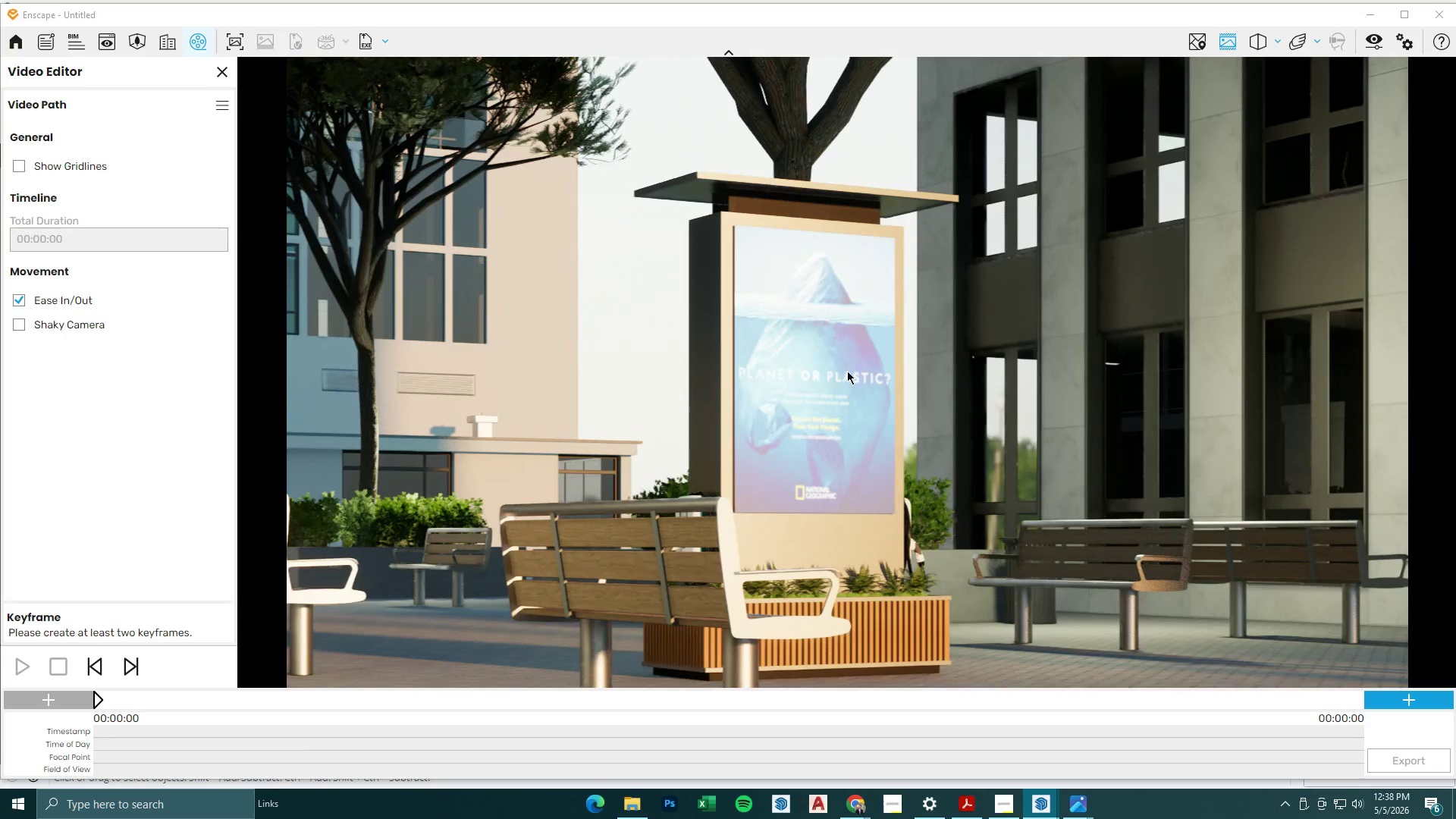 
left_click([217, 108])
 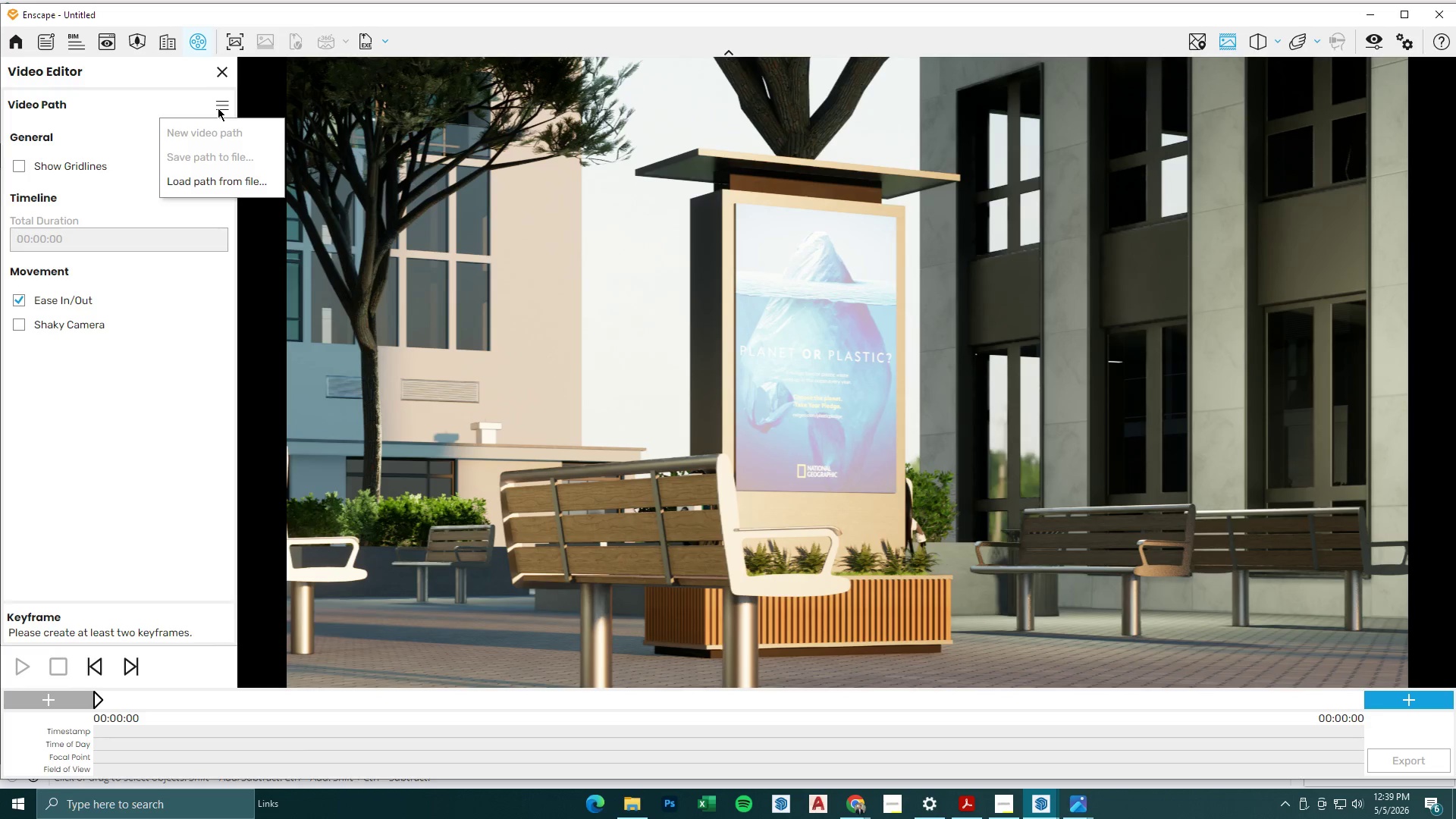 
left_click([218, 108])
 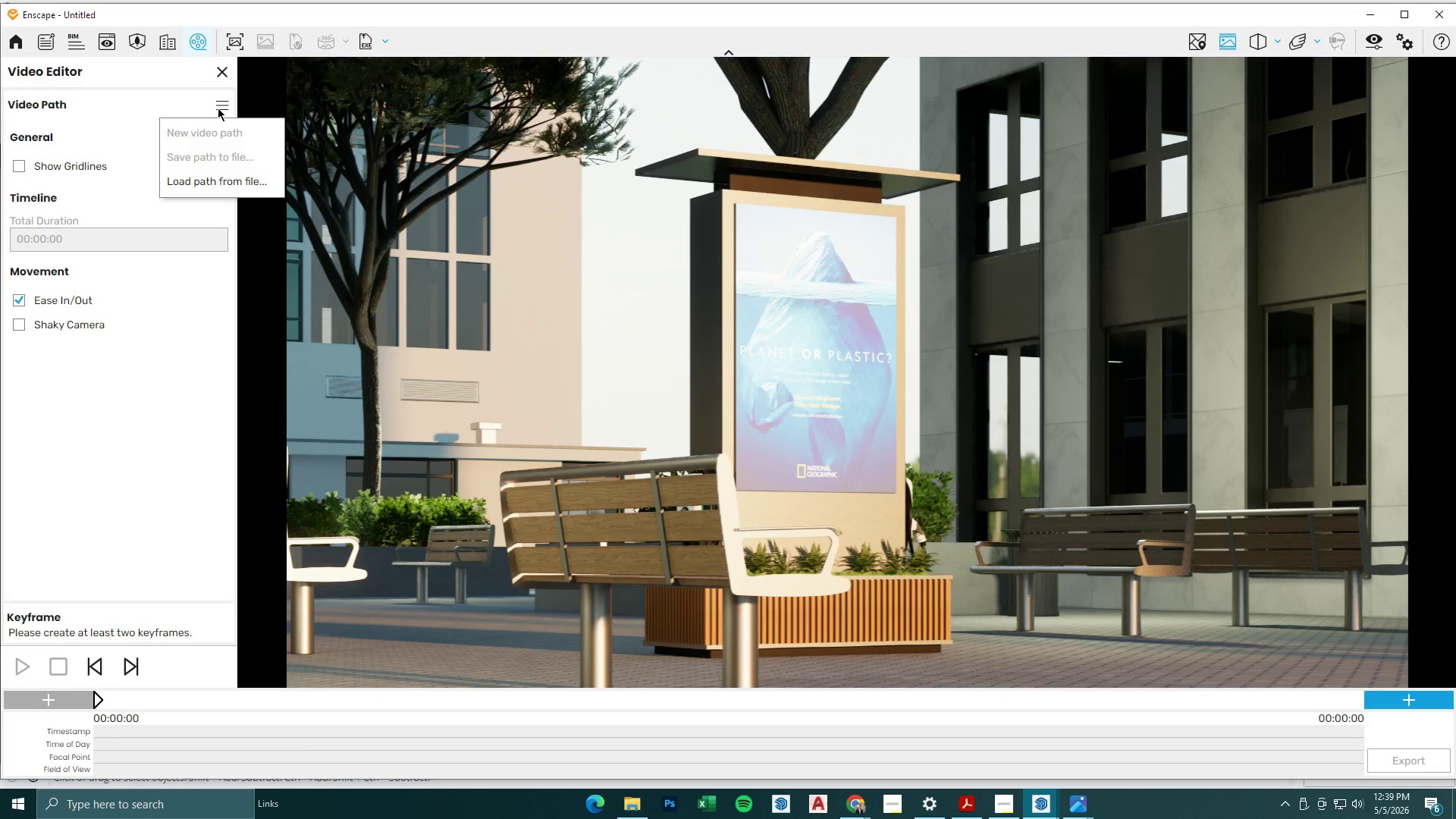 
left_click([218, 108])
 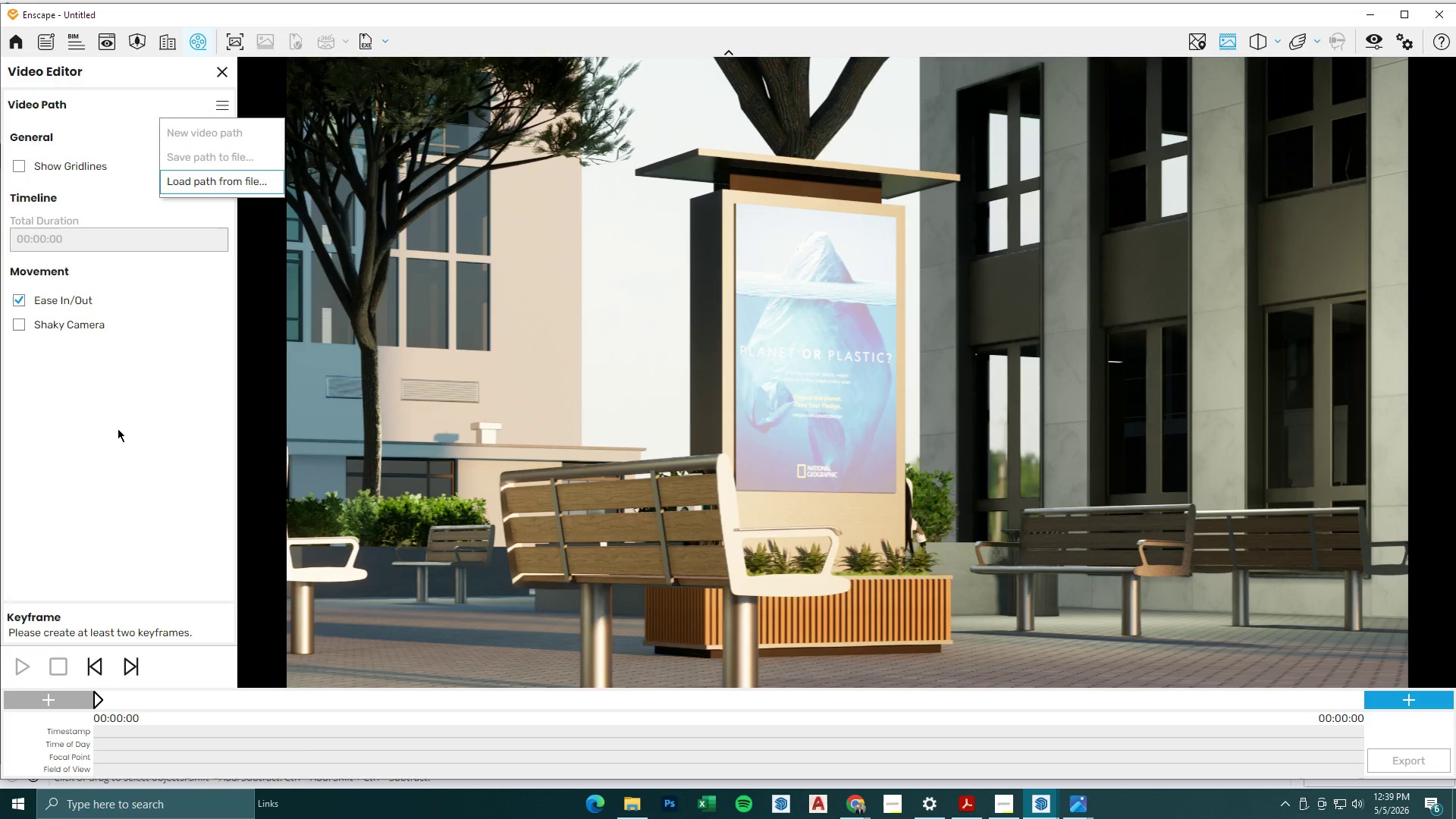 
left_click([113, 434])
 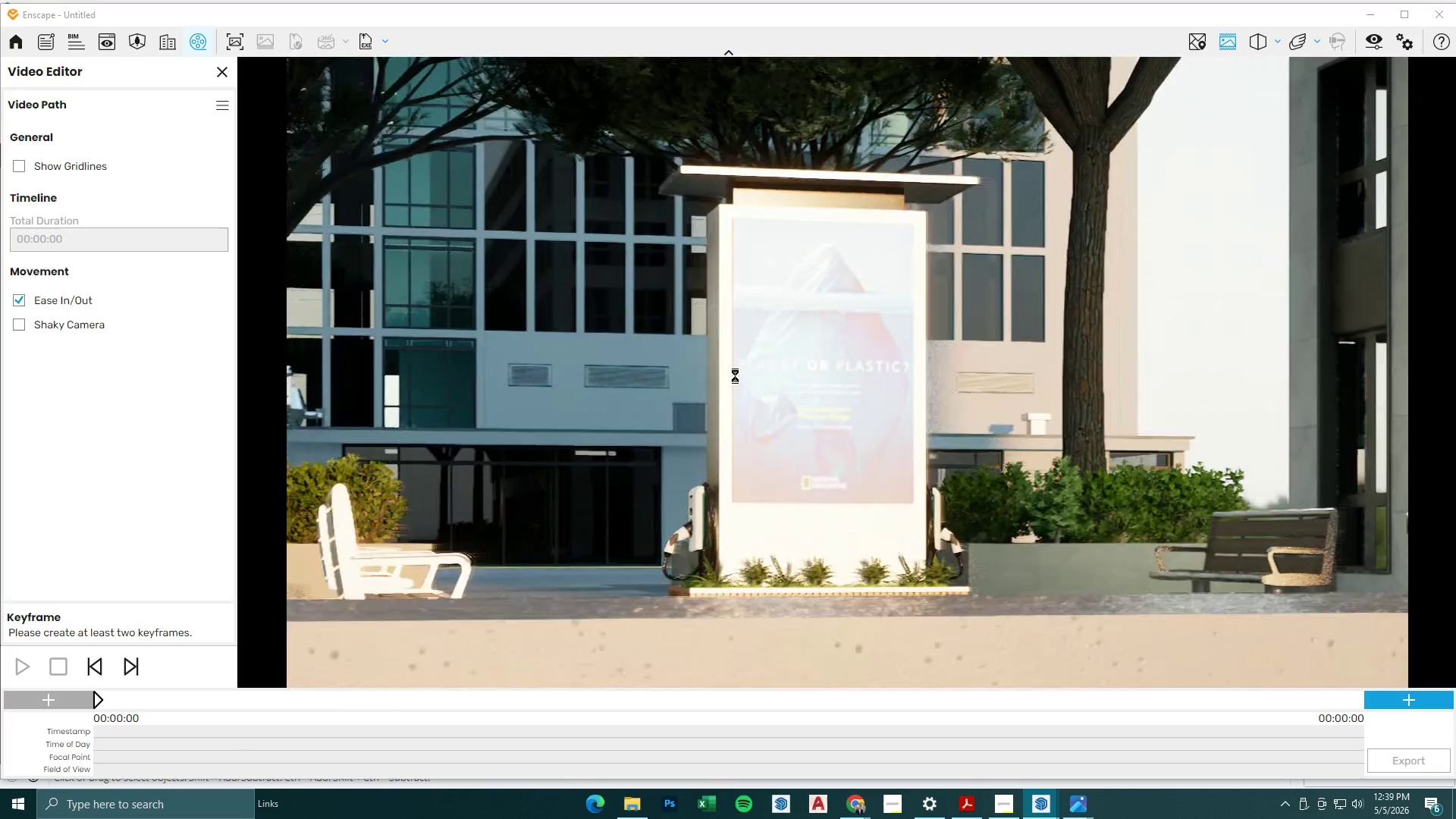 
wait(7.16)
 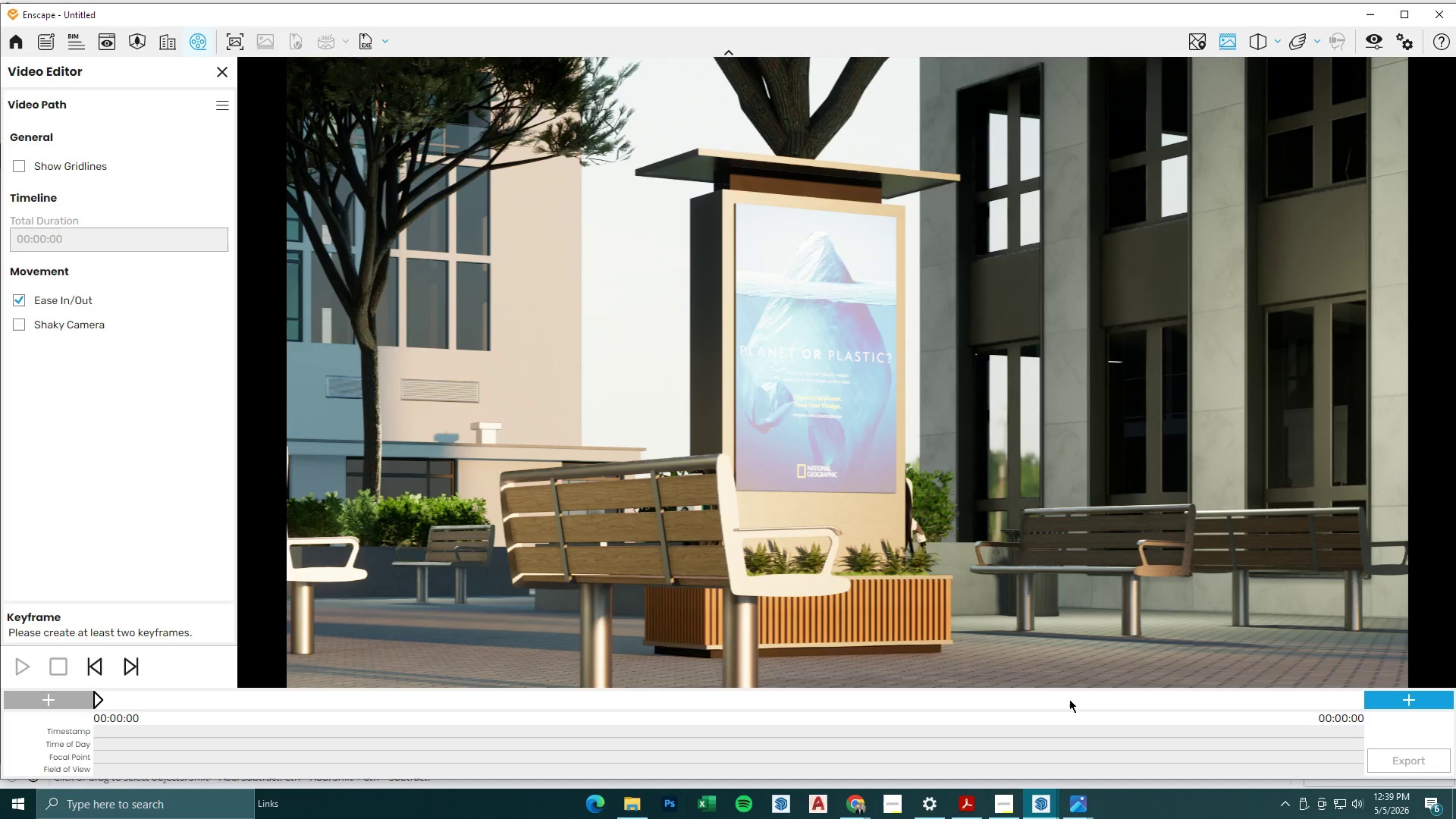 
hold_key(key=W, duration=0.67)
 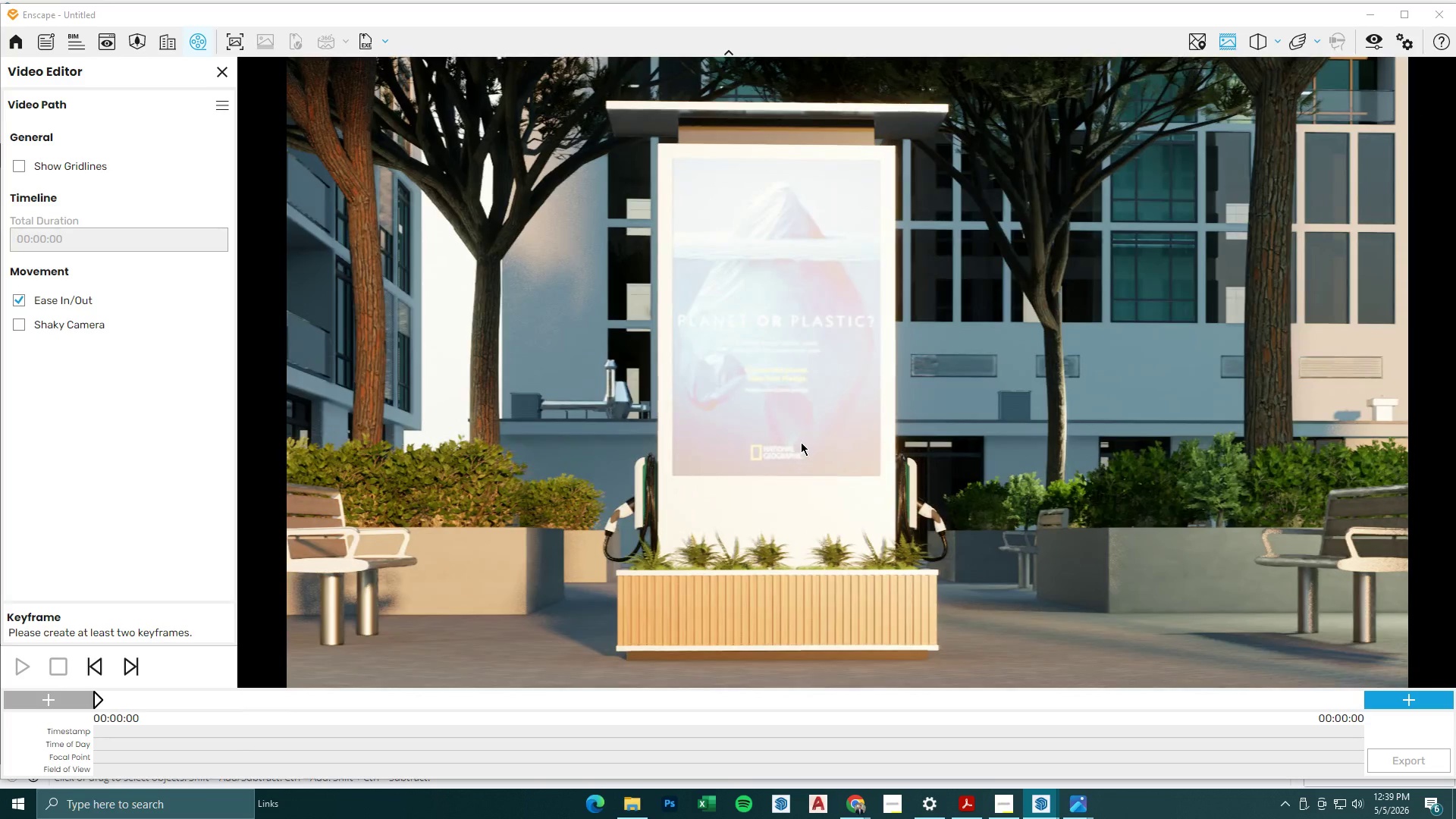 
type(qdsesesda)
 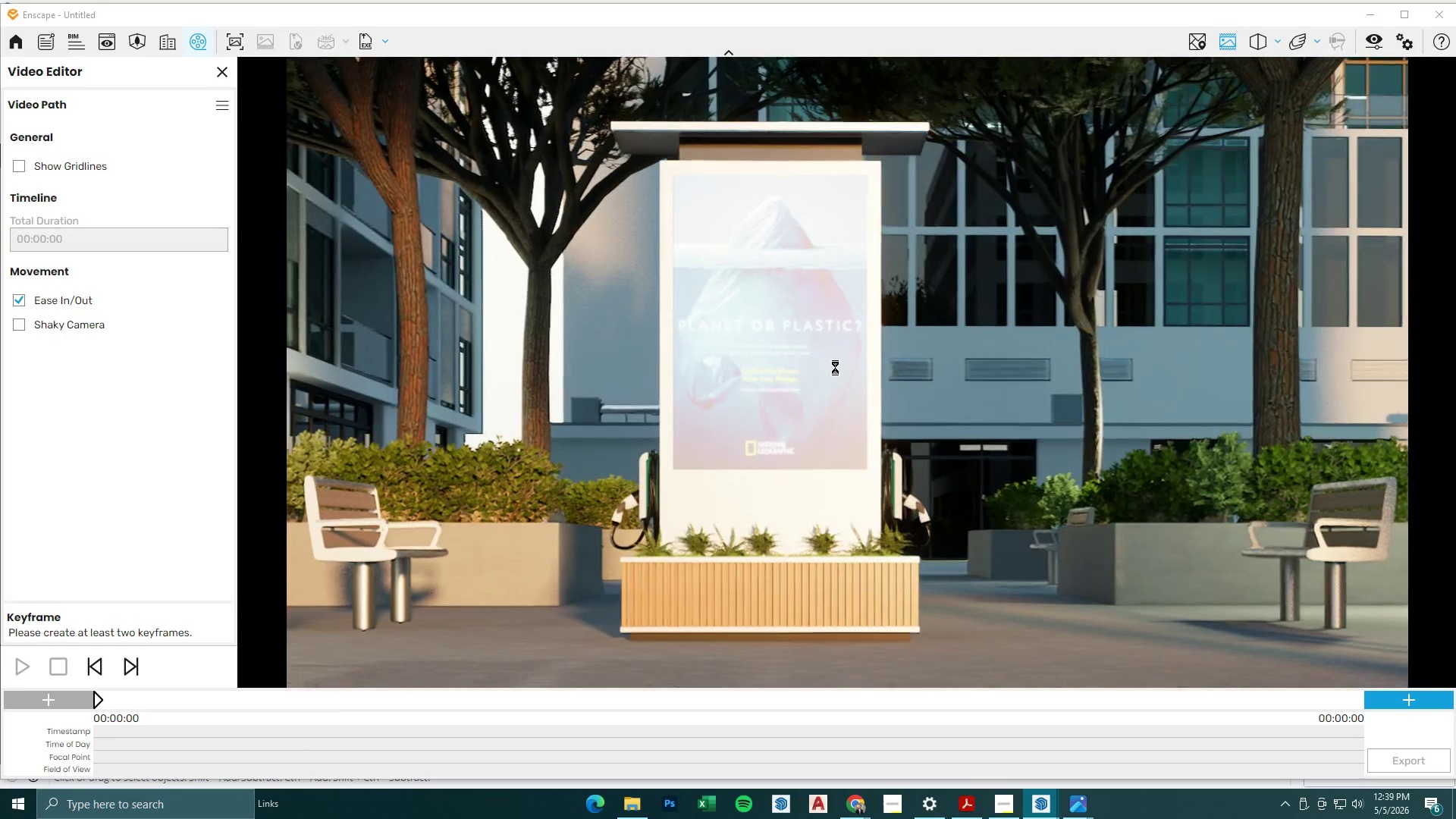 
type(wes)
 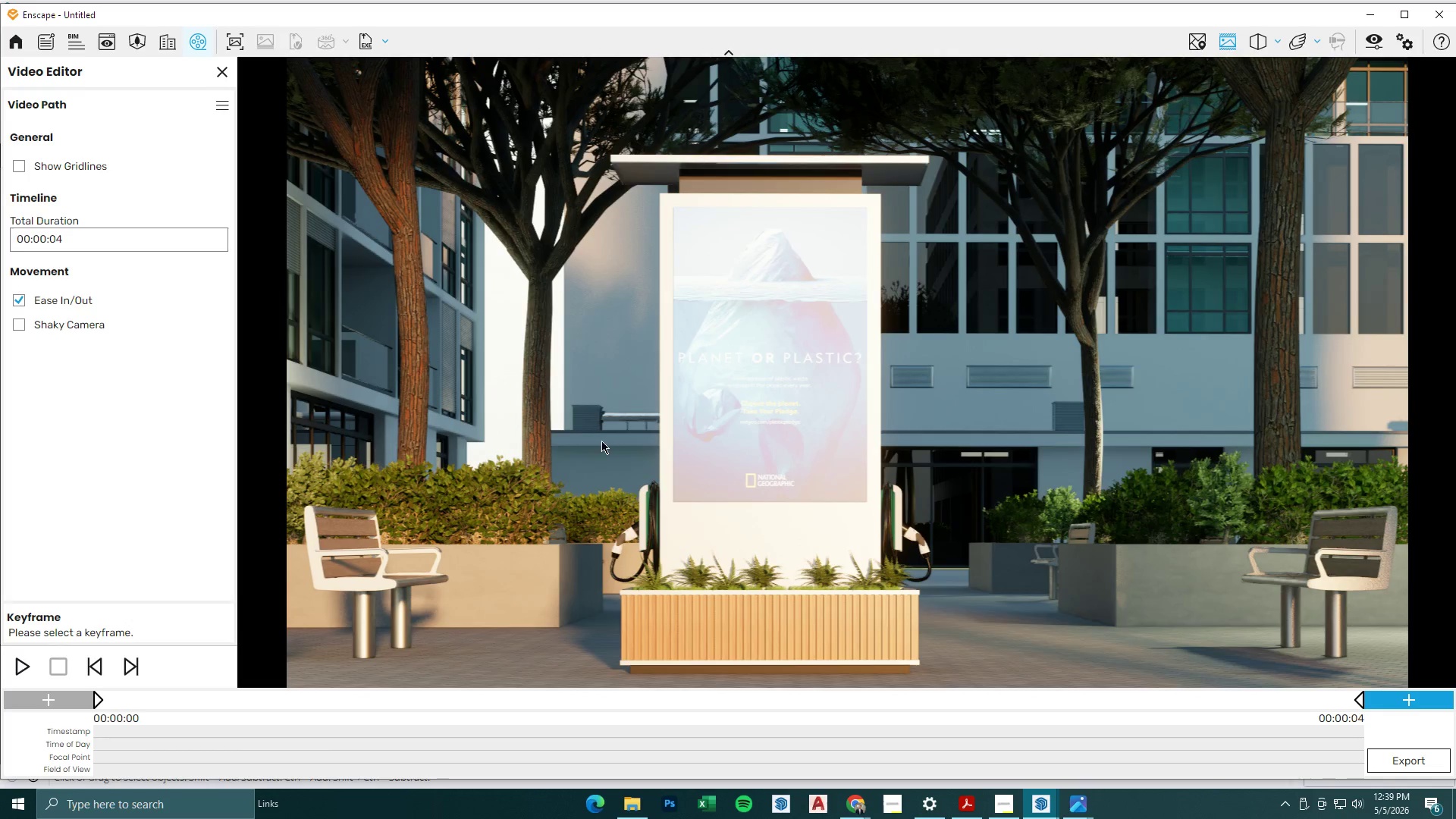 
hold_key(key=D, duration=3.25)
 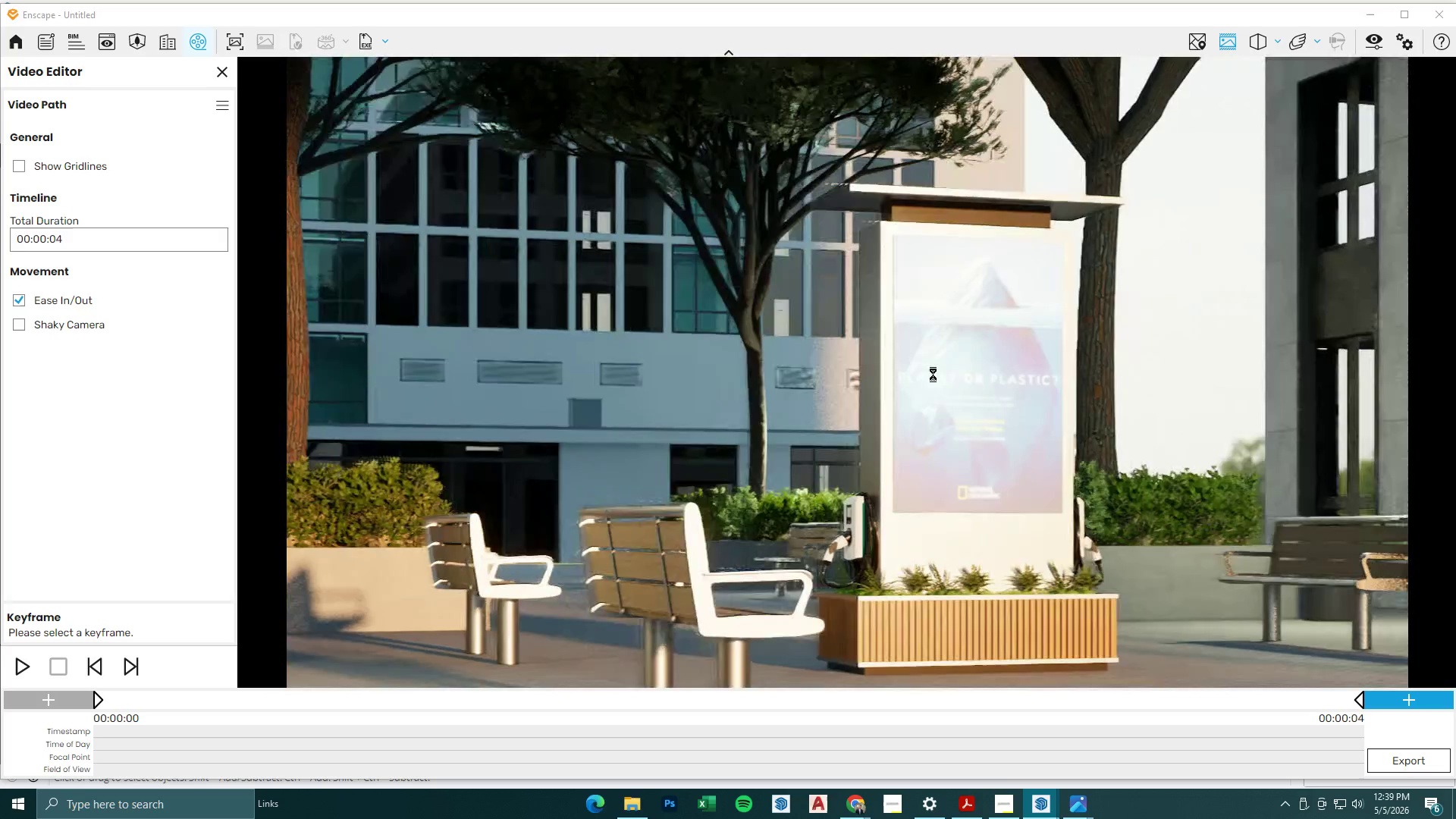 
type(wqqw)
 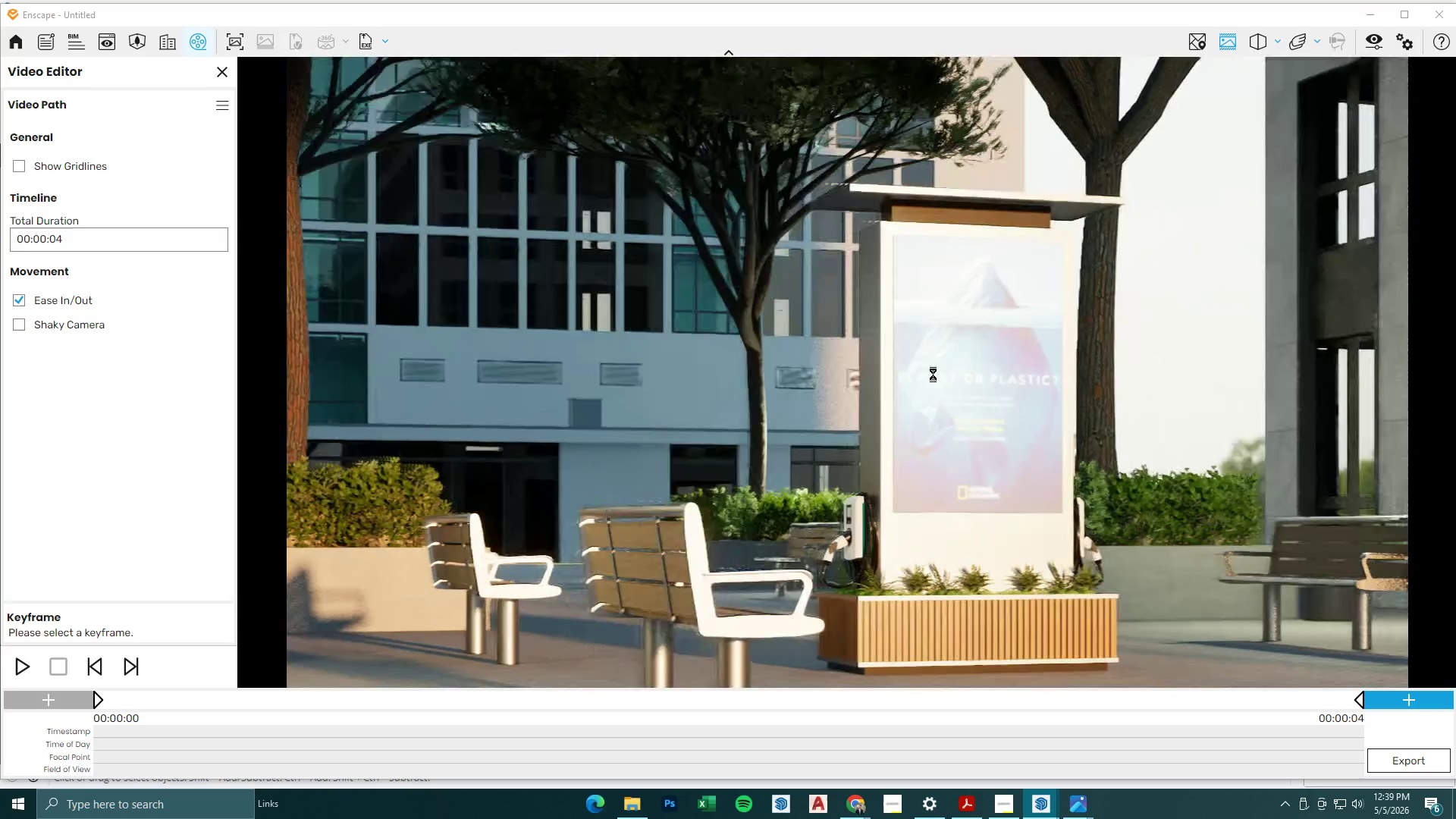 
hold_key(key=D, duration=0.61)
 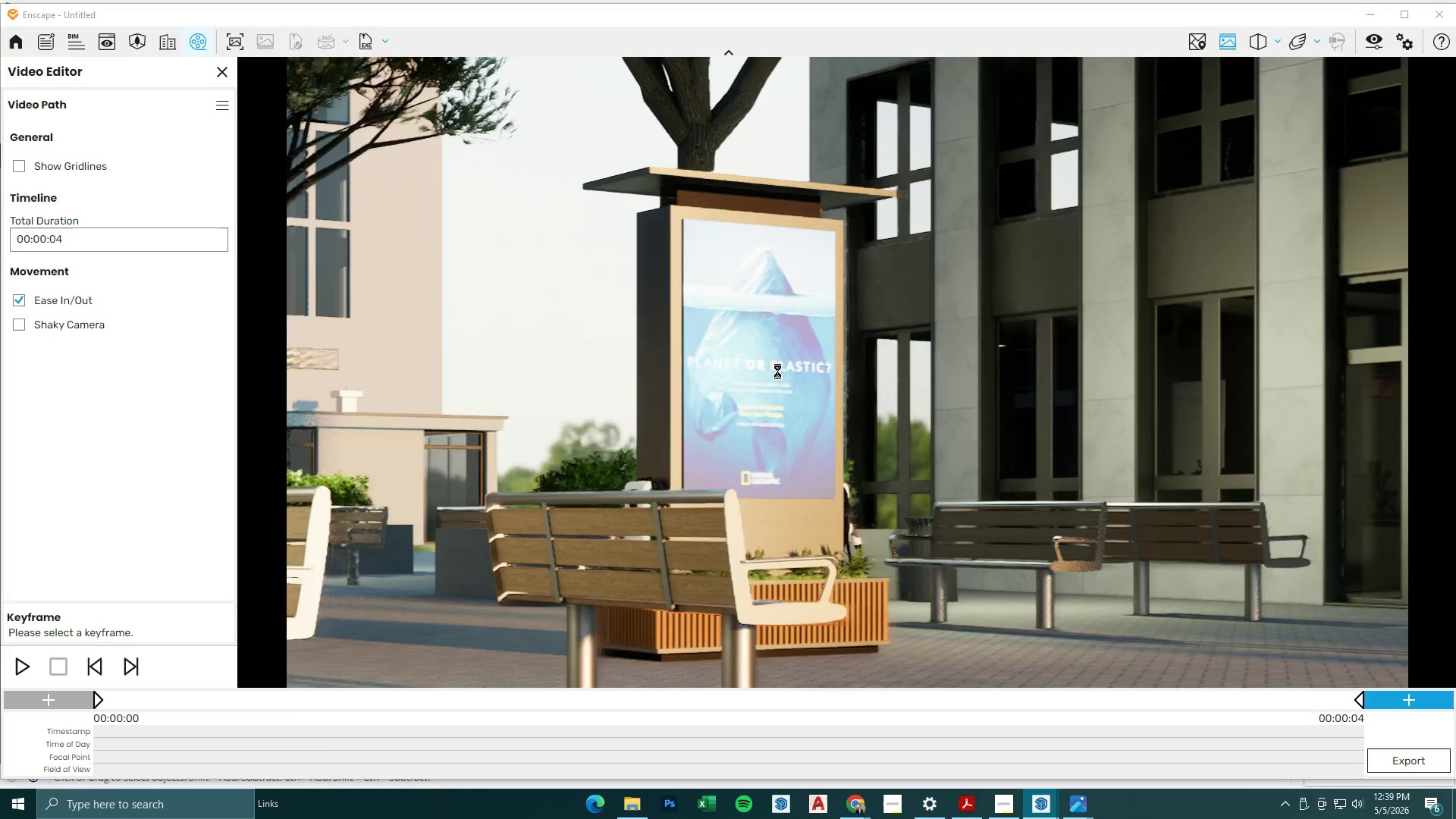 
type(aw)
 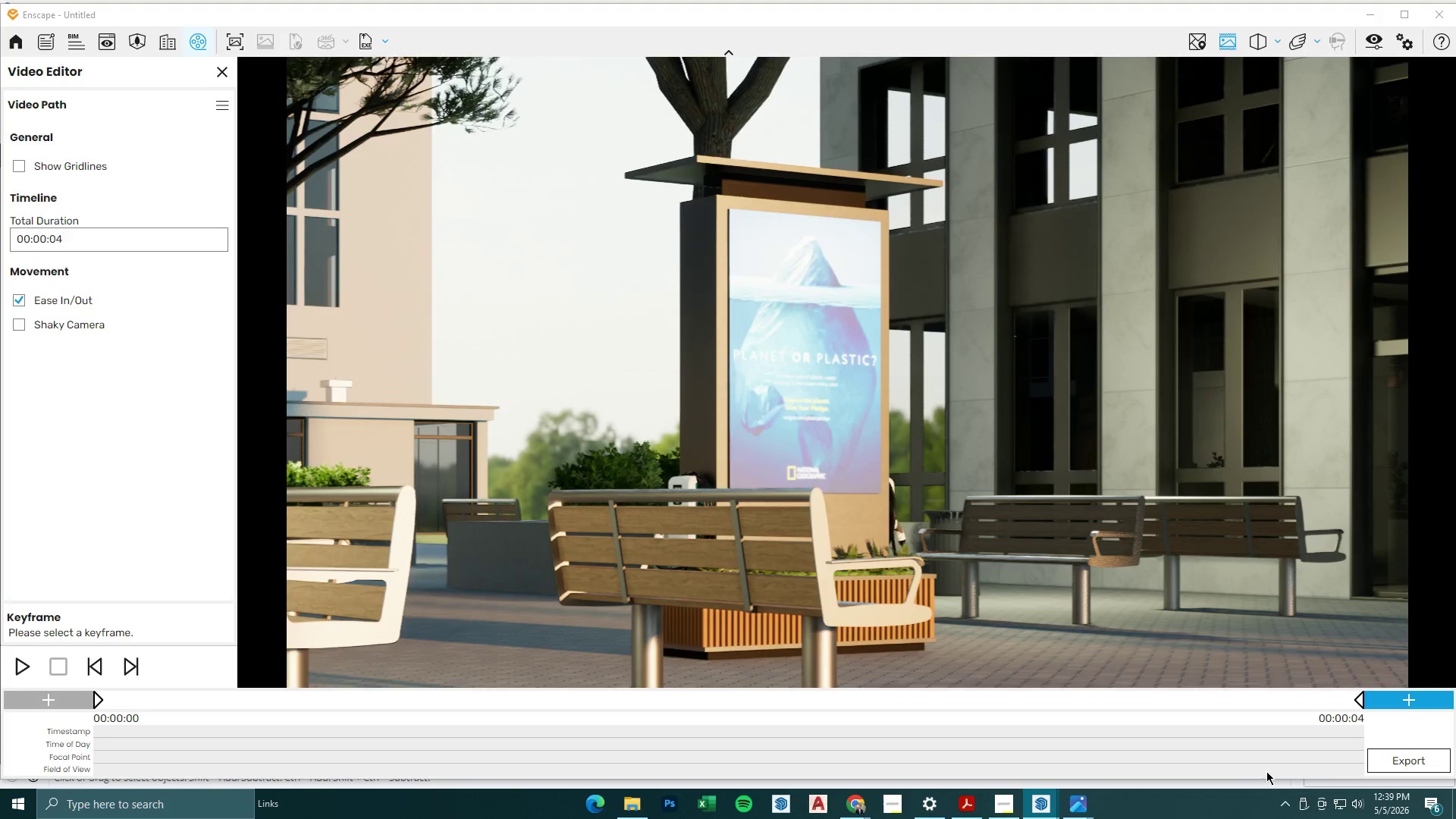 
wait(5.31)
 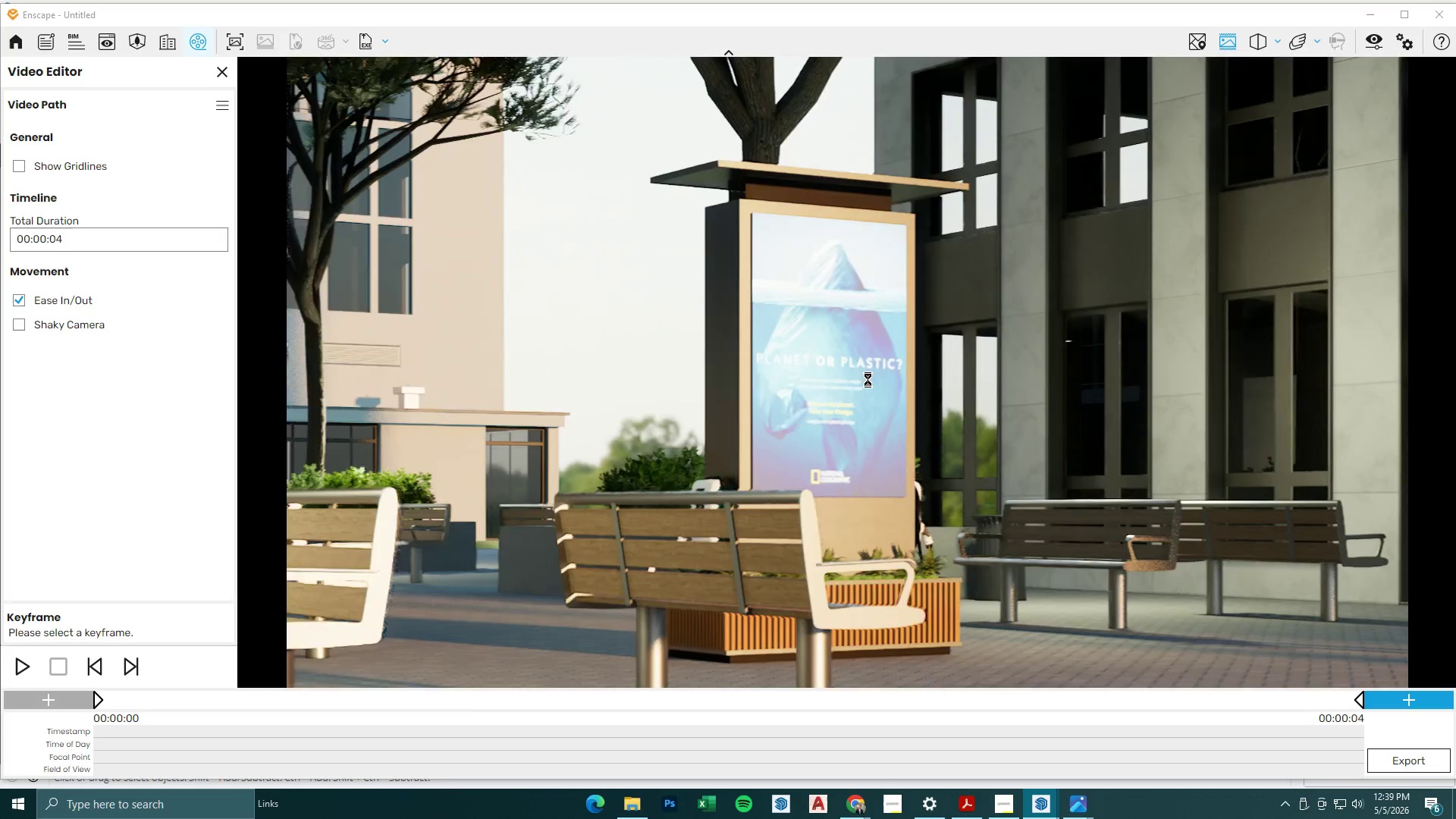 
left_click([1404, 704])
 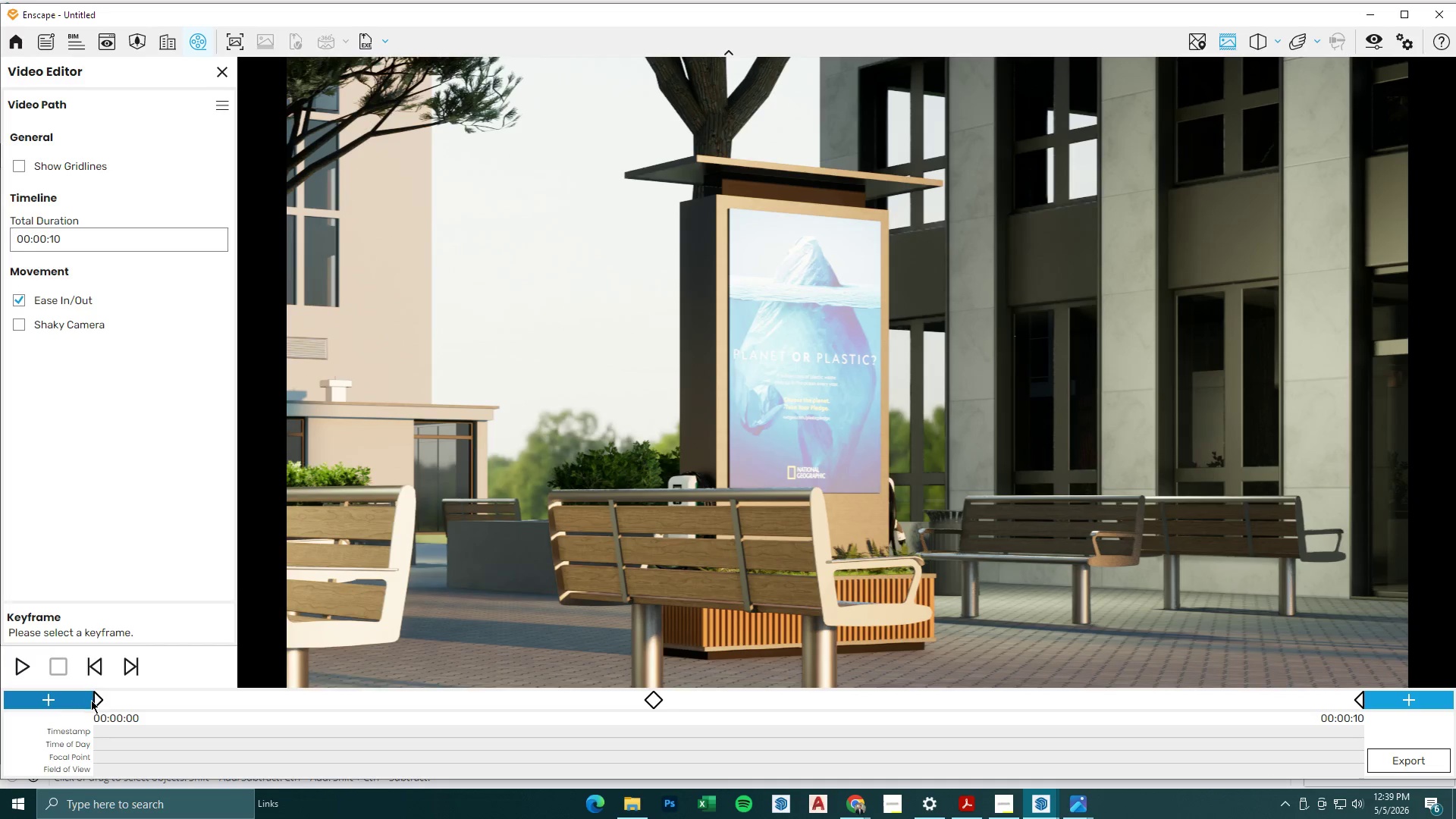 
left_click([99, 699])
 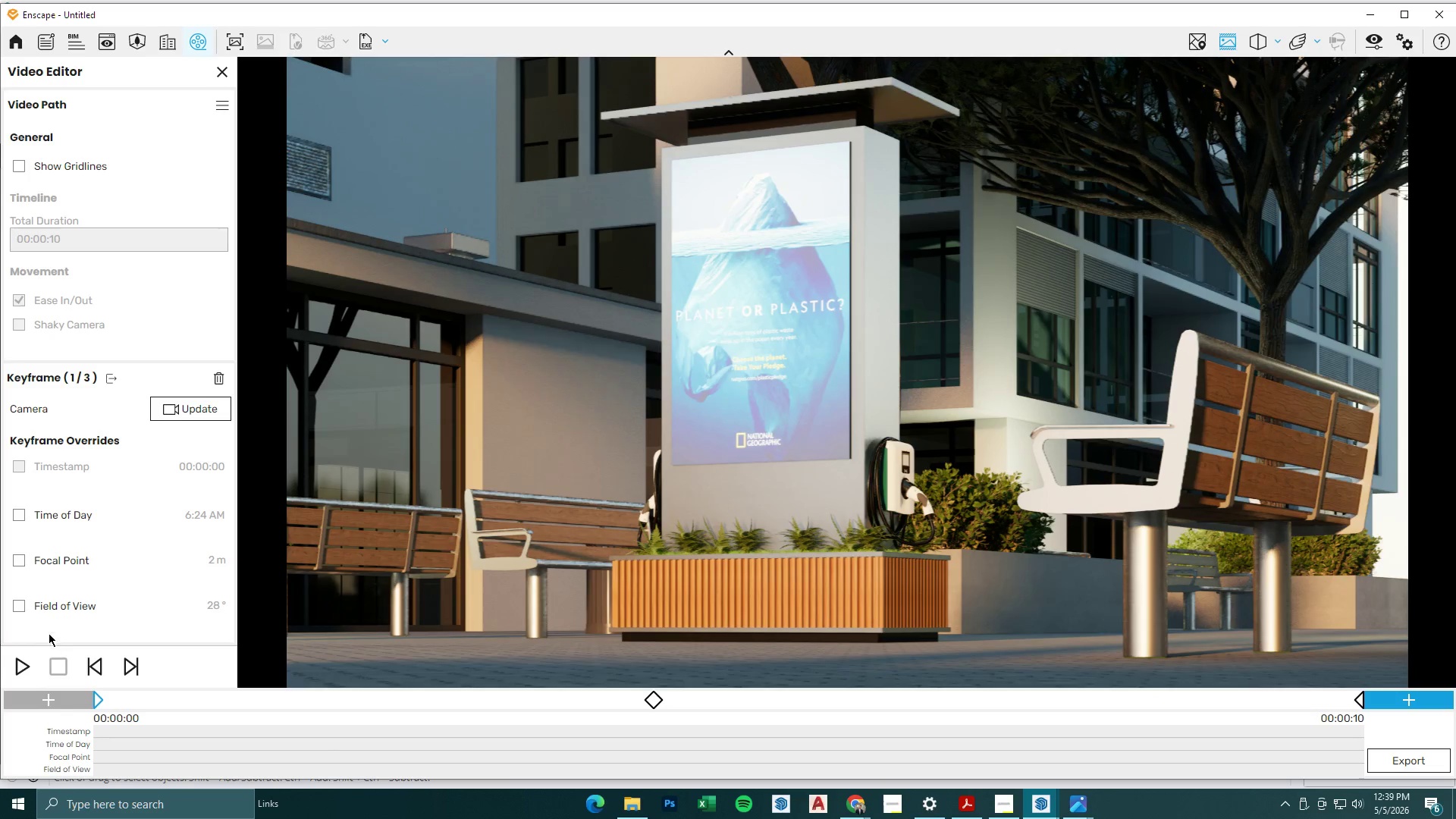 
left_click([17, 670])
 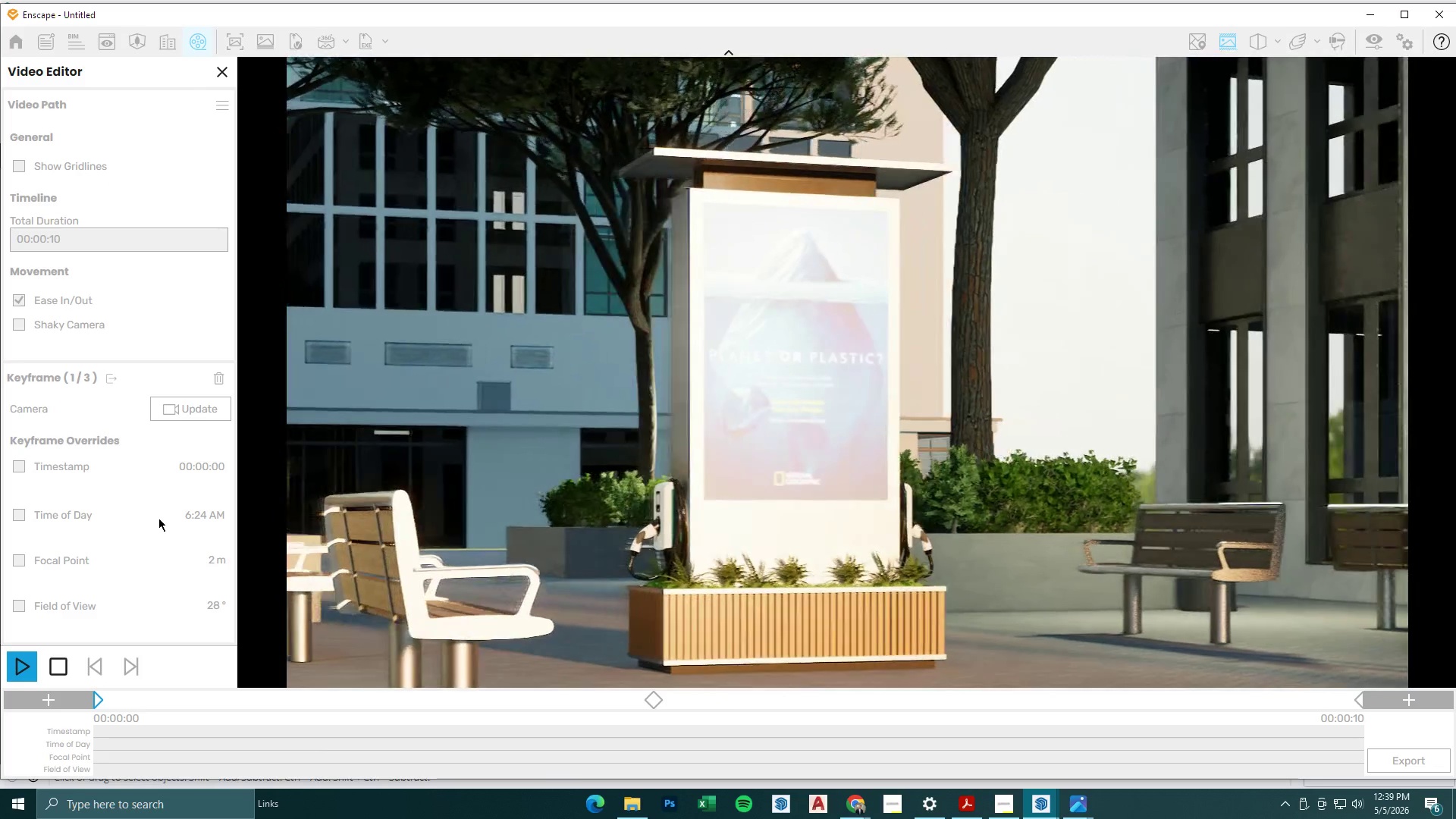 
wait(12.03)
 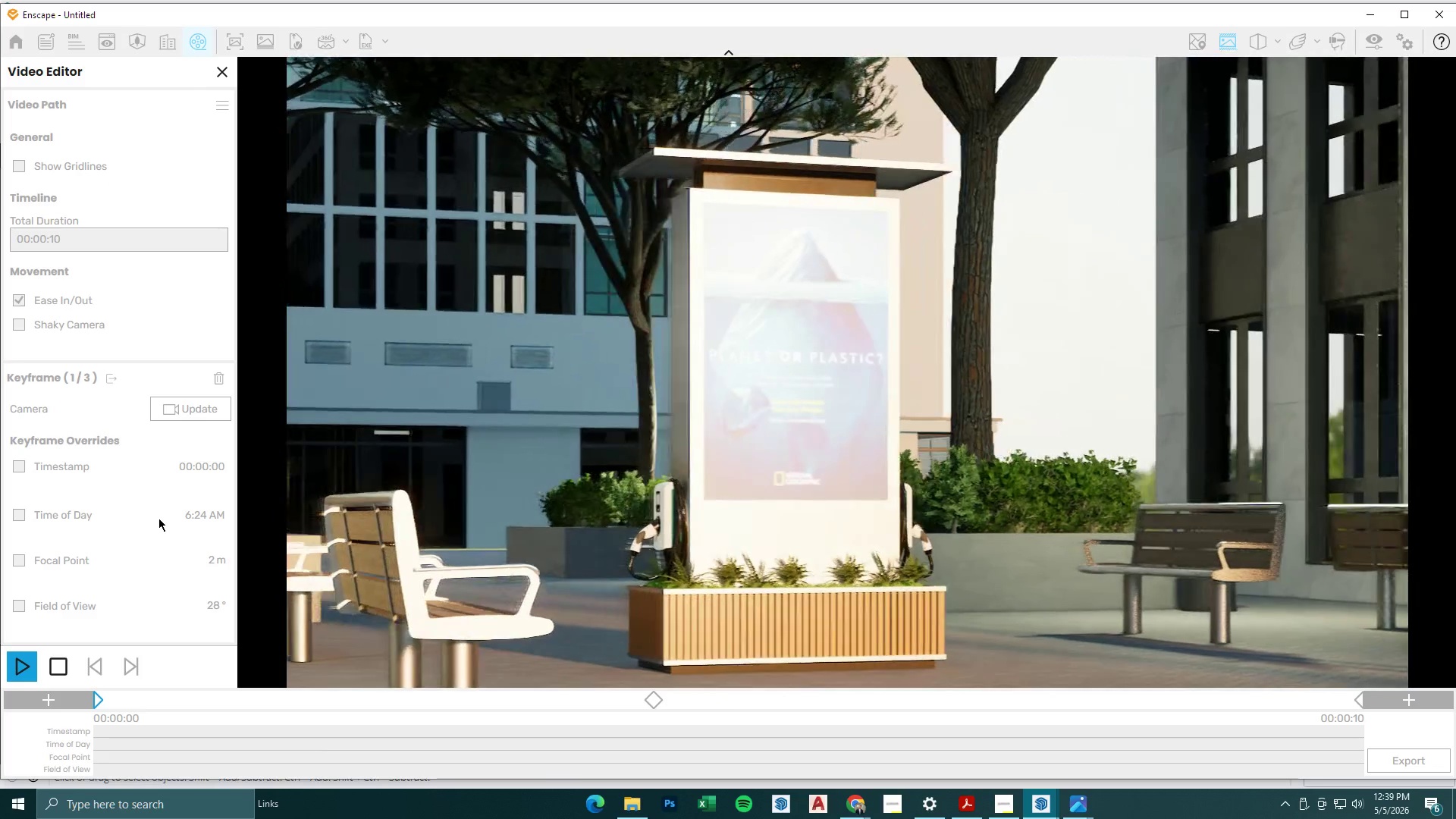 
left_click([33, 668])
 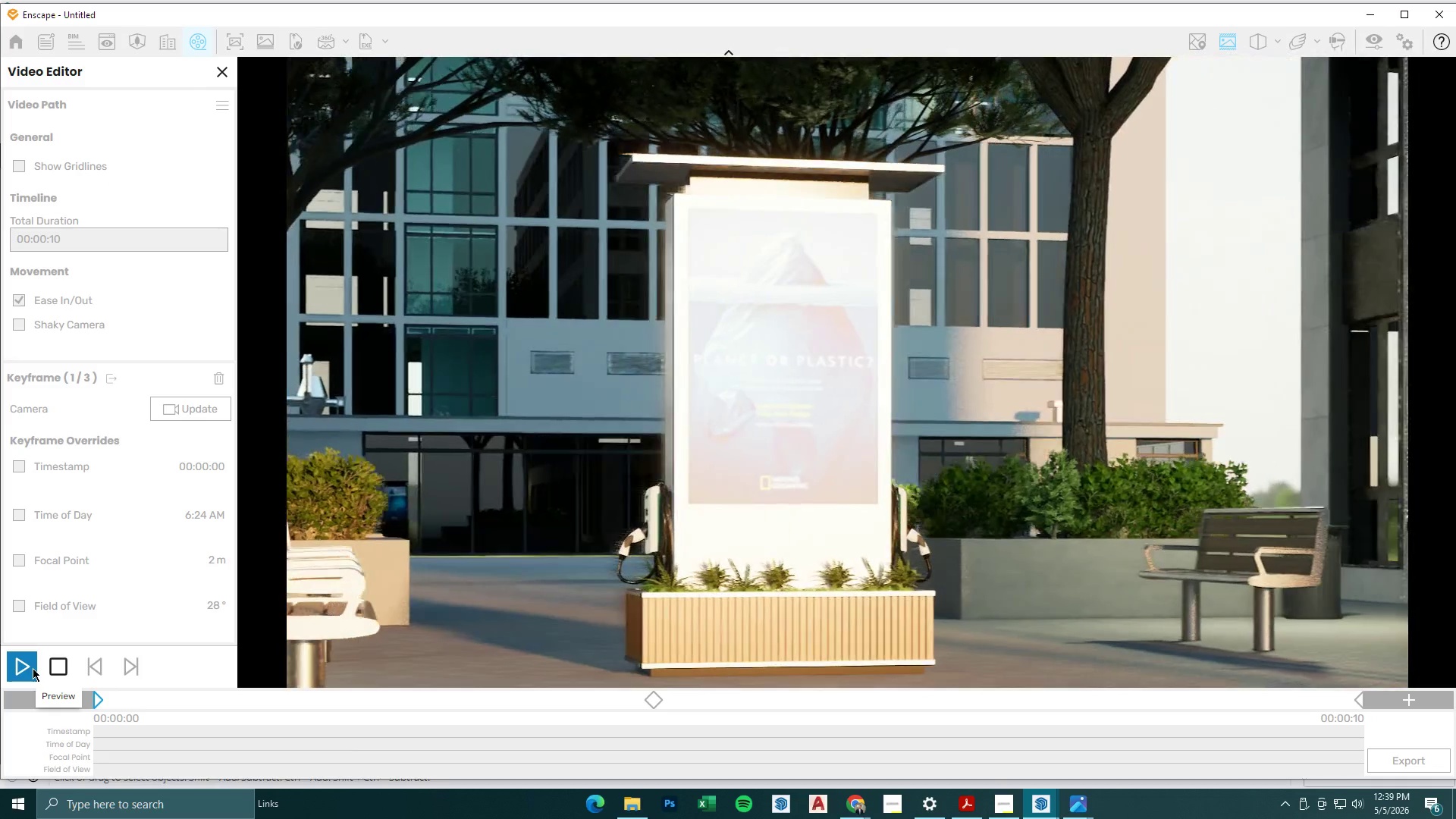 
wait(11.19)
 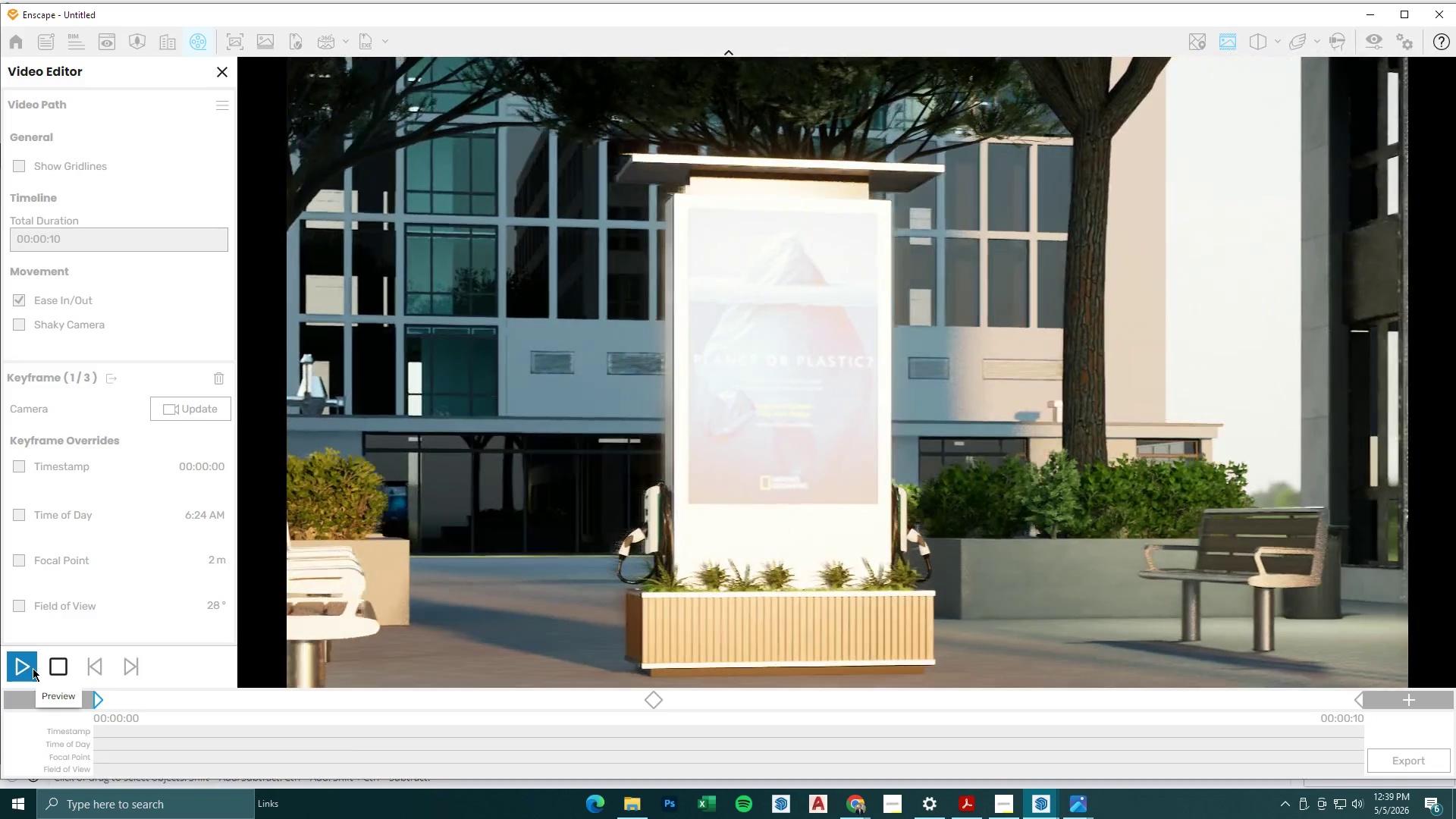 
left_click([654, 701])
 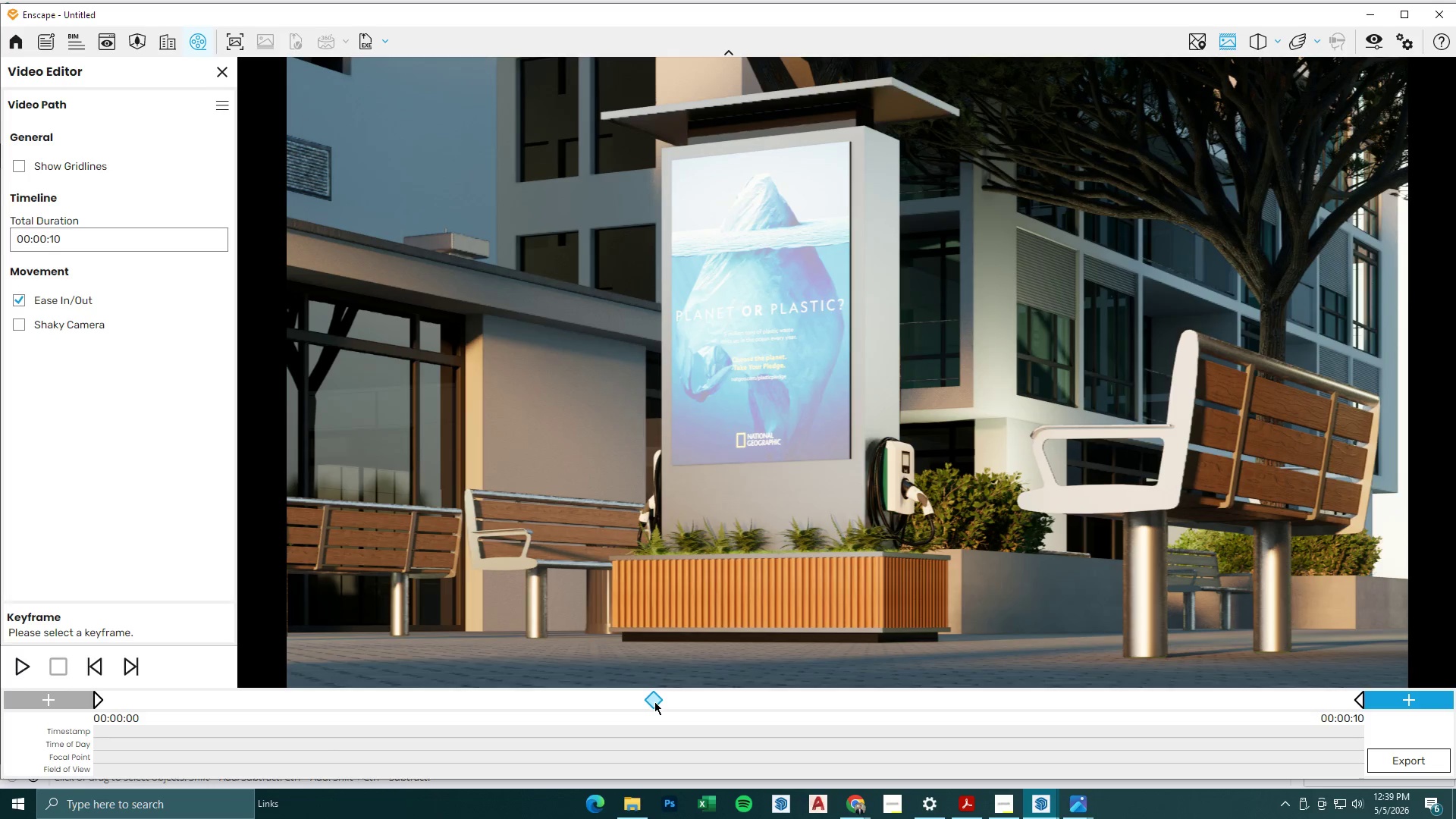 
left_click([654, 701])
 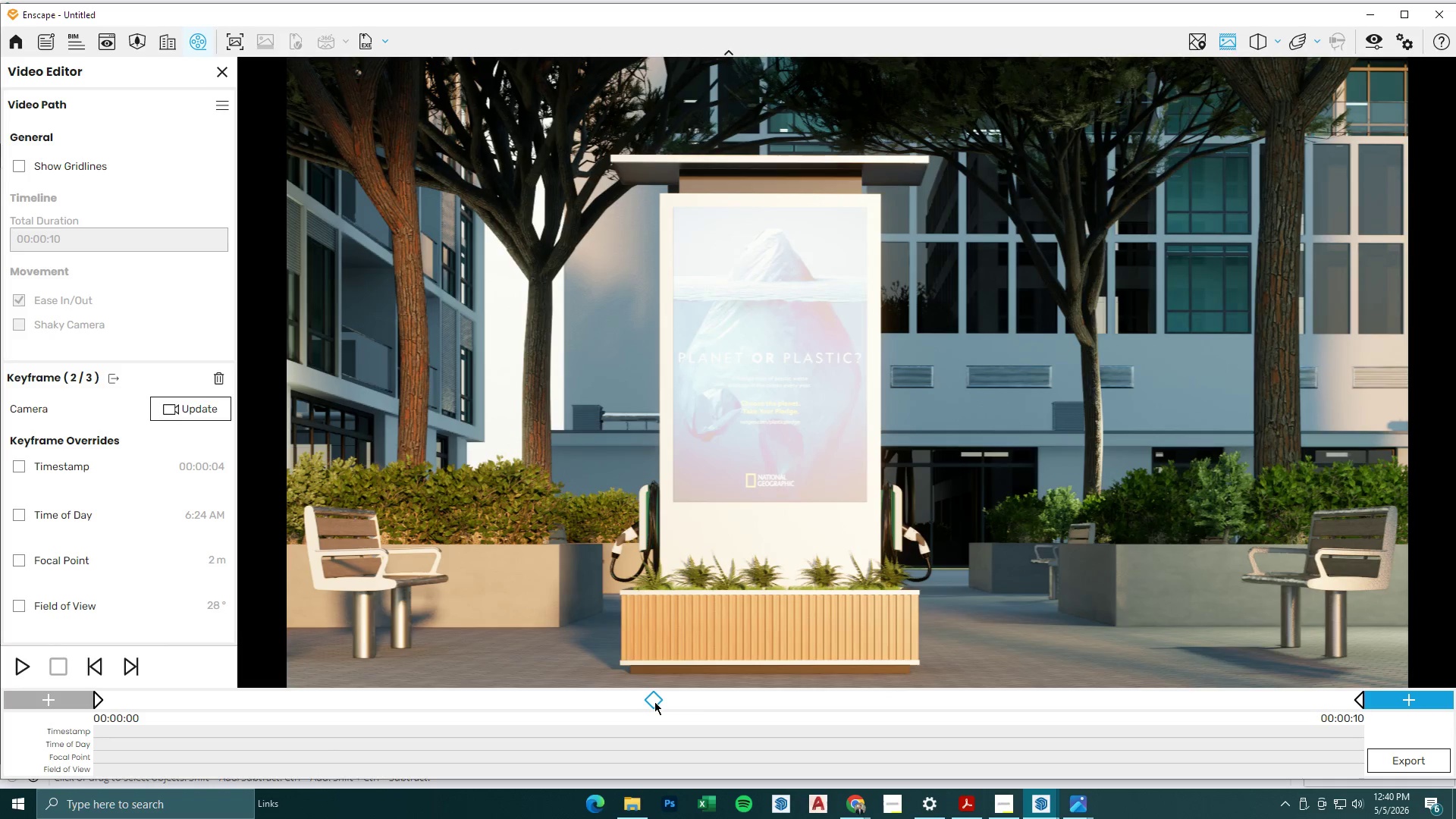 
left_click([654, 701])
 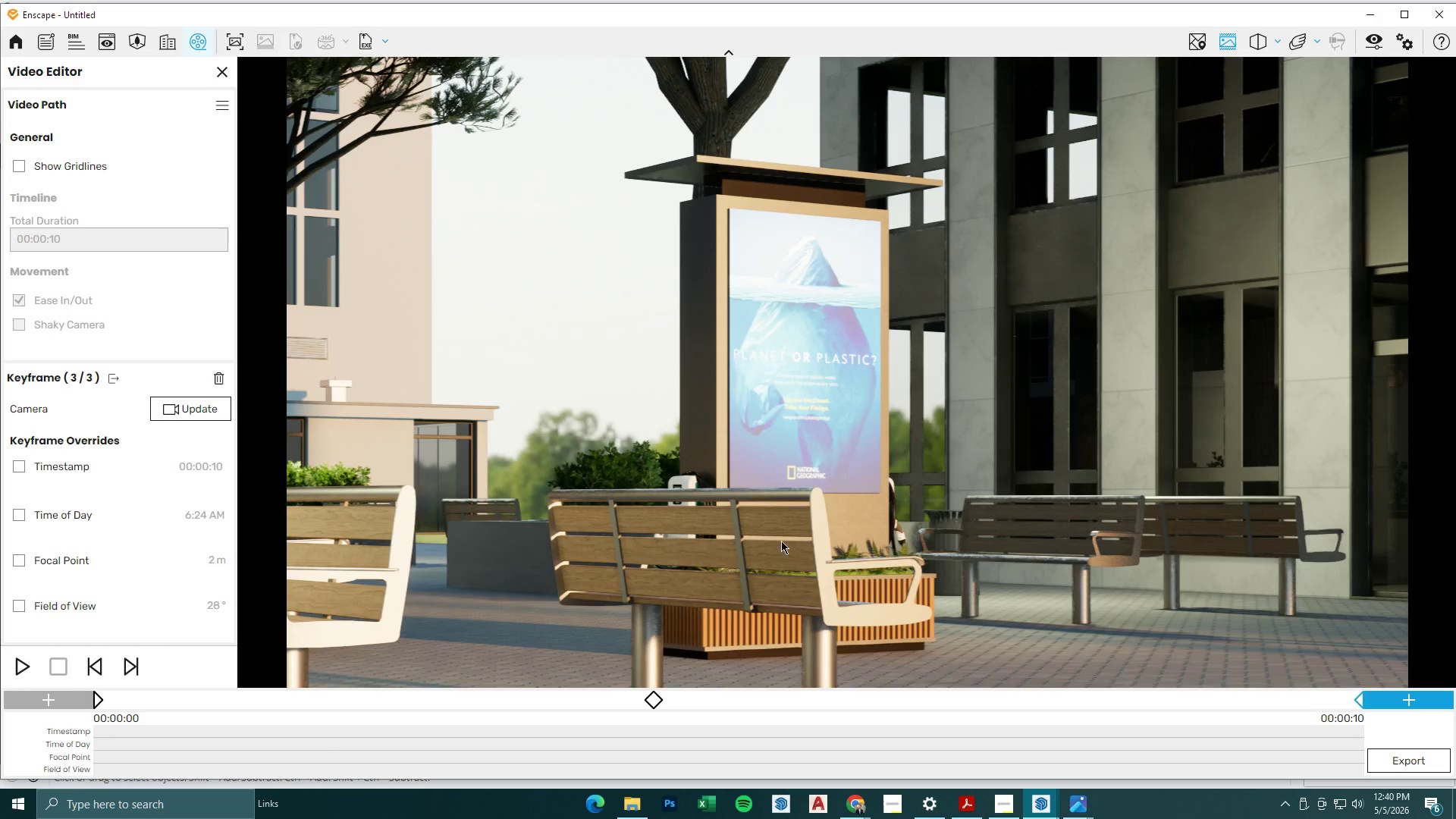 
left_click([14, 516])
 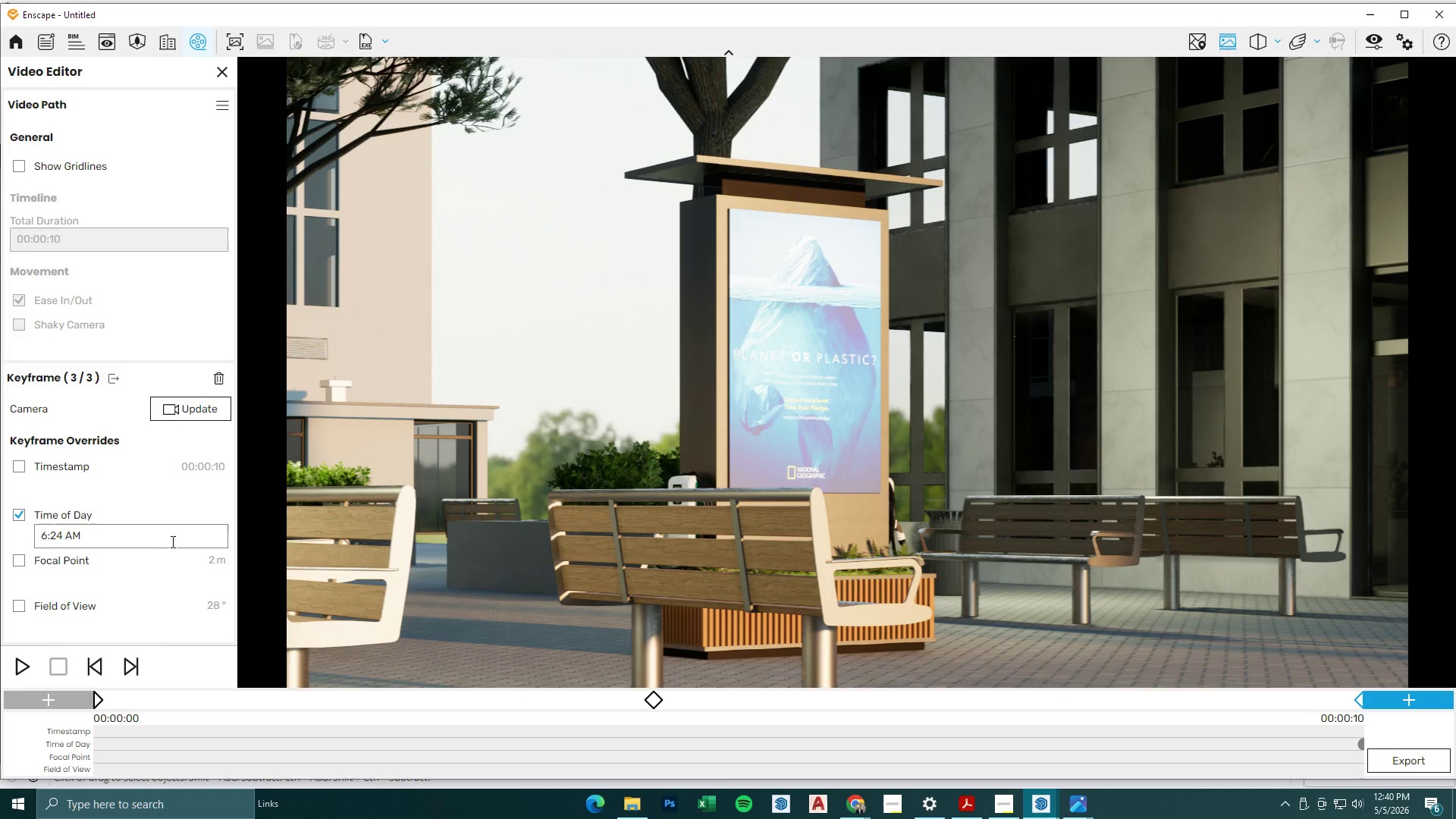 
left_click([159, 538])
 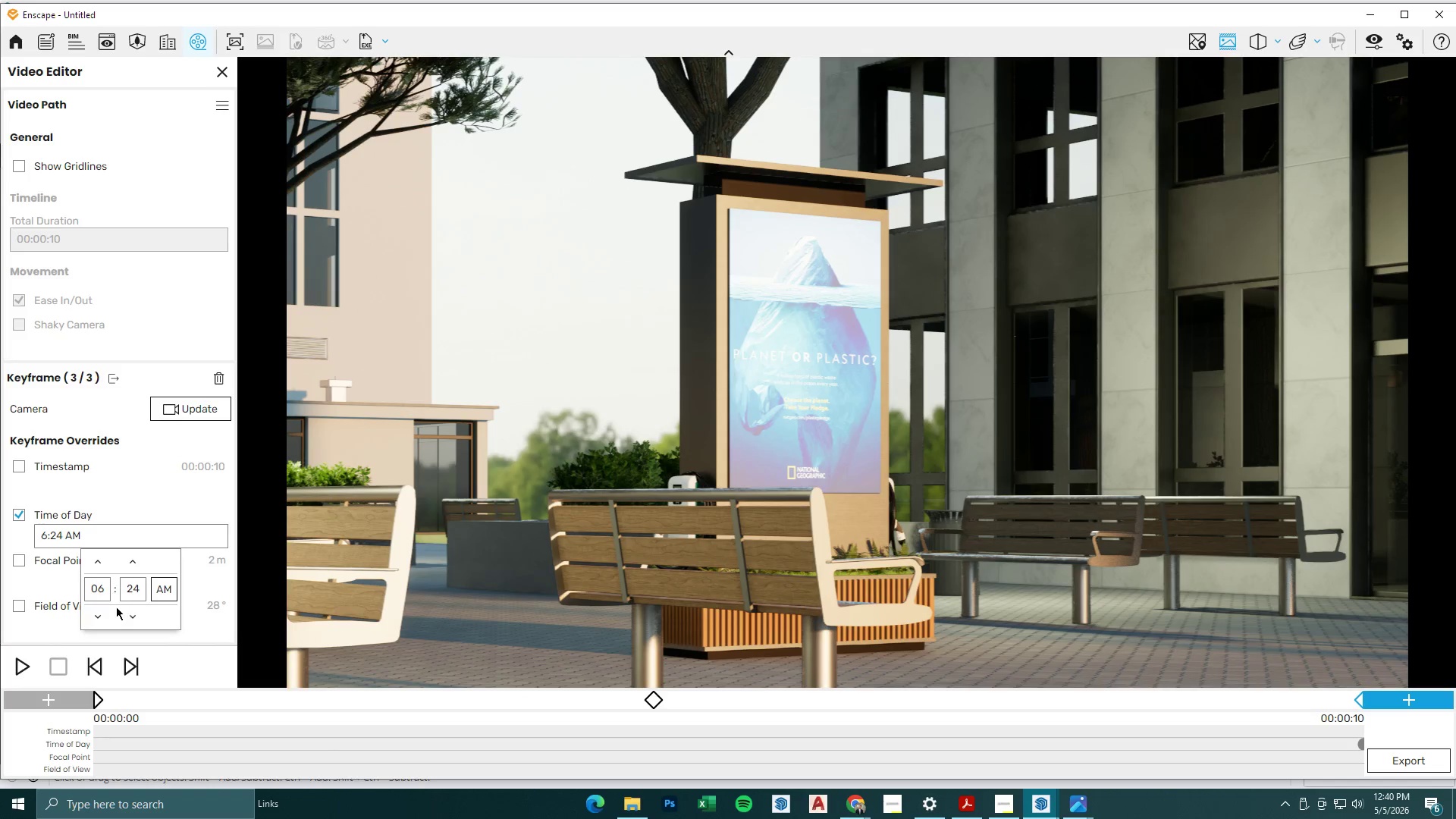 
left_click([101, 612])
 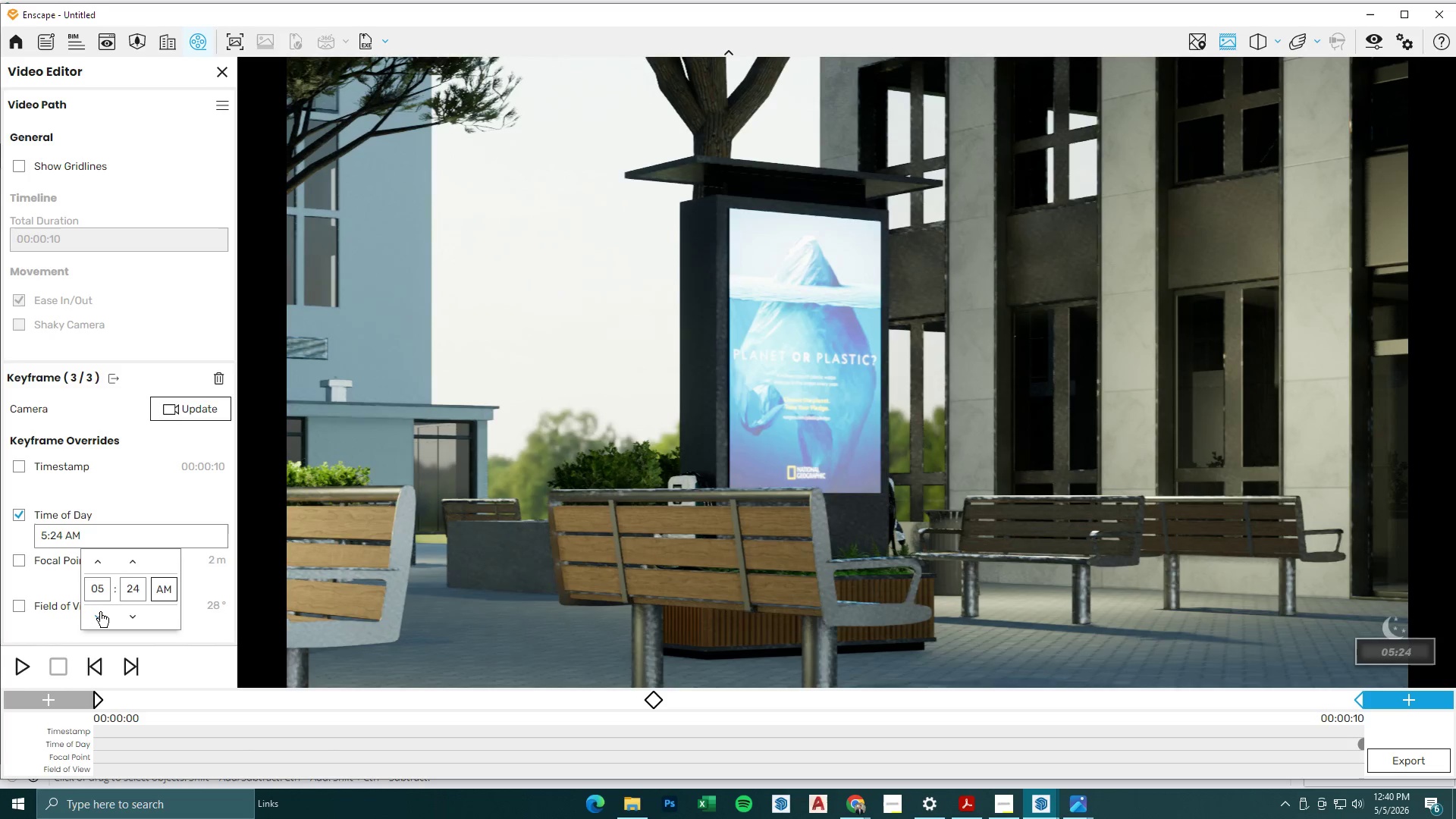 
left_click([100, 613])
 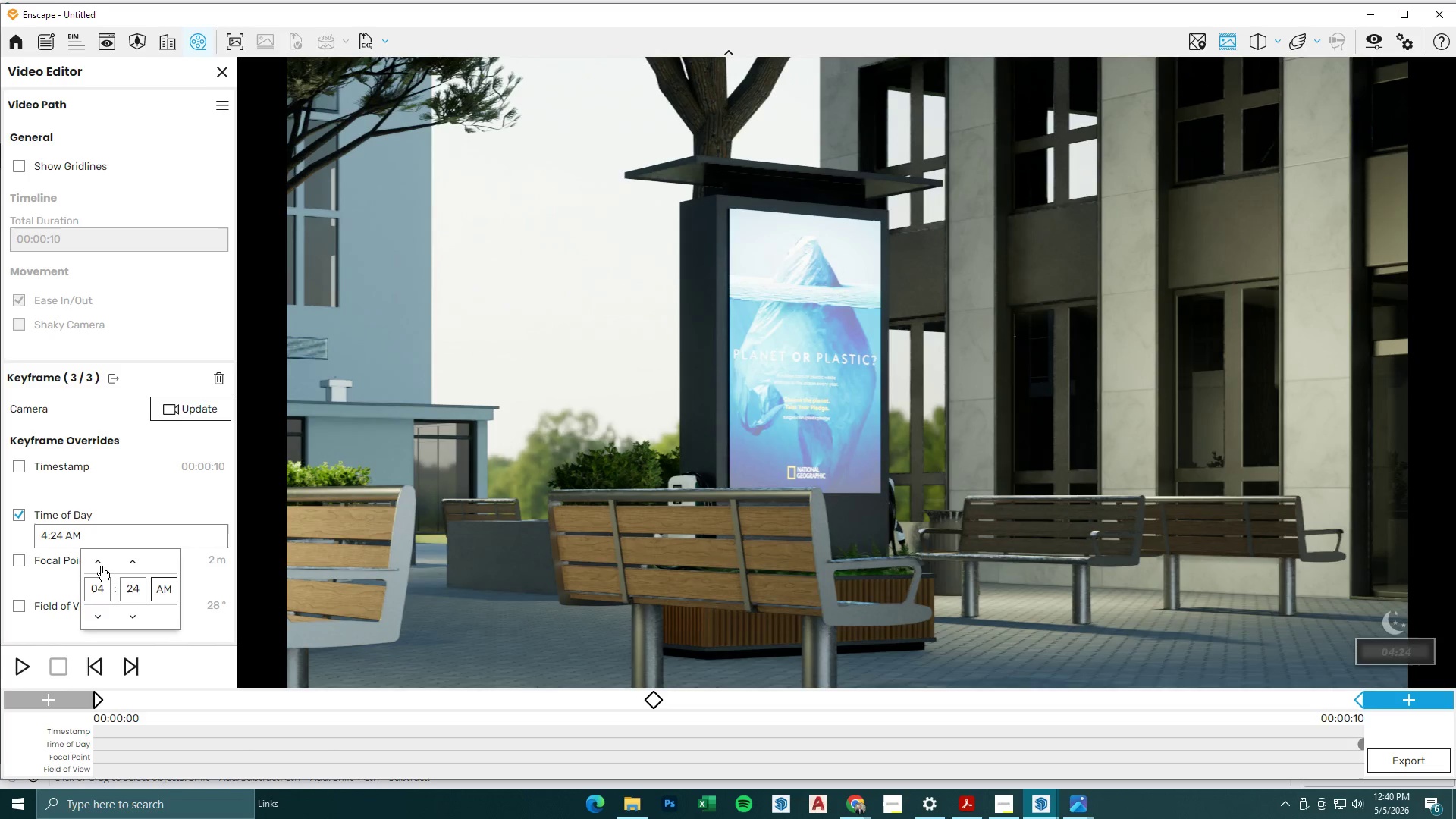 
double_click([101, 566])
 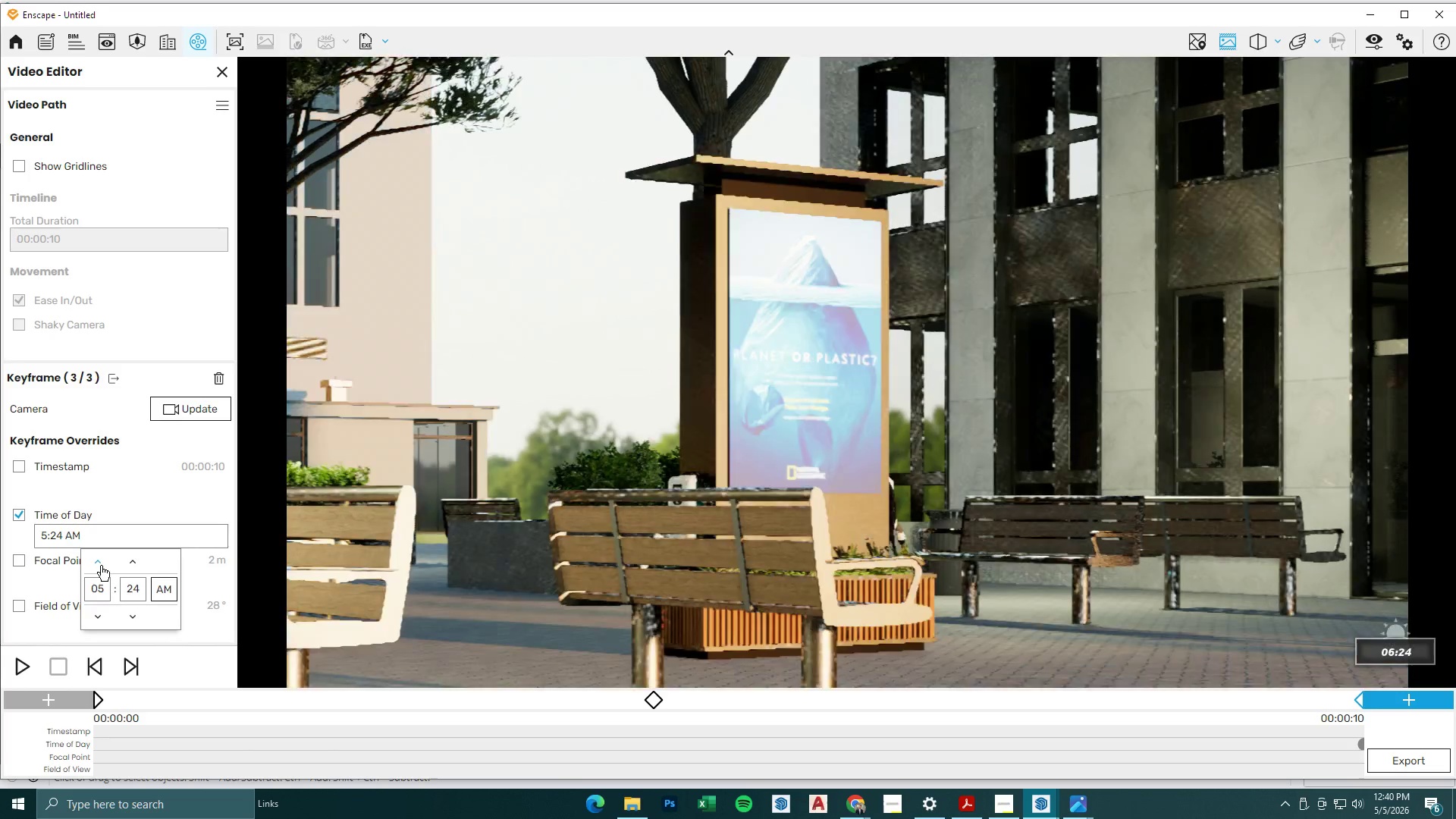 
triple_click([101, 566])
 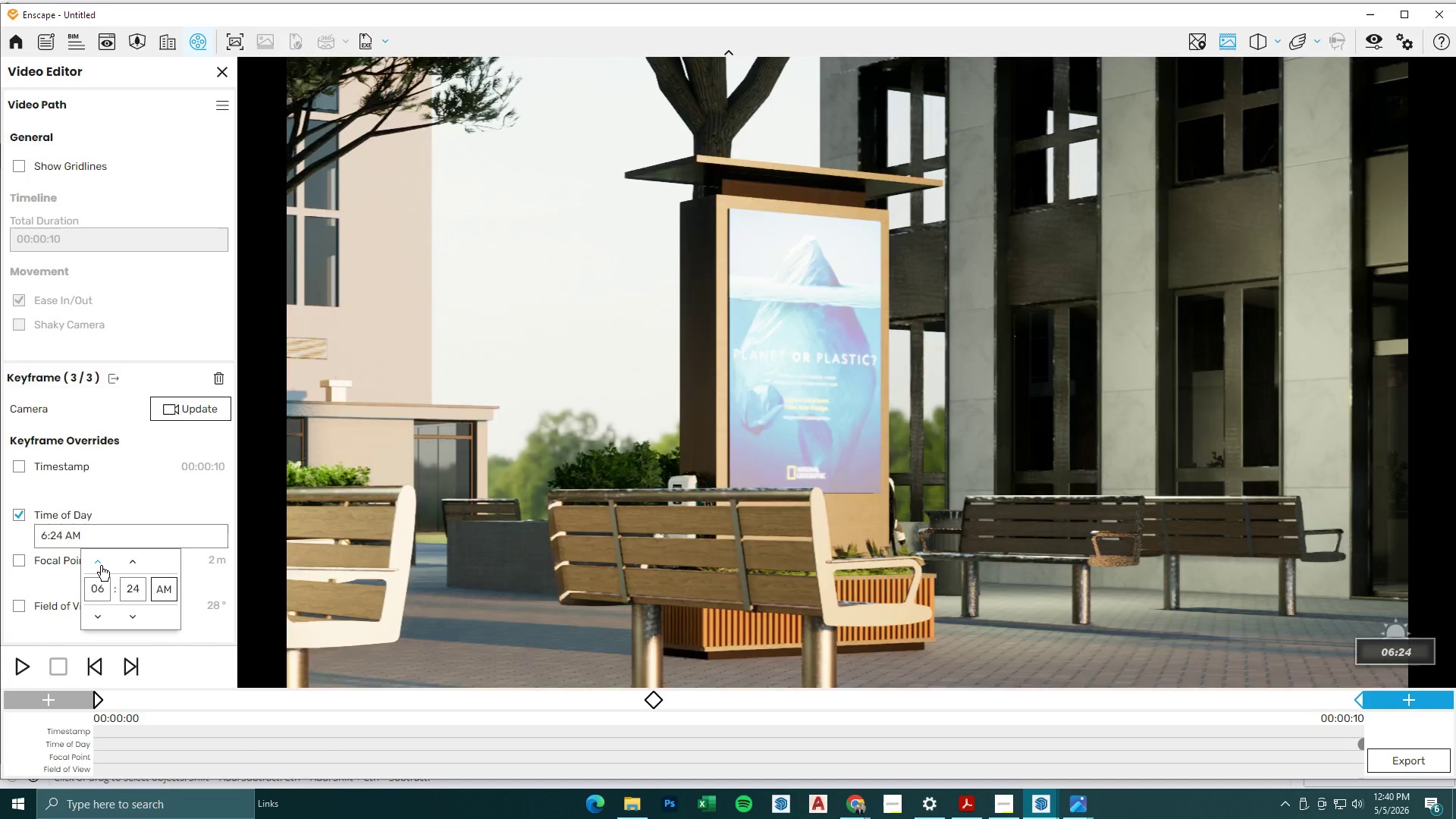 
triple_click([101, 566])
 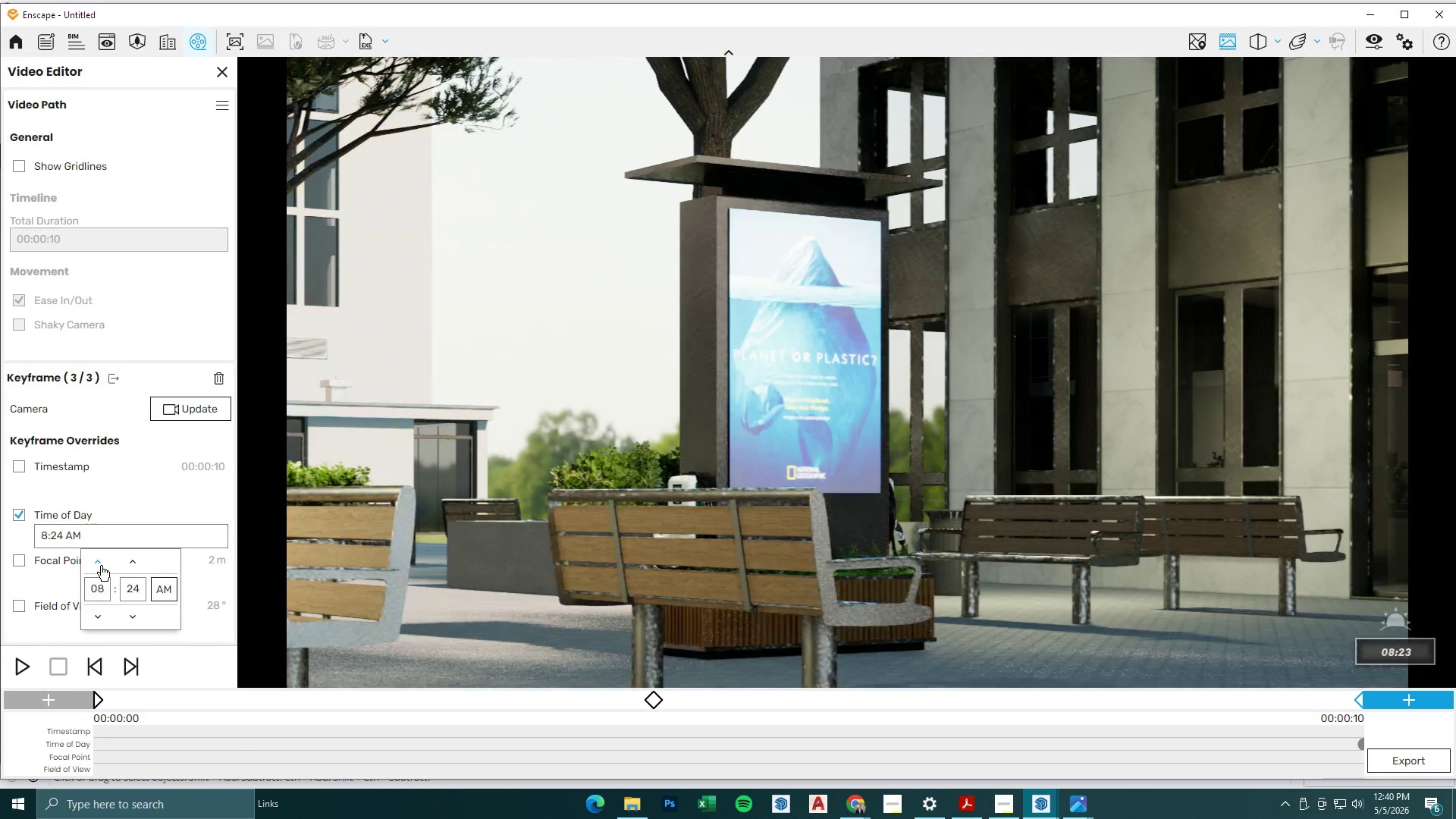 
triple_click([101, 566])
 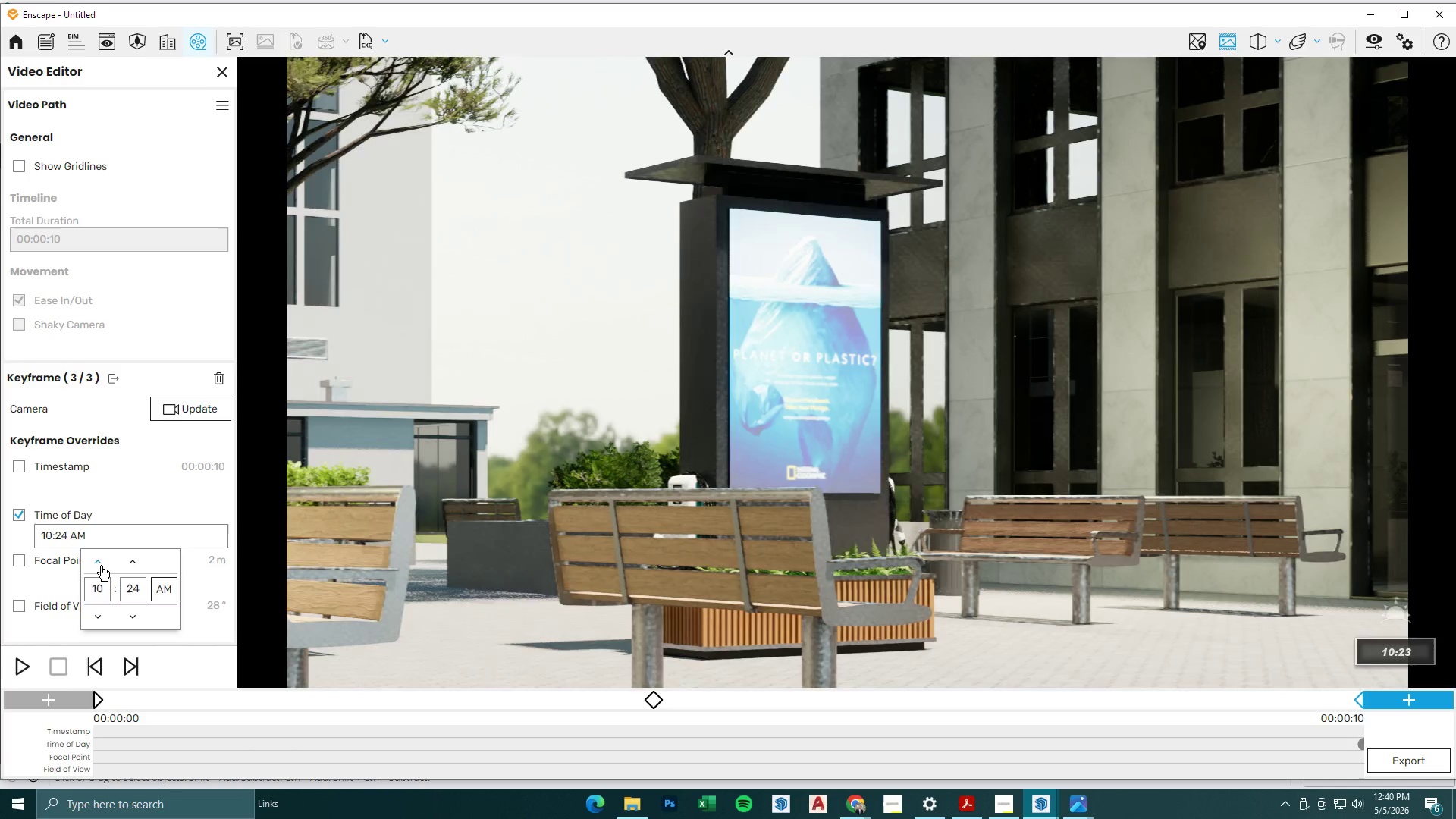 
double_click([101, 566])
 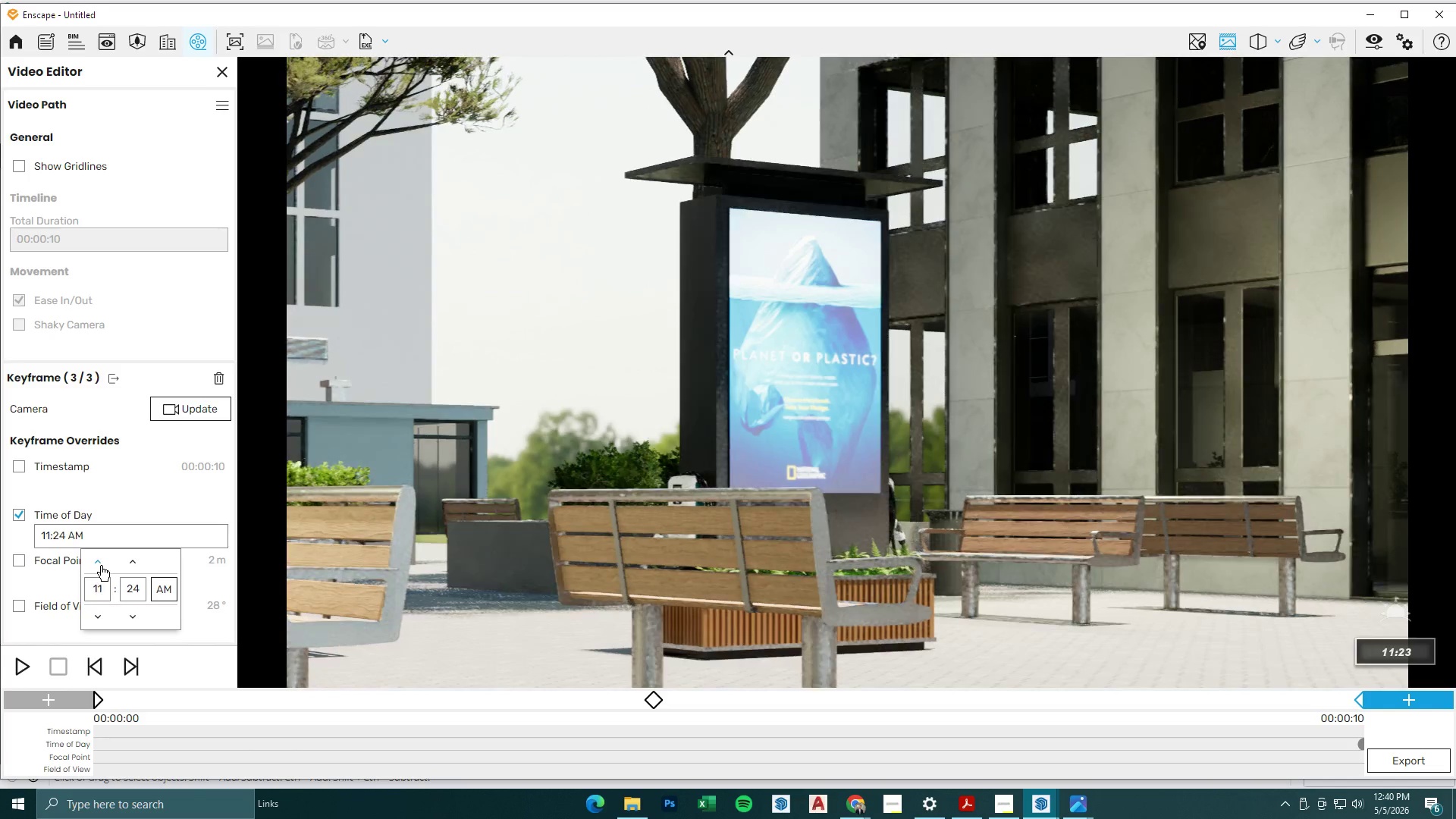 
triple_click([101, 566])
 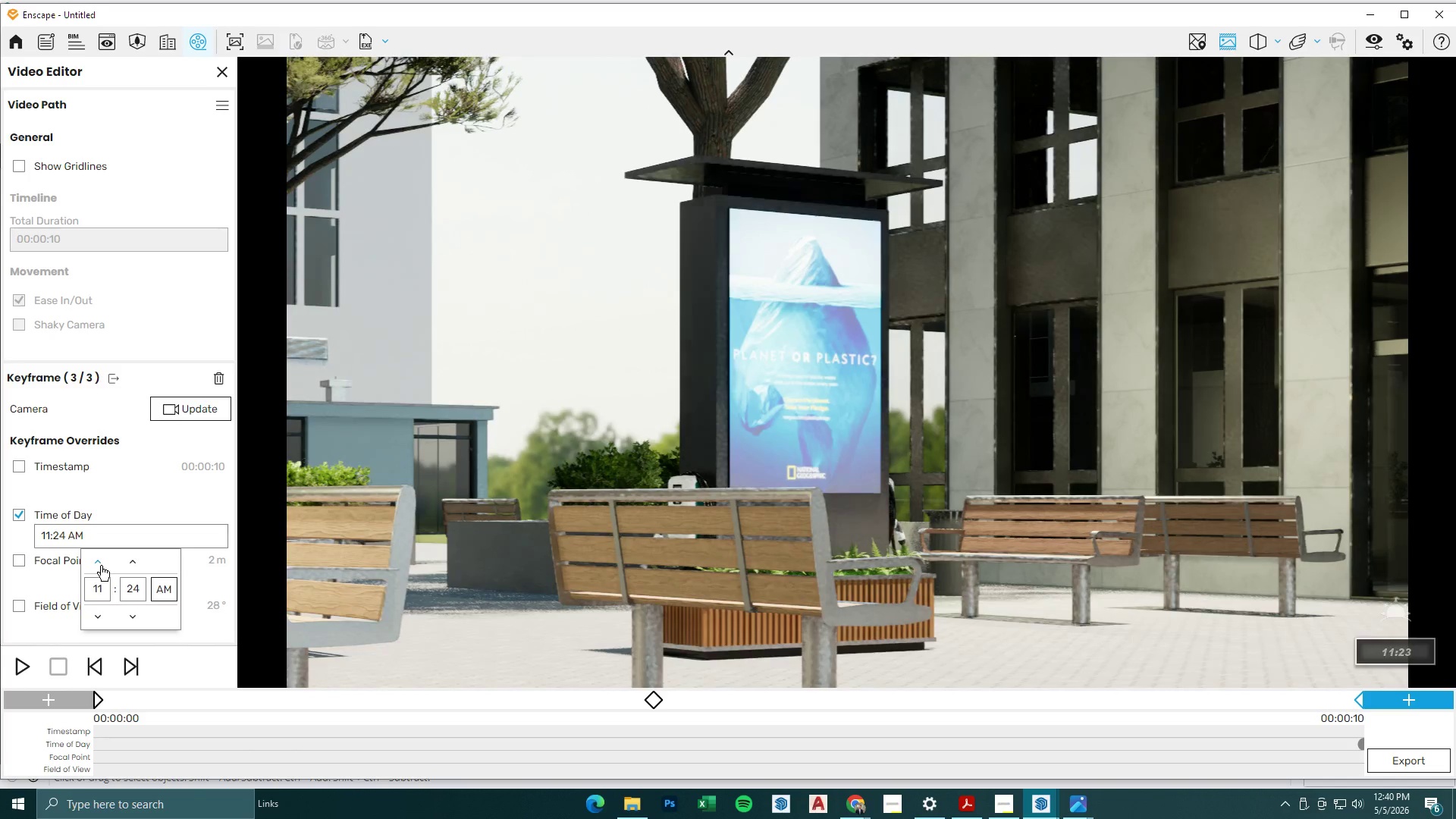 
triple_click([101, 566])
 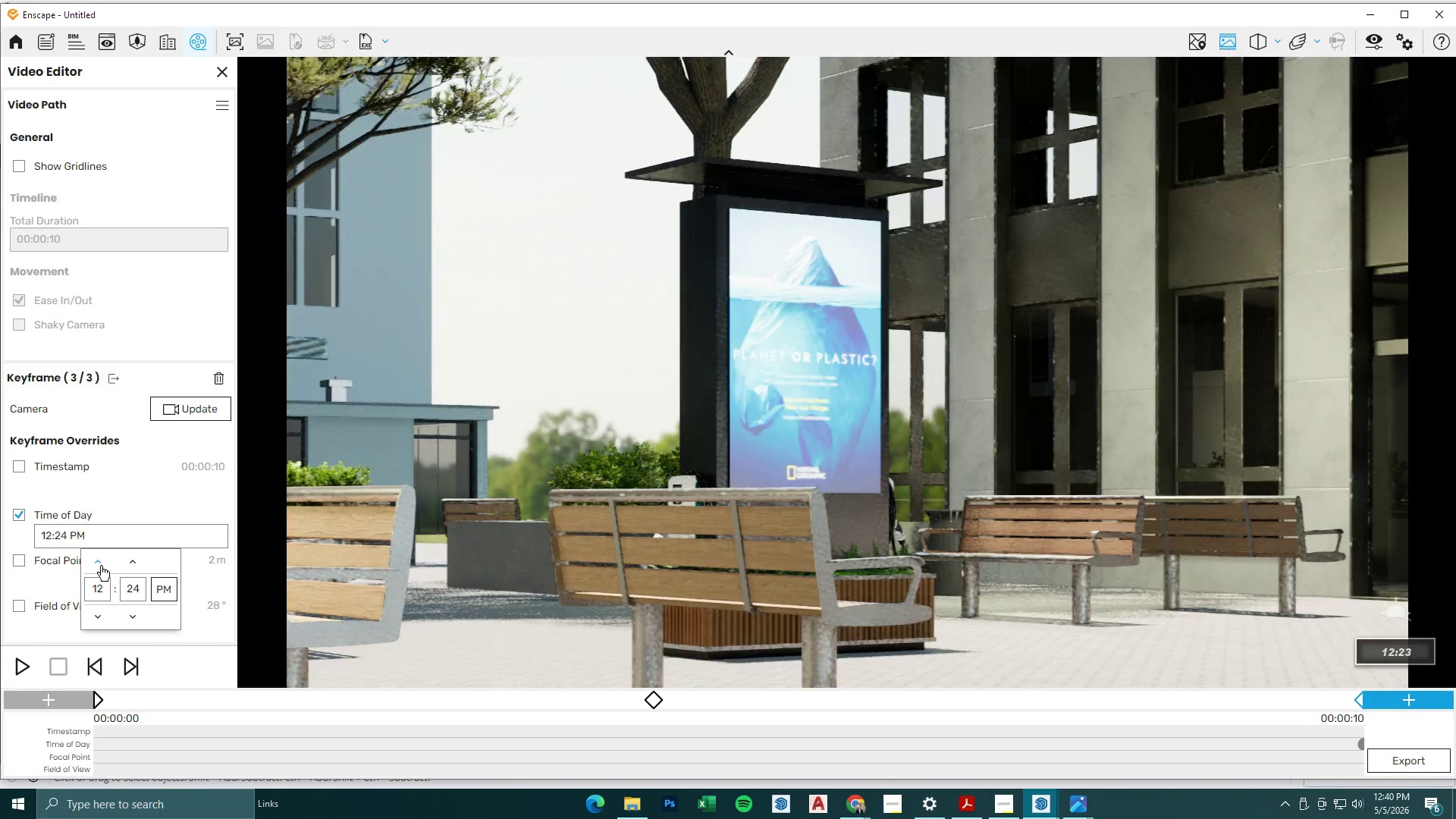 
triple_click([101, 566])
 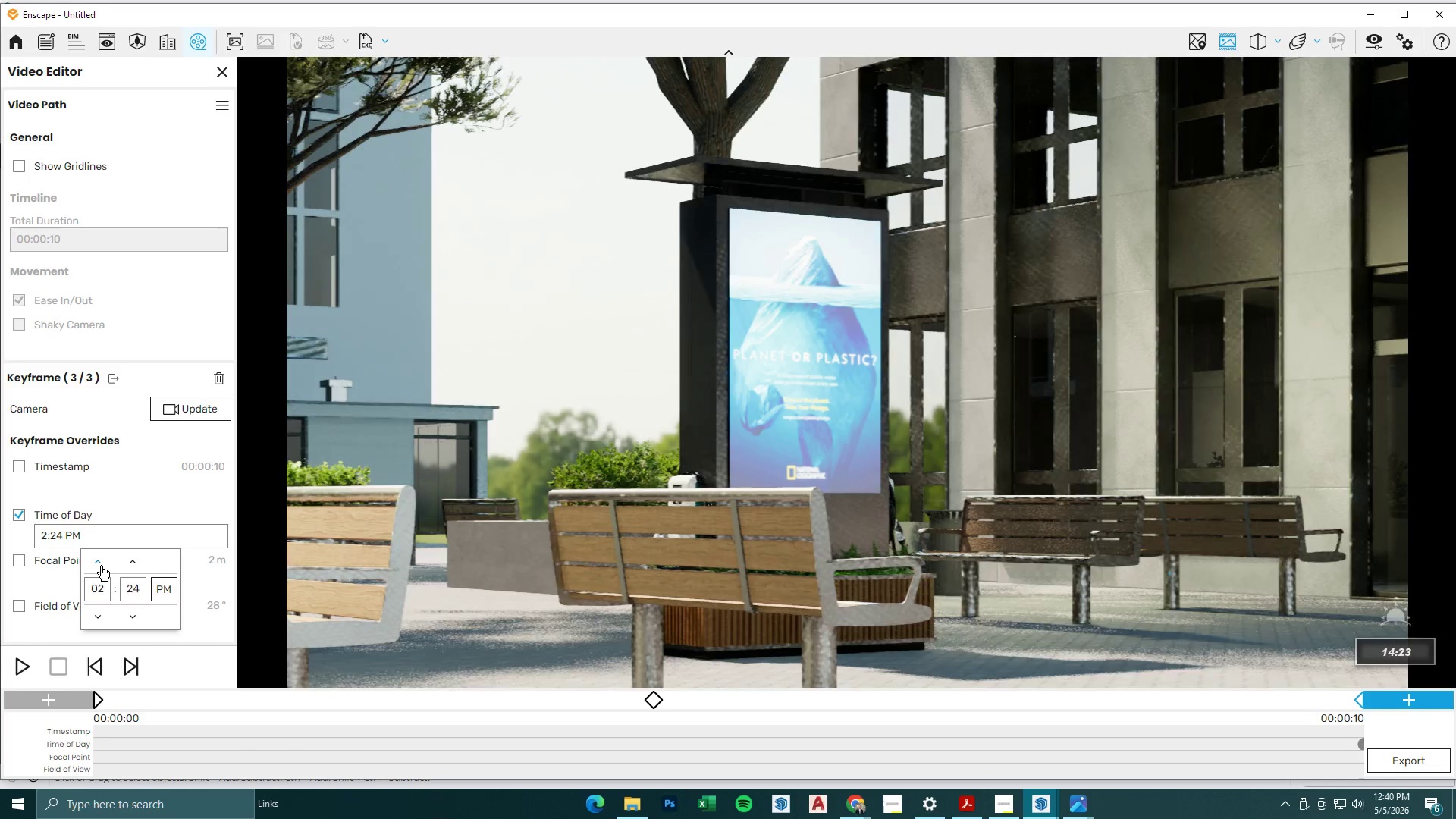 
triple_click([101, 566])
 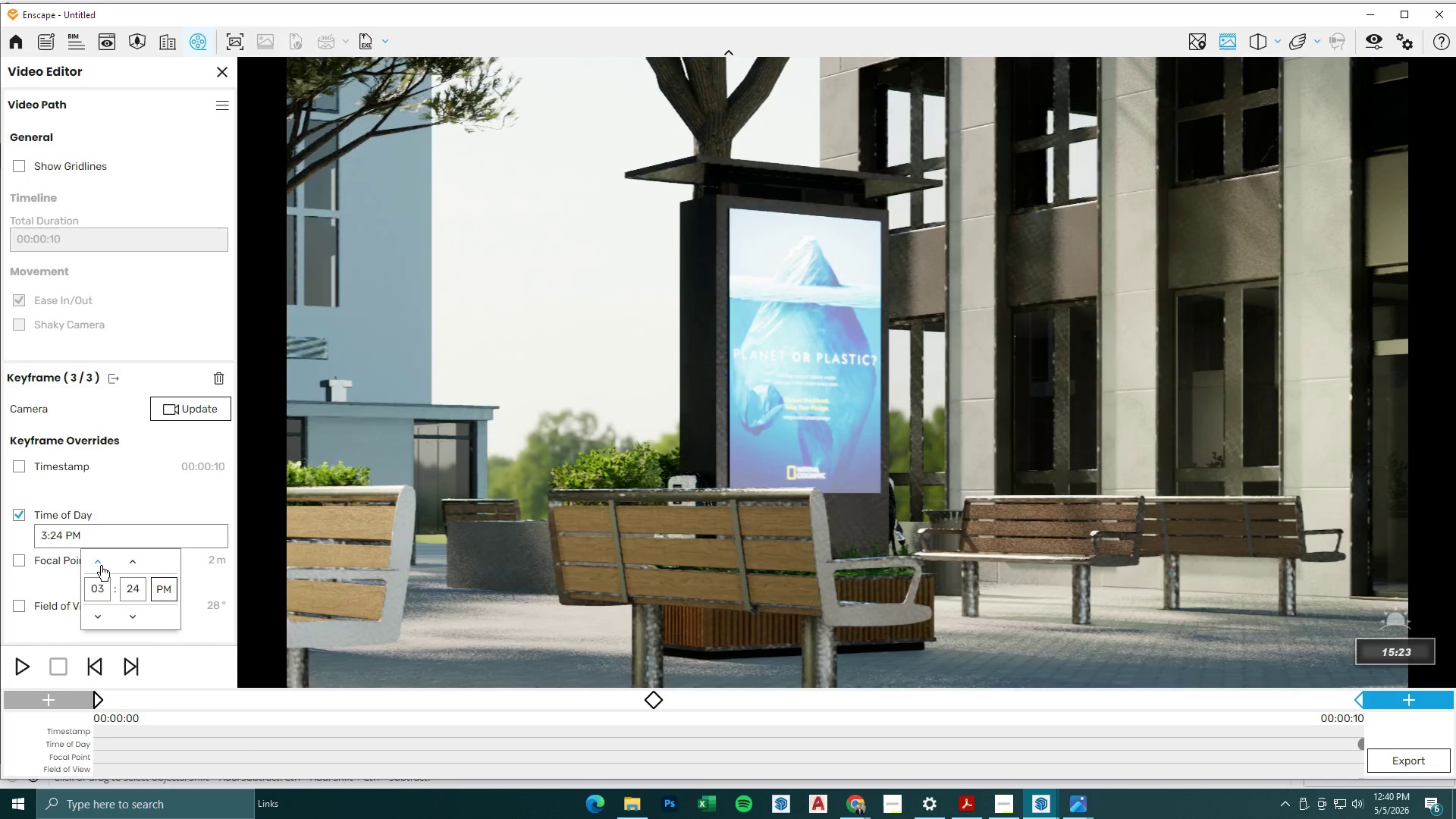 
triple_click([101, 566])
 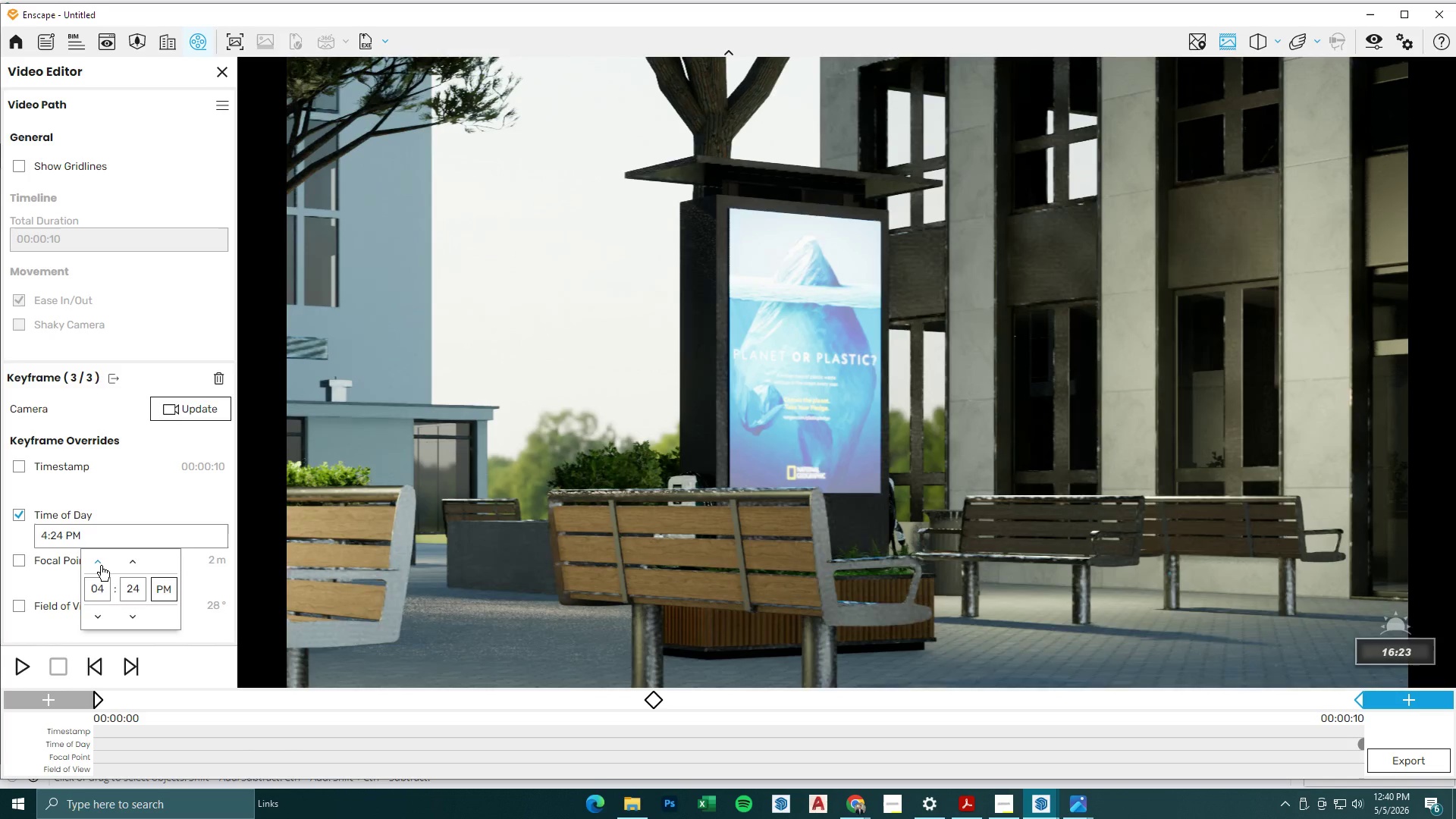 
triple_click([101, 566])
 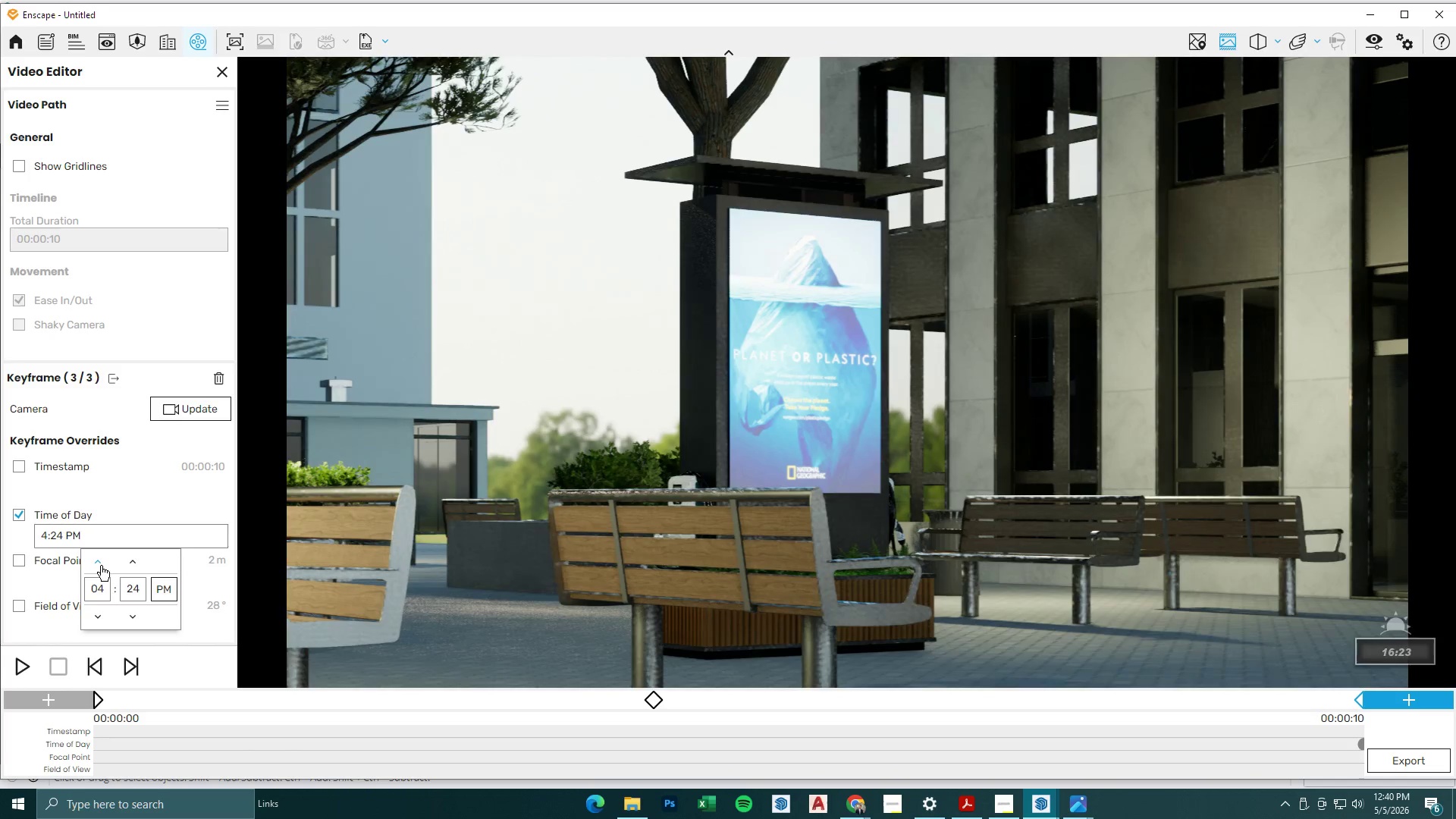 
triple_click([101, 566])
 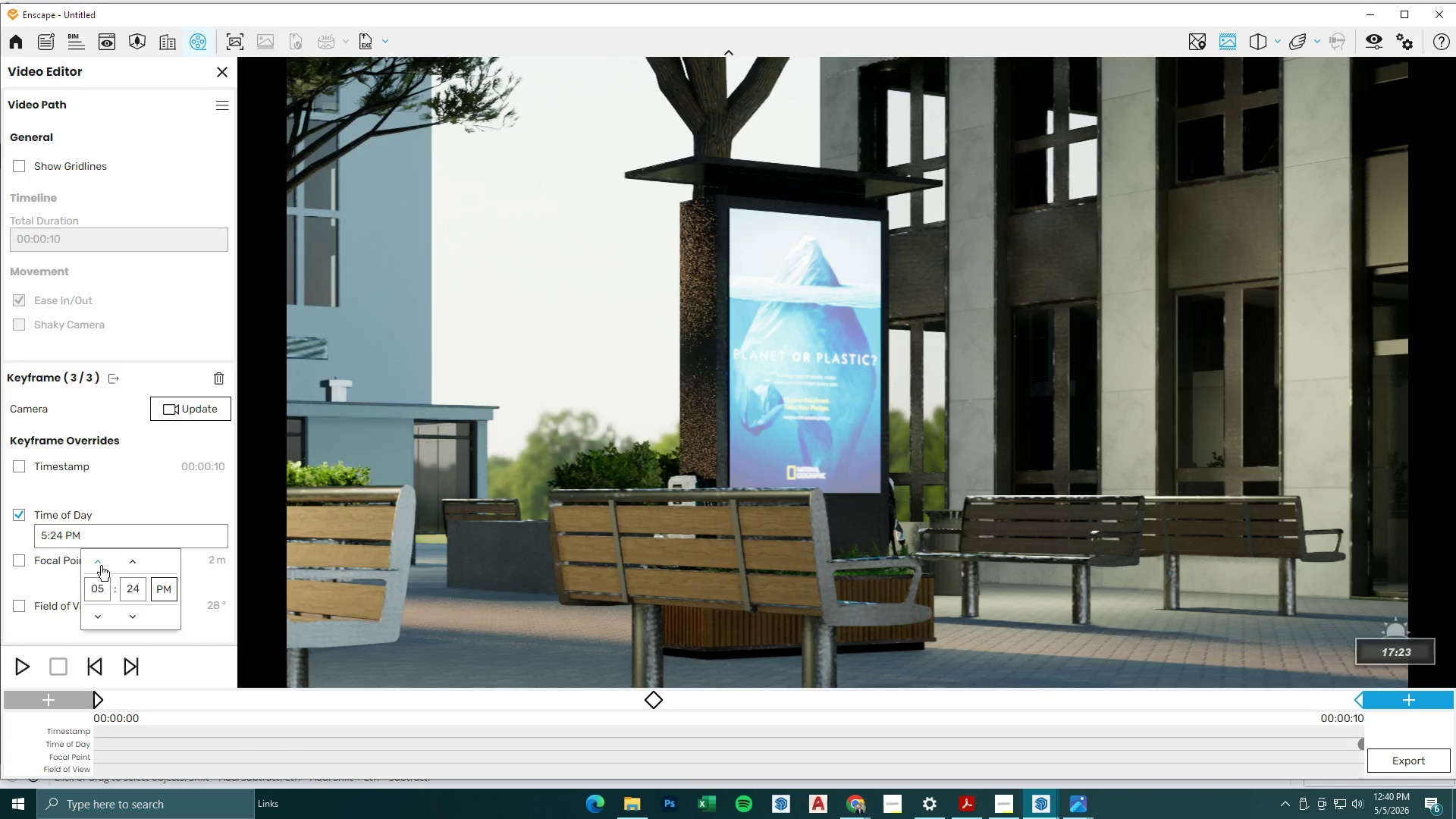 
triple_click([101, 566])
 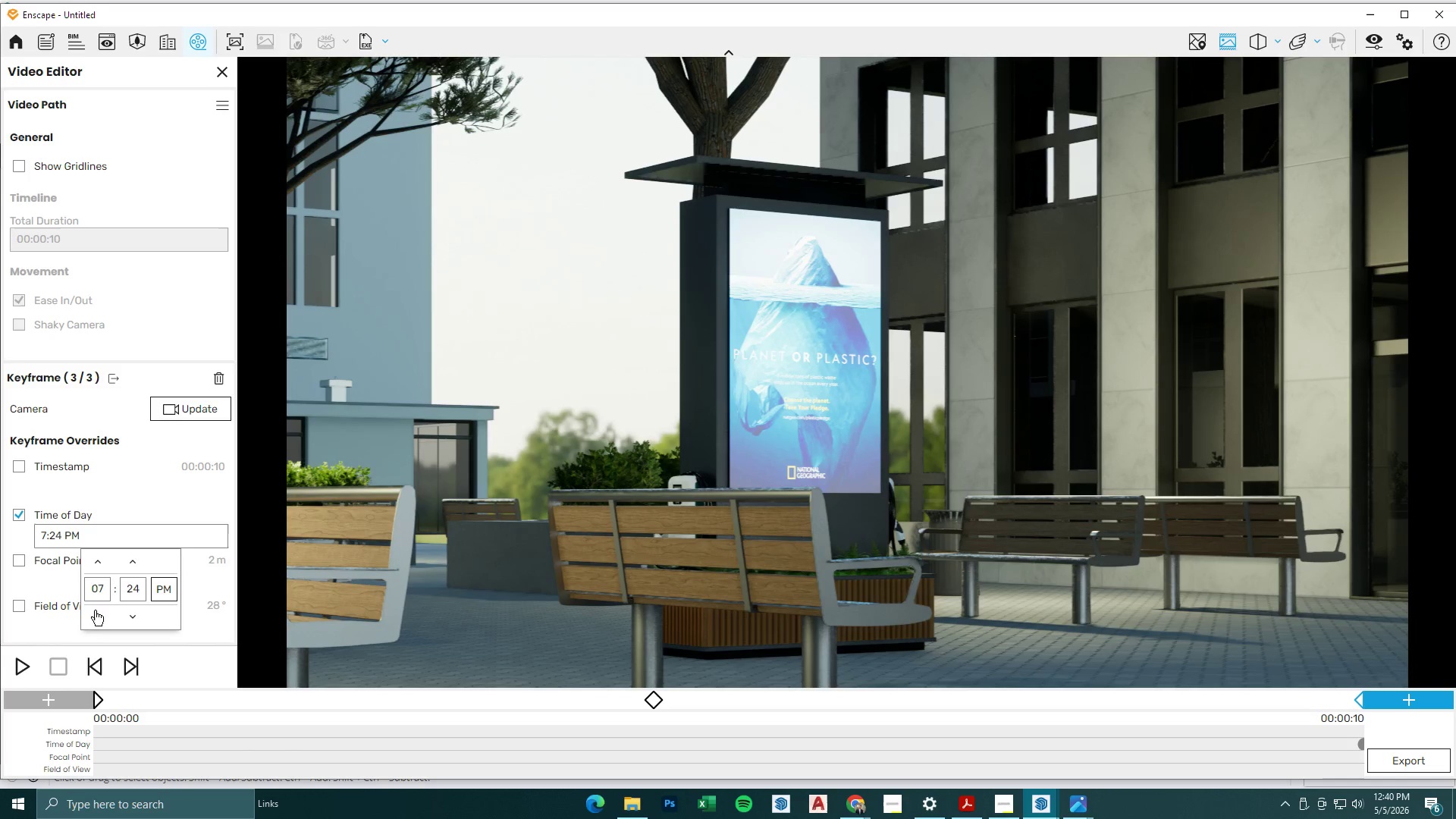 
left_click([93, 620])
 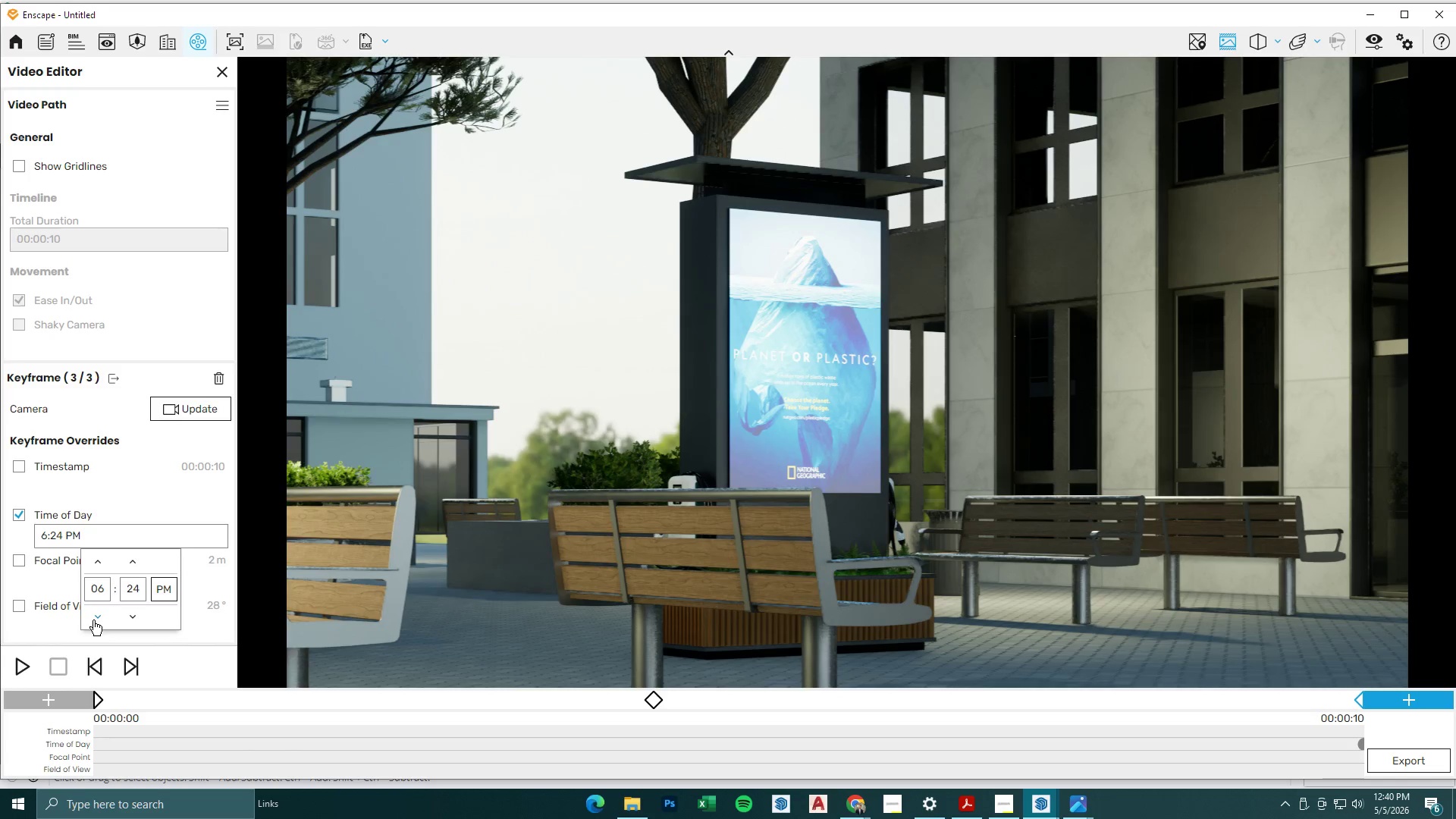 
left_click([93, 620])
 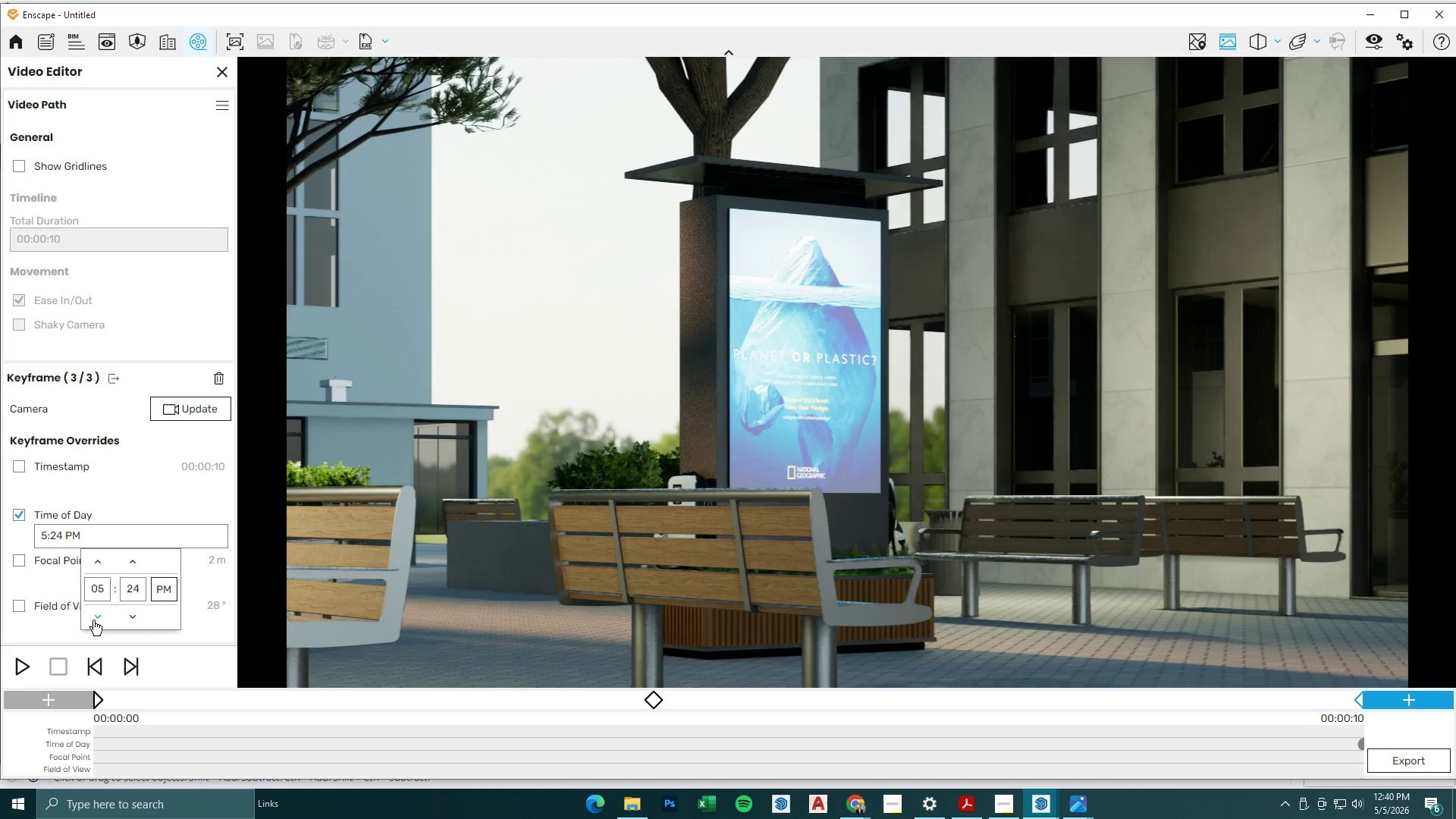 
left_click([93, 620])
 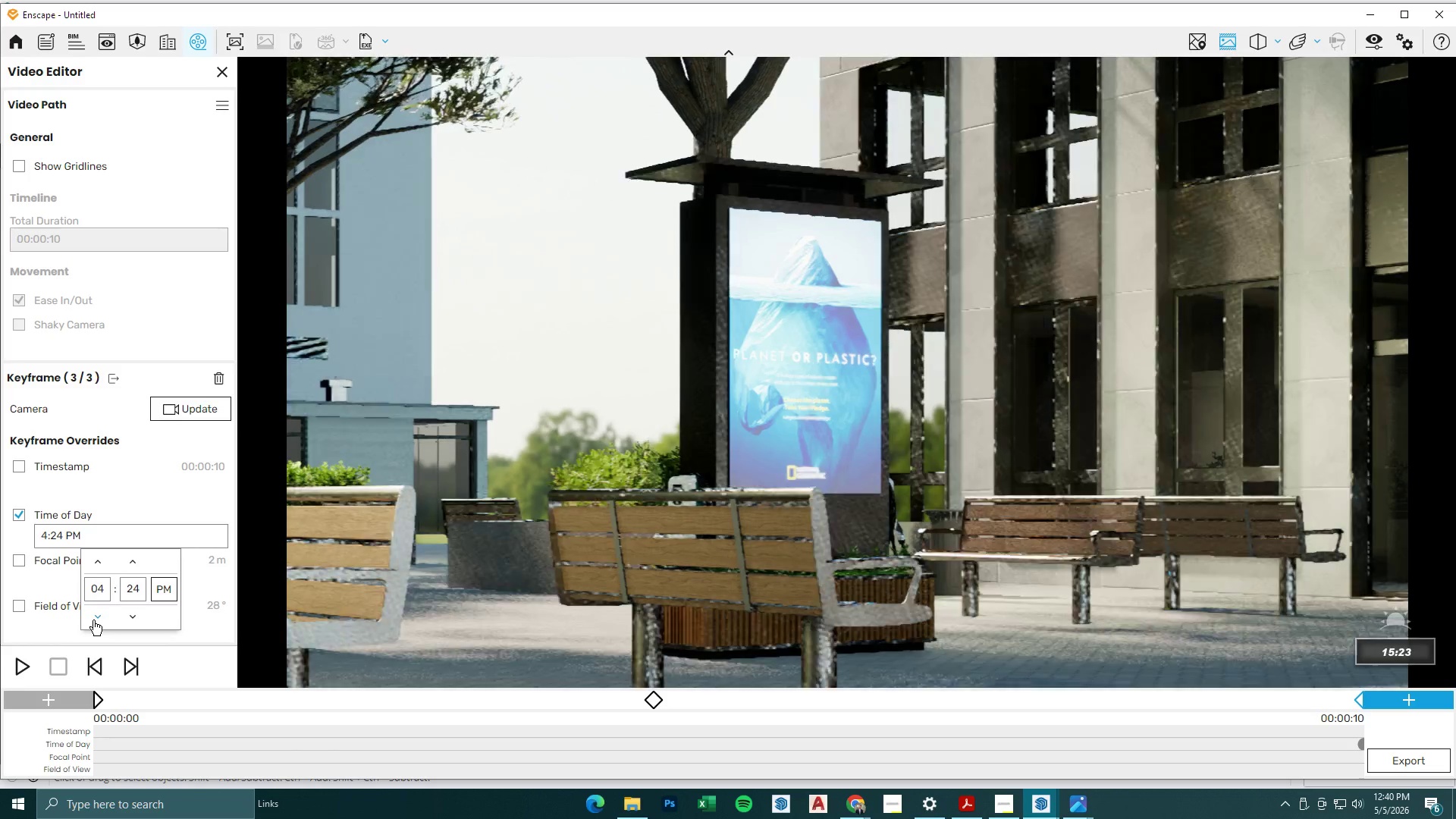 
double_click([93, 620])
 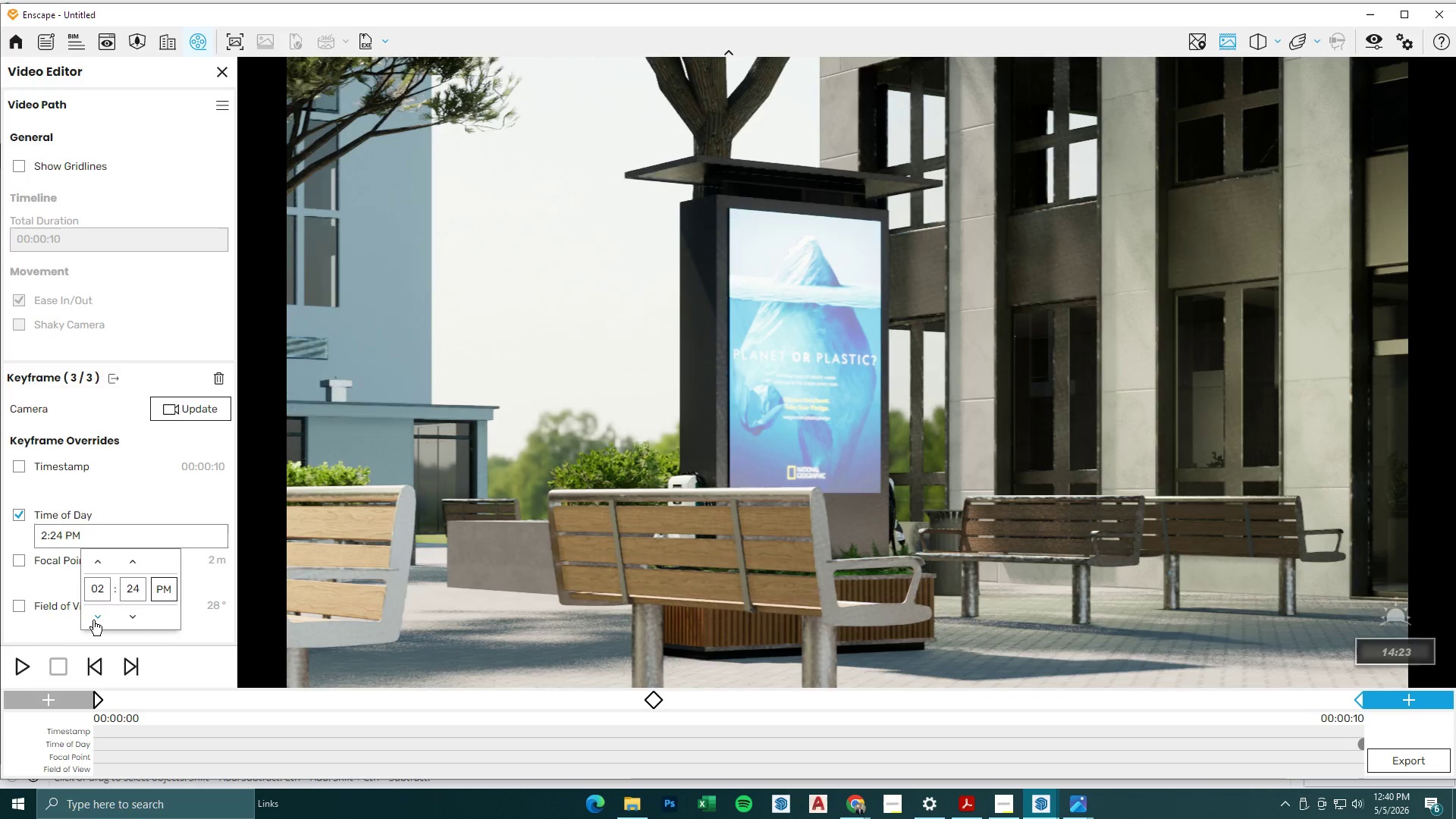 
left_click([93, 620])
 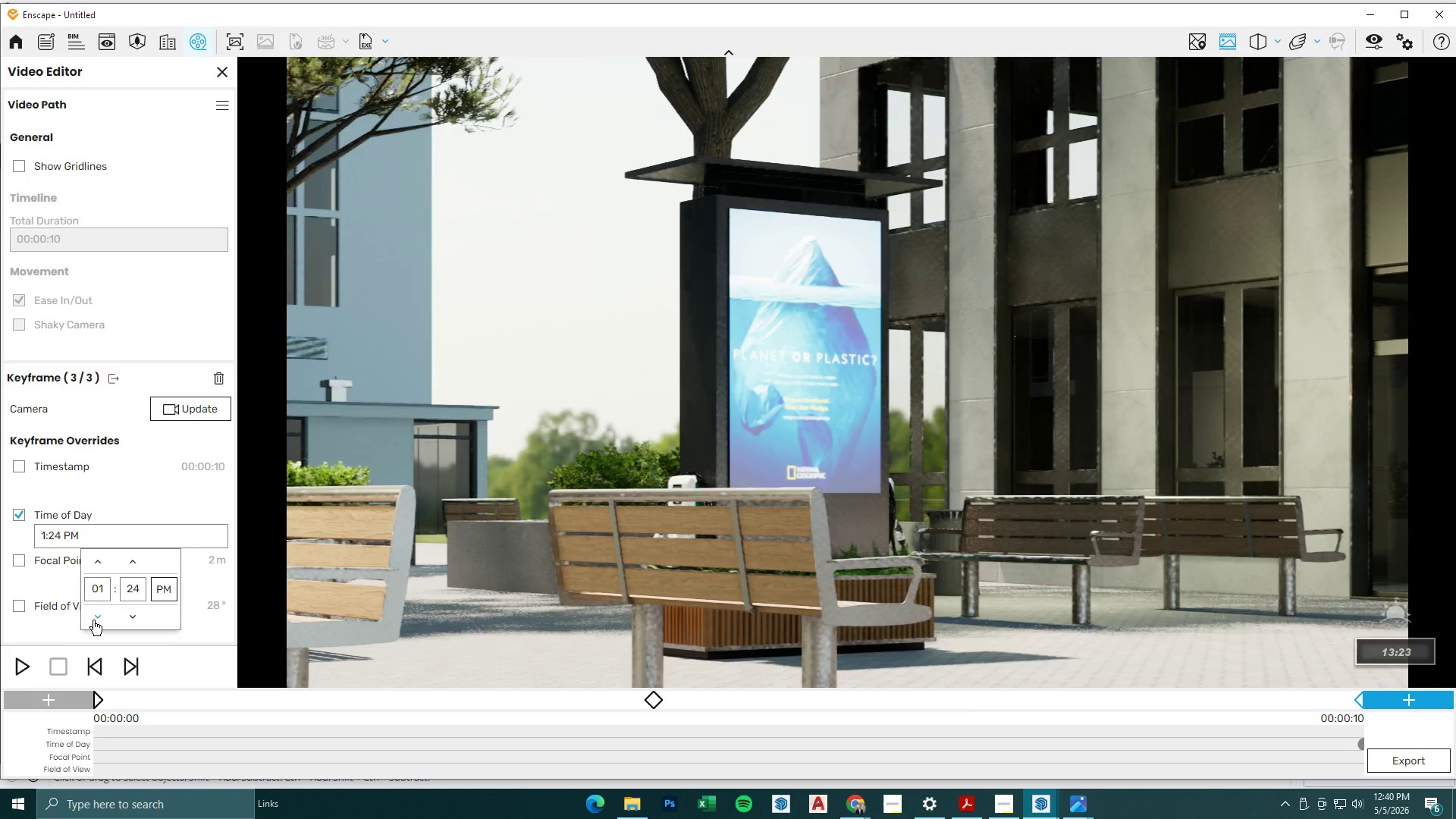 
left_click([93, 620])
 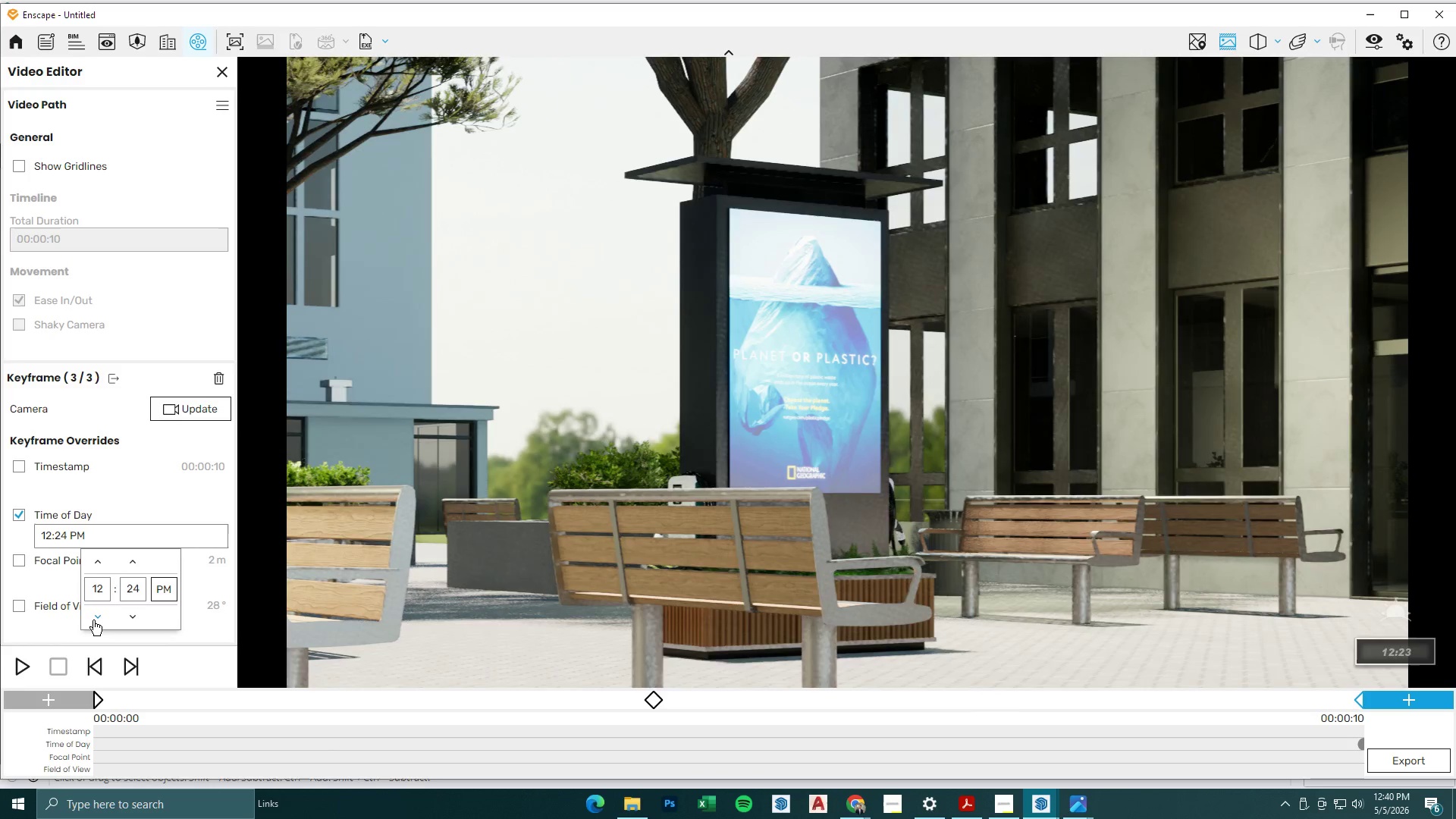 
left_click([93, 620])
 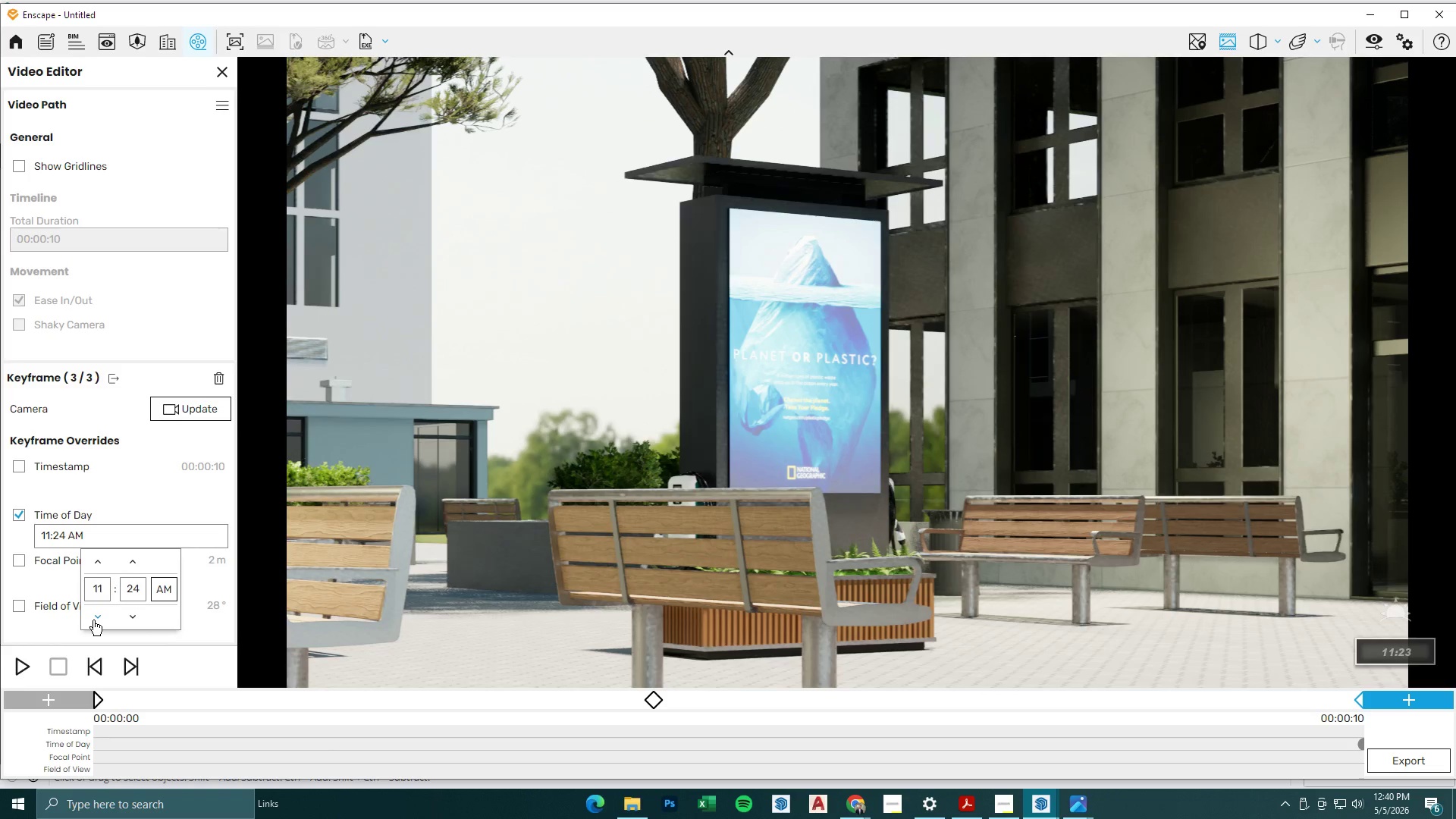 
left_click([93, 620])
 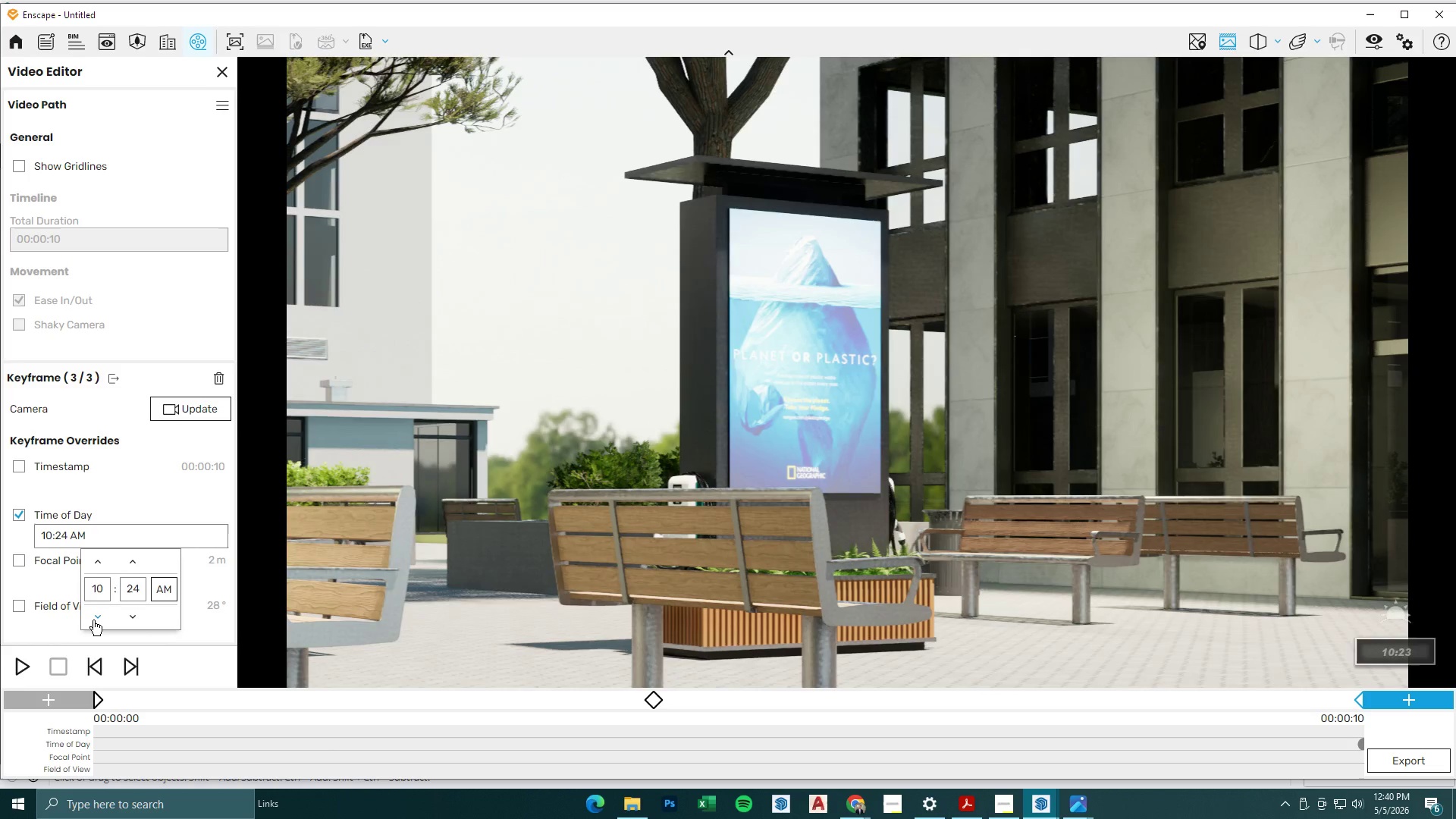 
left_click([93, 620])
 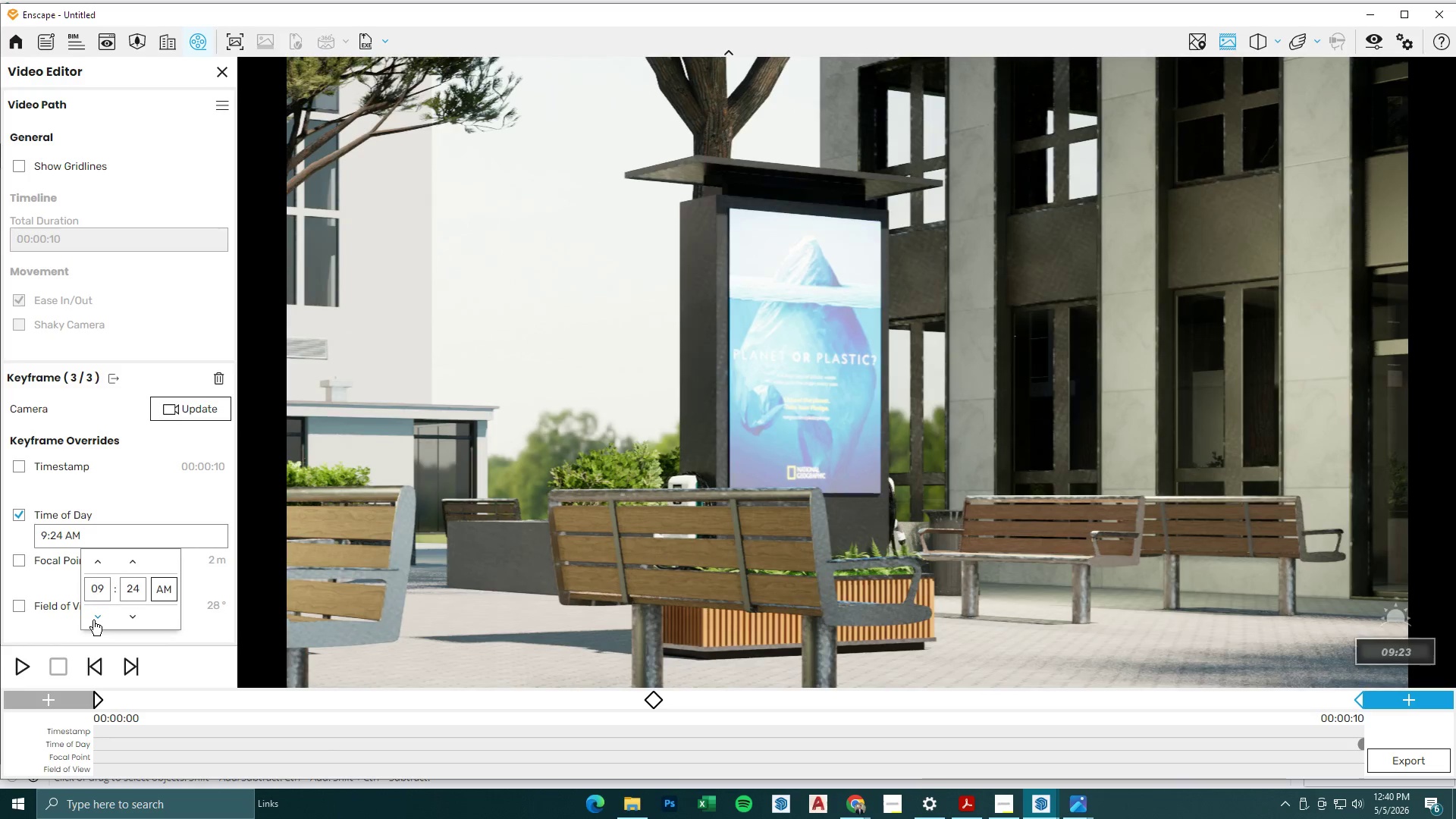 
left_click([93, 620])
 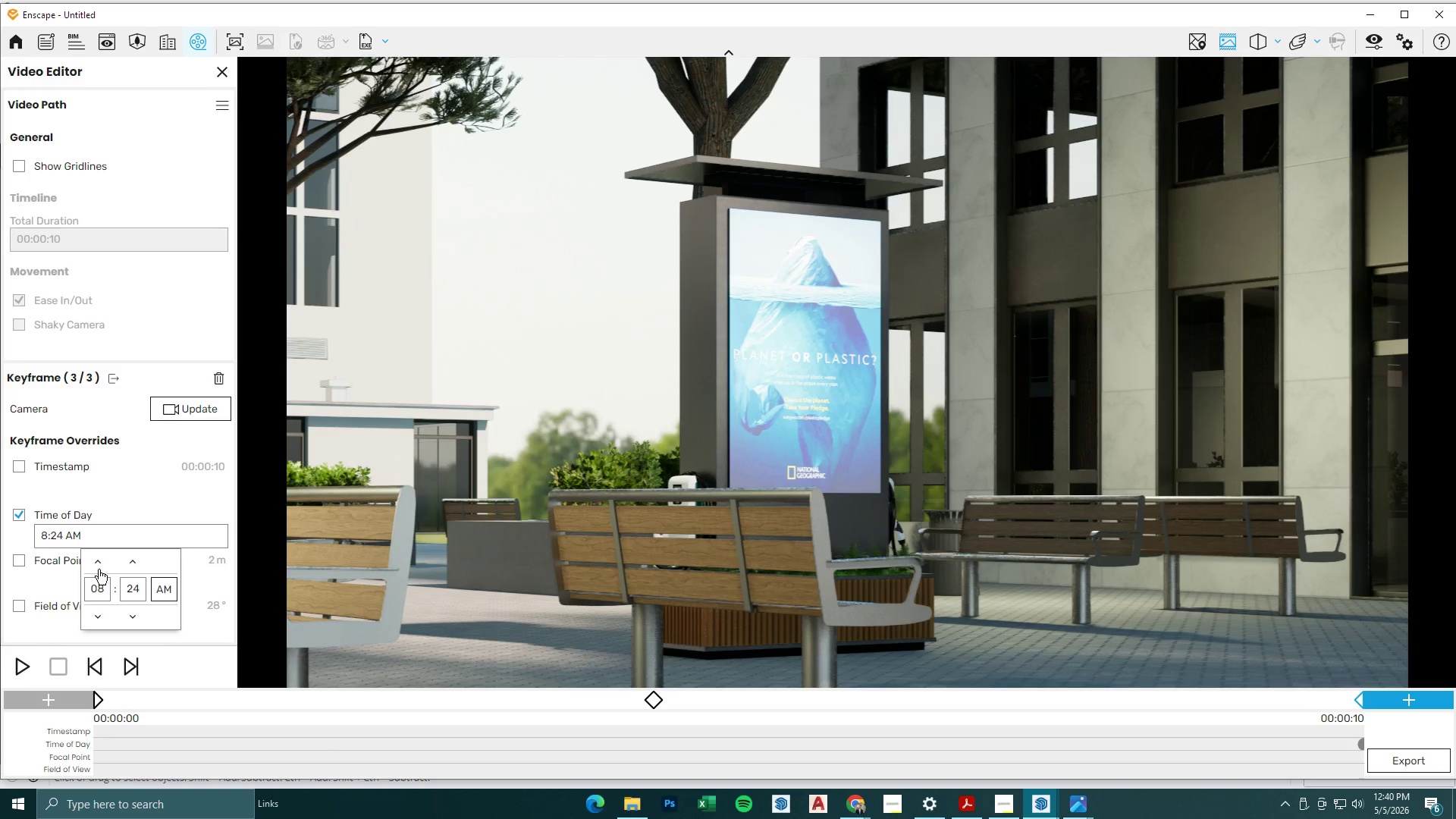 
left_click([99, 567])
 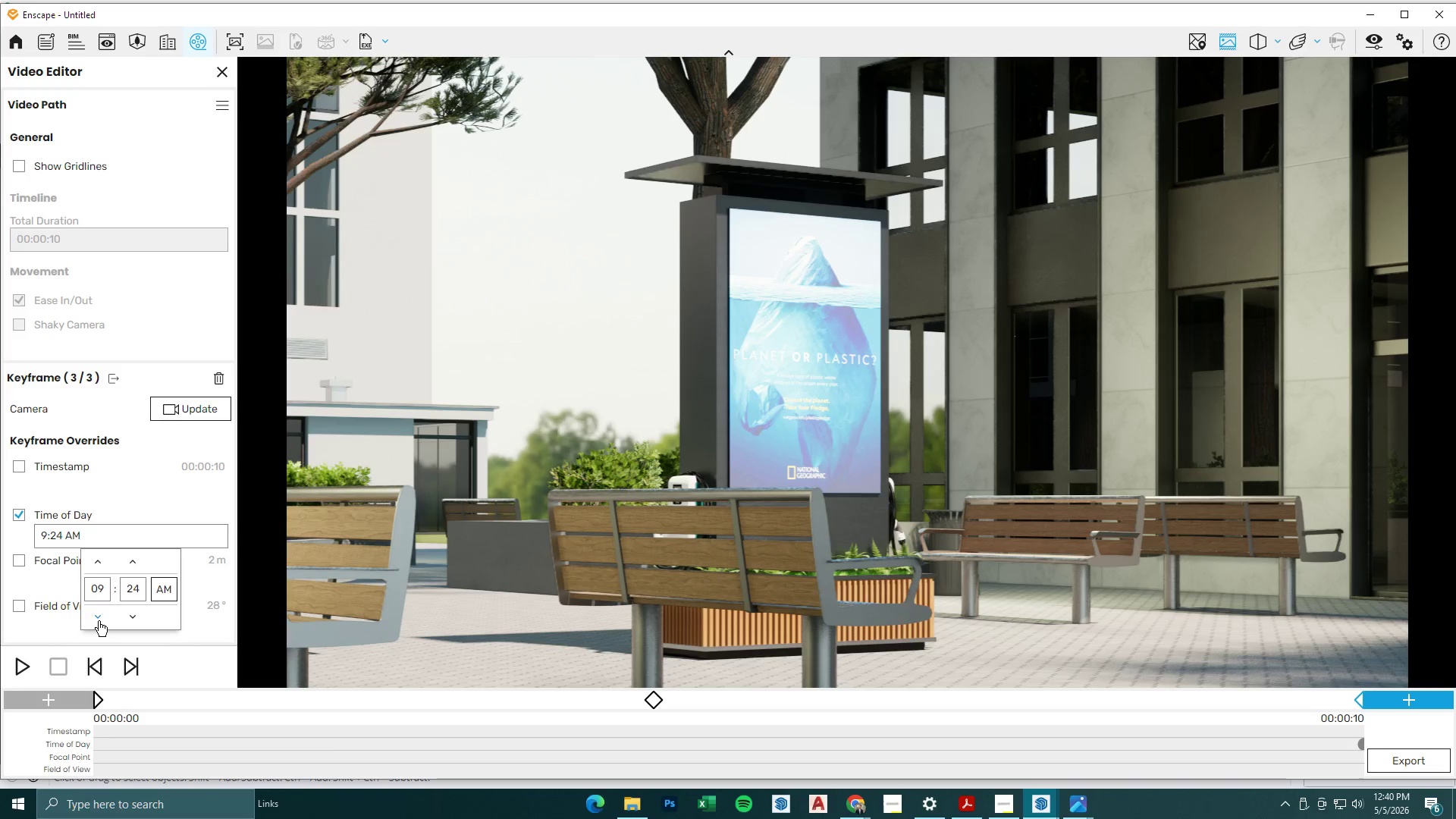 
left_click([99, 621])
 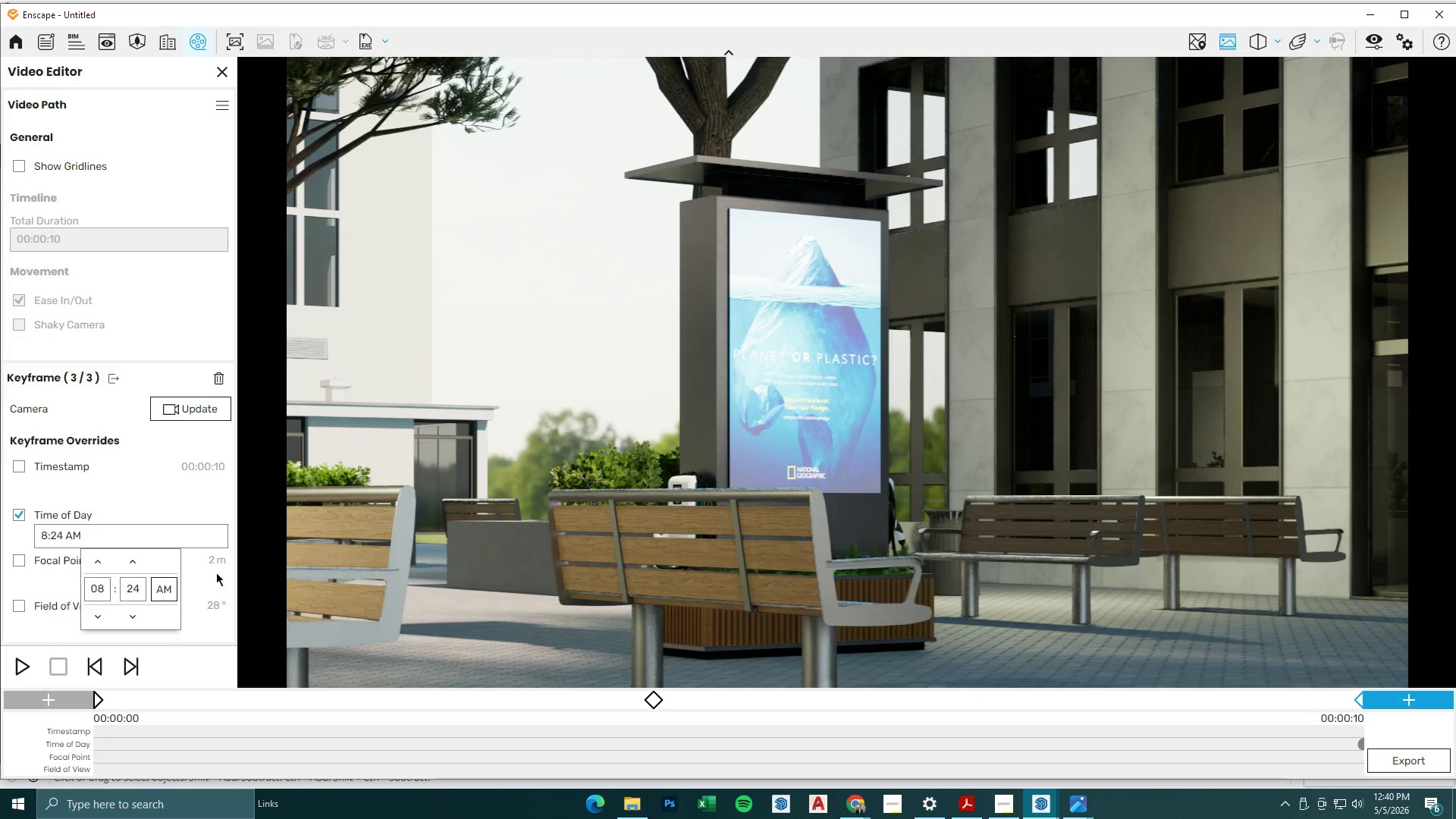 
left_click([109, 501])
 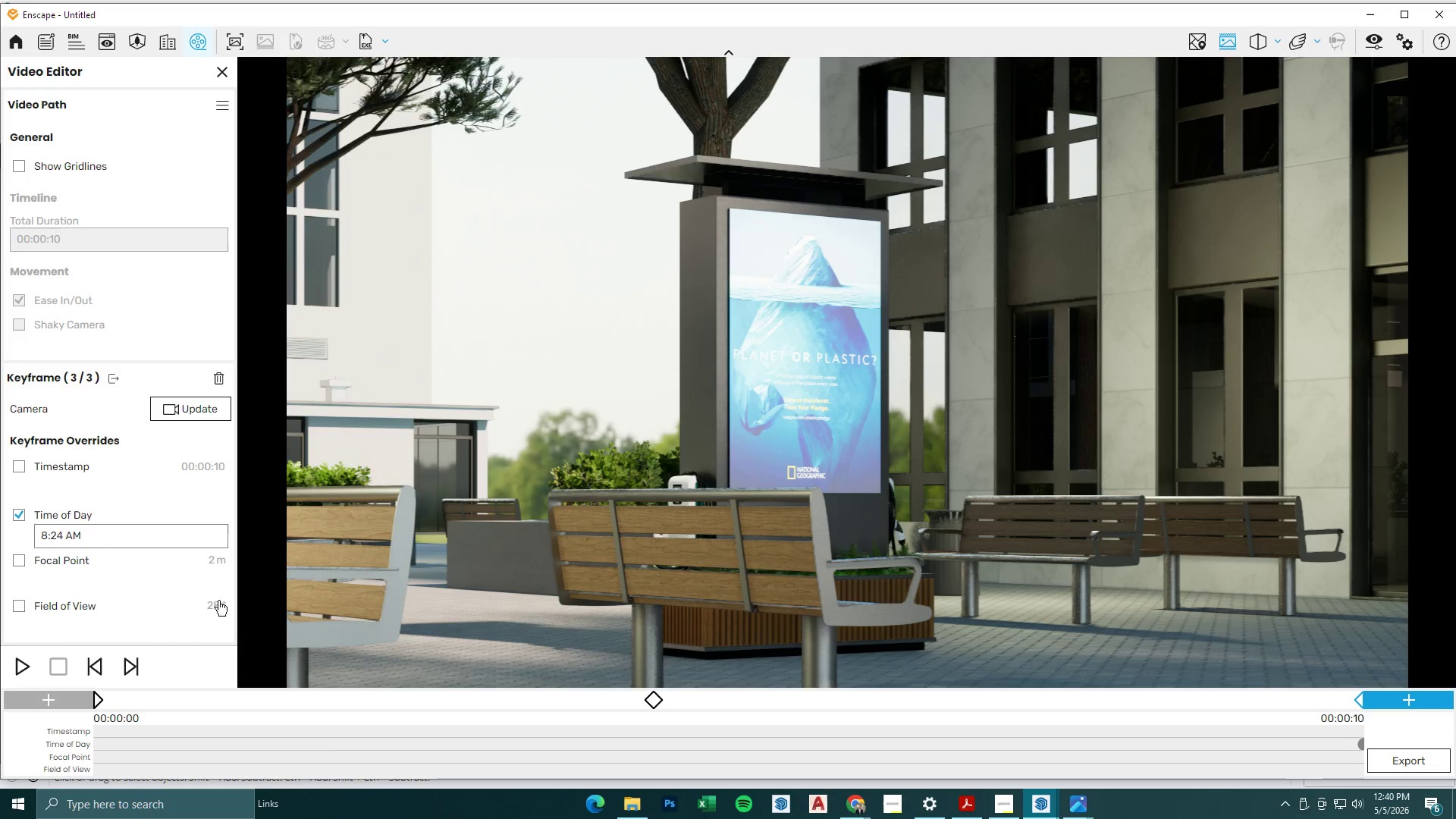 
left_click([193, 413])
 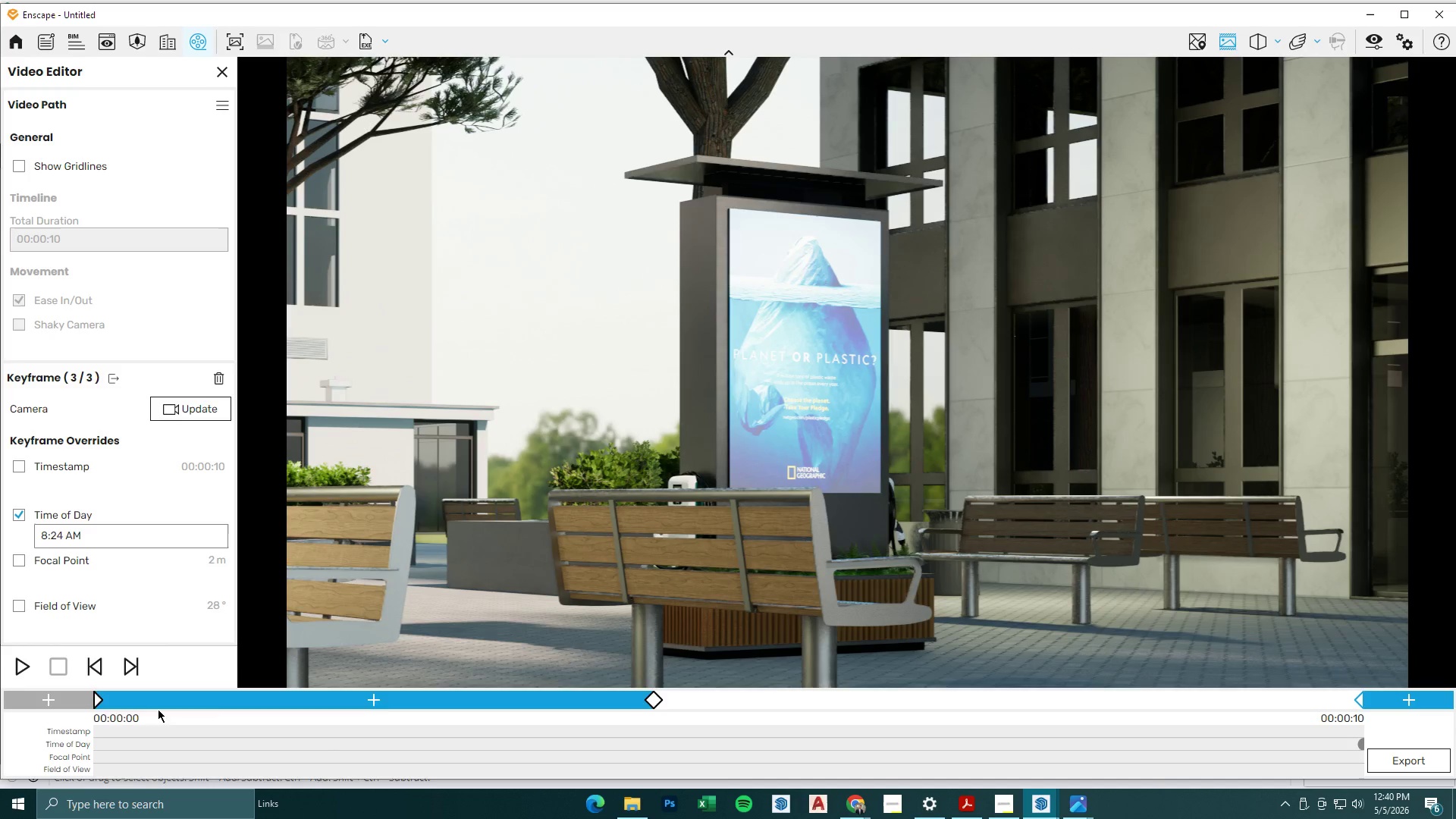 
left_click([98, 700])
 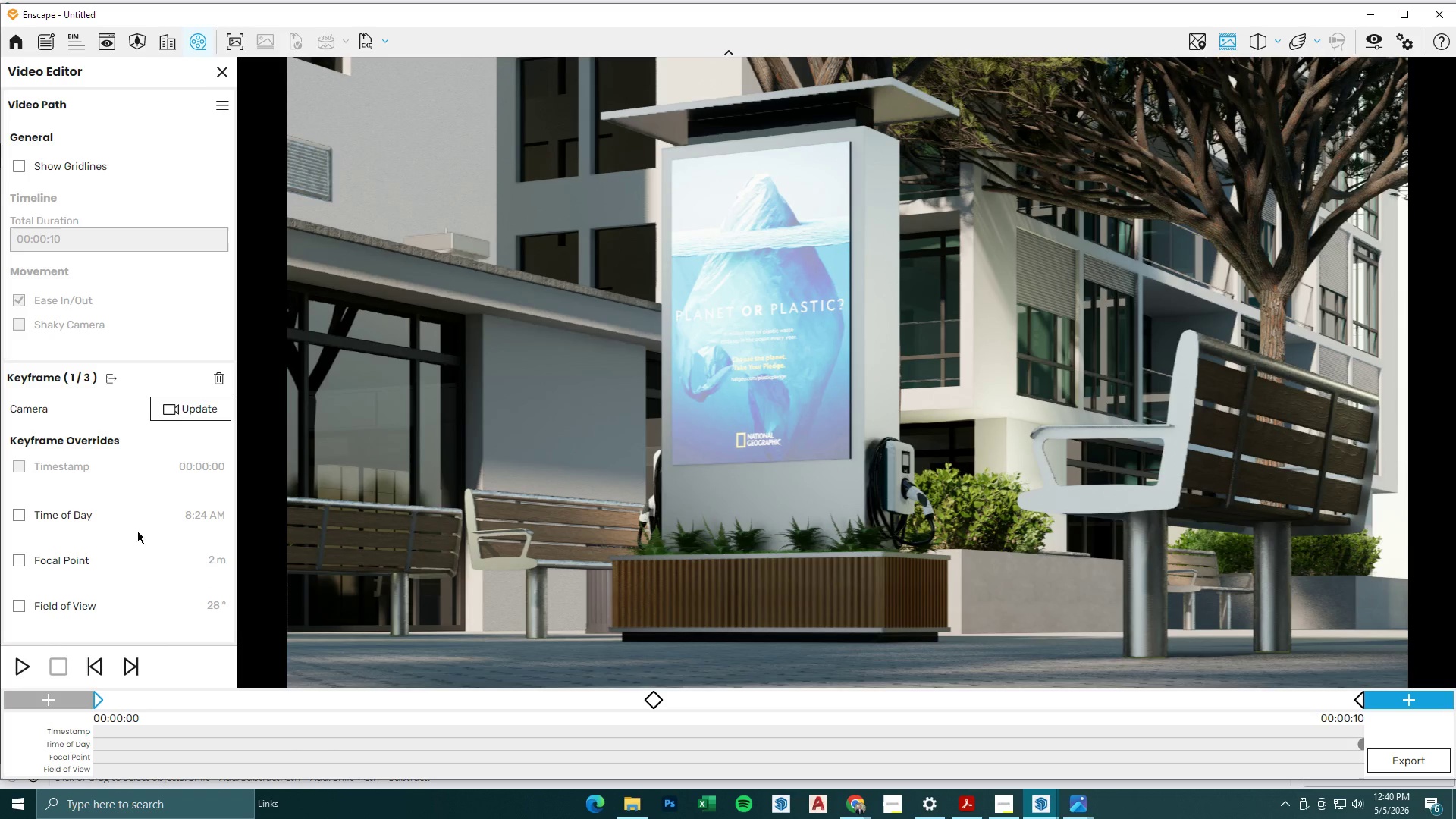 
left_click([27, 516])
 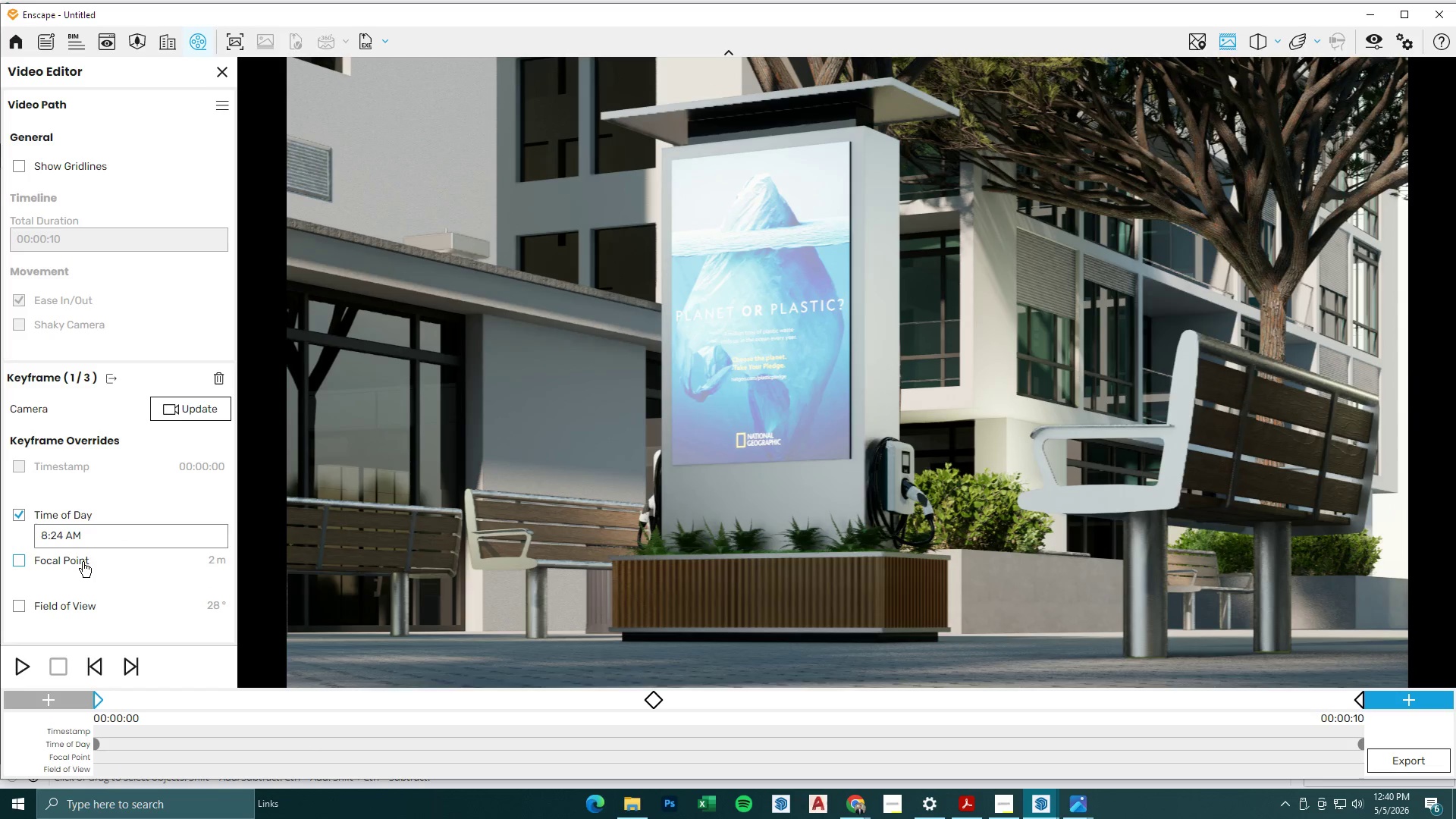 
left_click([27, 661])
 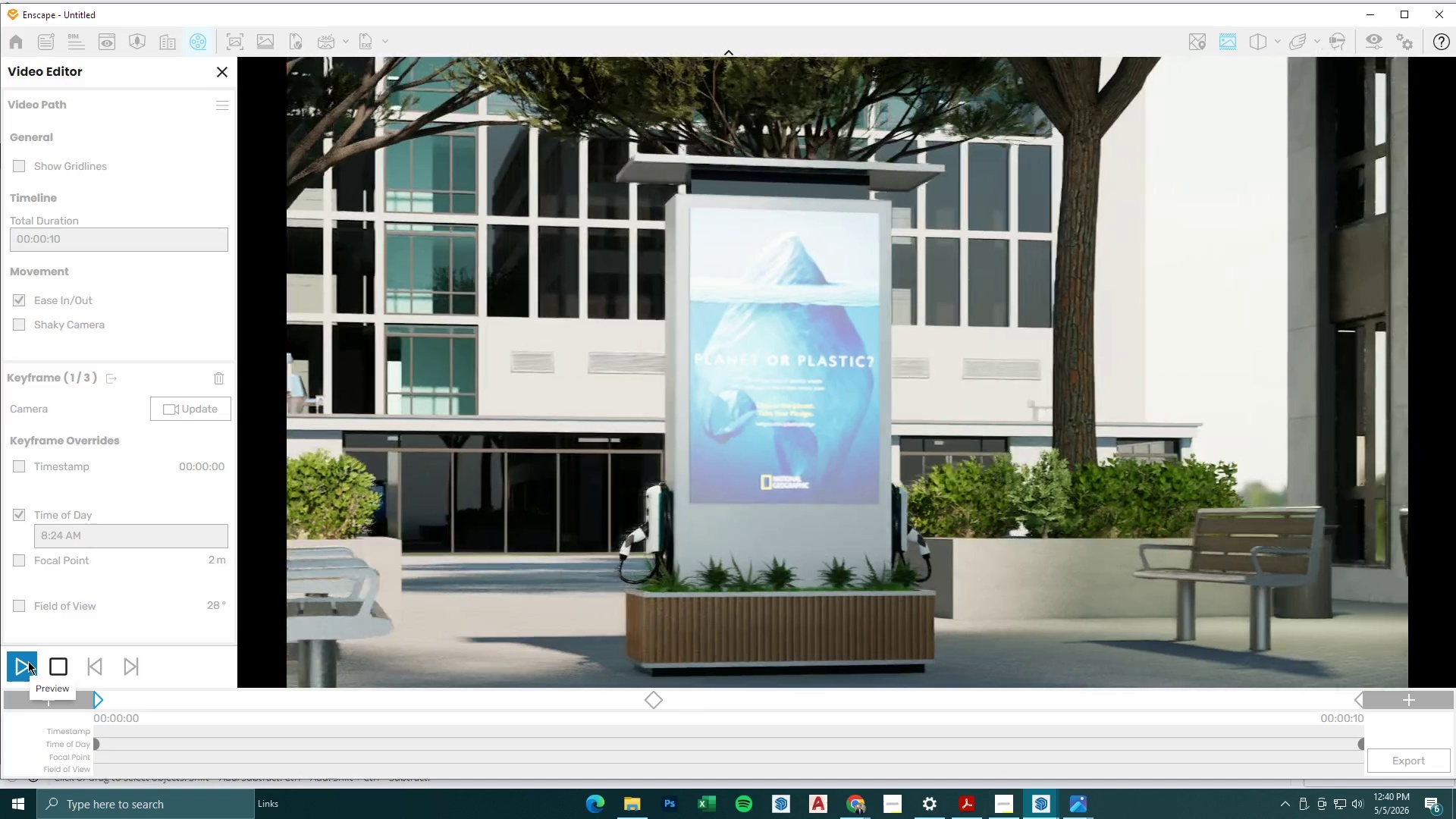 
wait(11.45)
 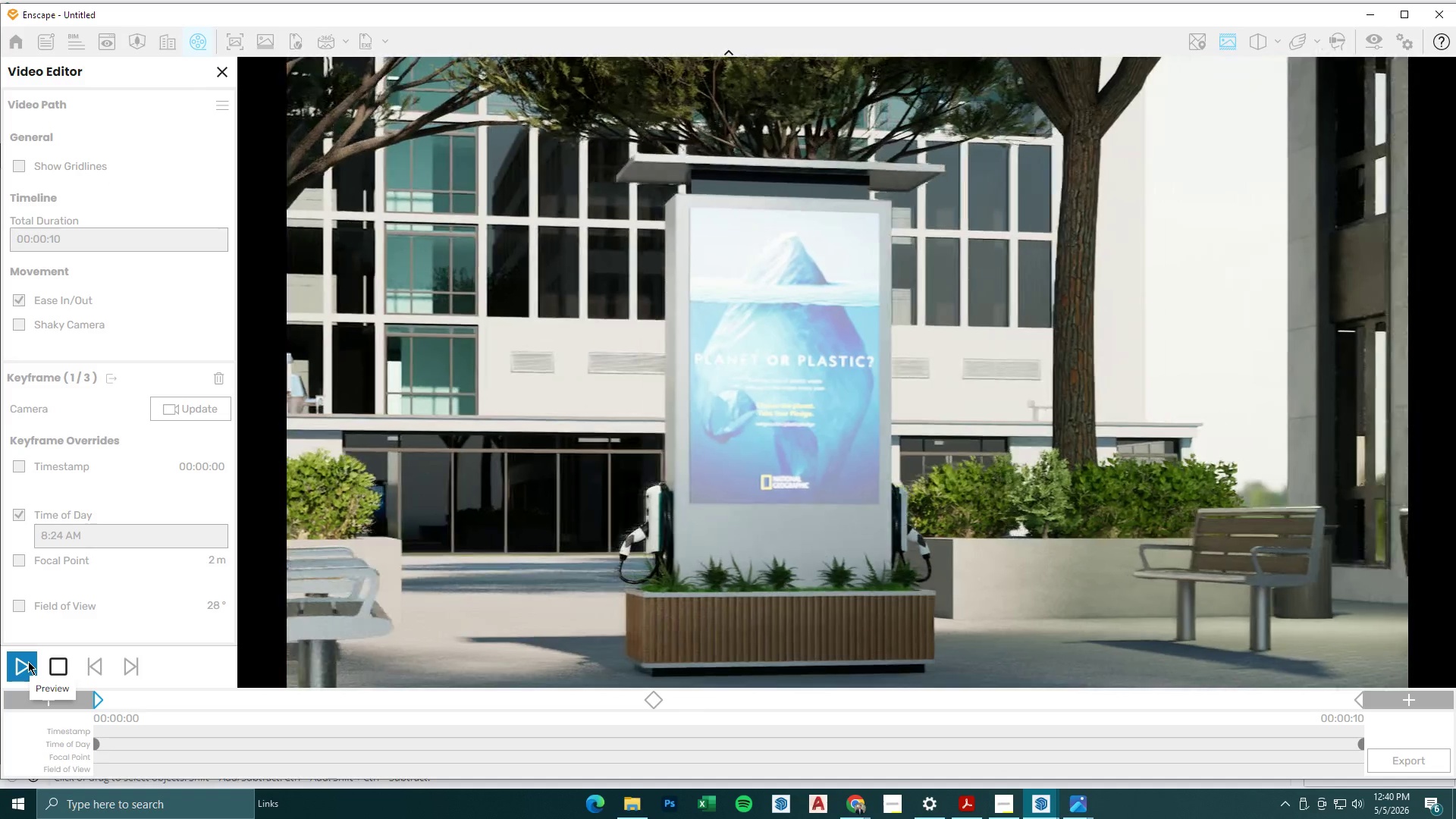 
left_click([1365, 19])
 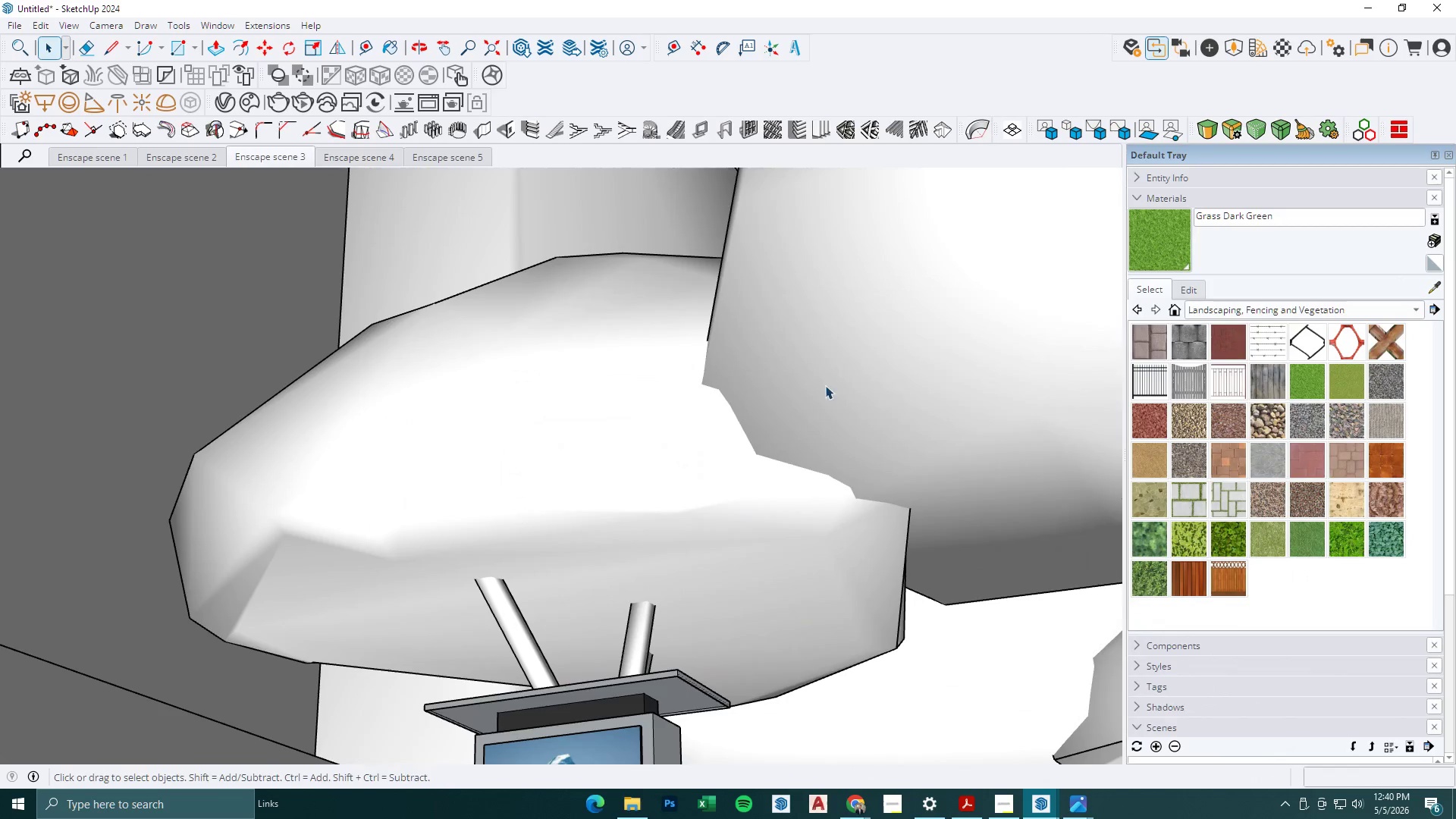 
scroll: coordinate [829, 431], scroll_direction: down, amount: 18.0
 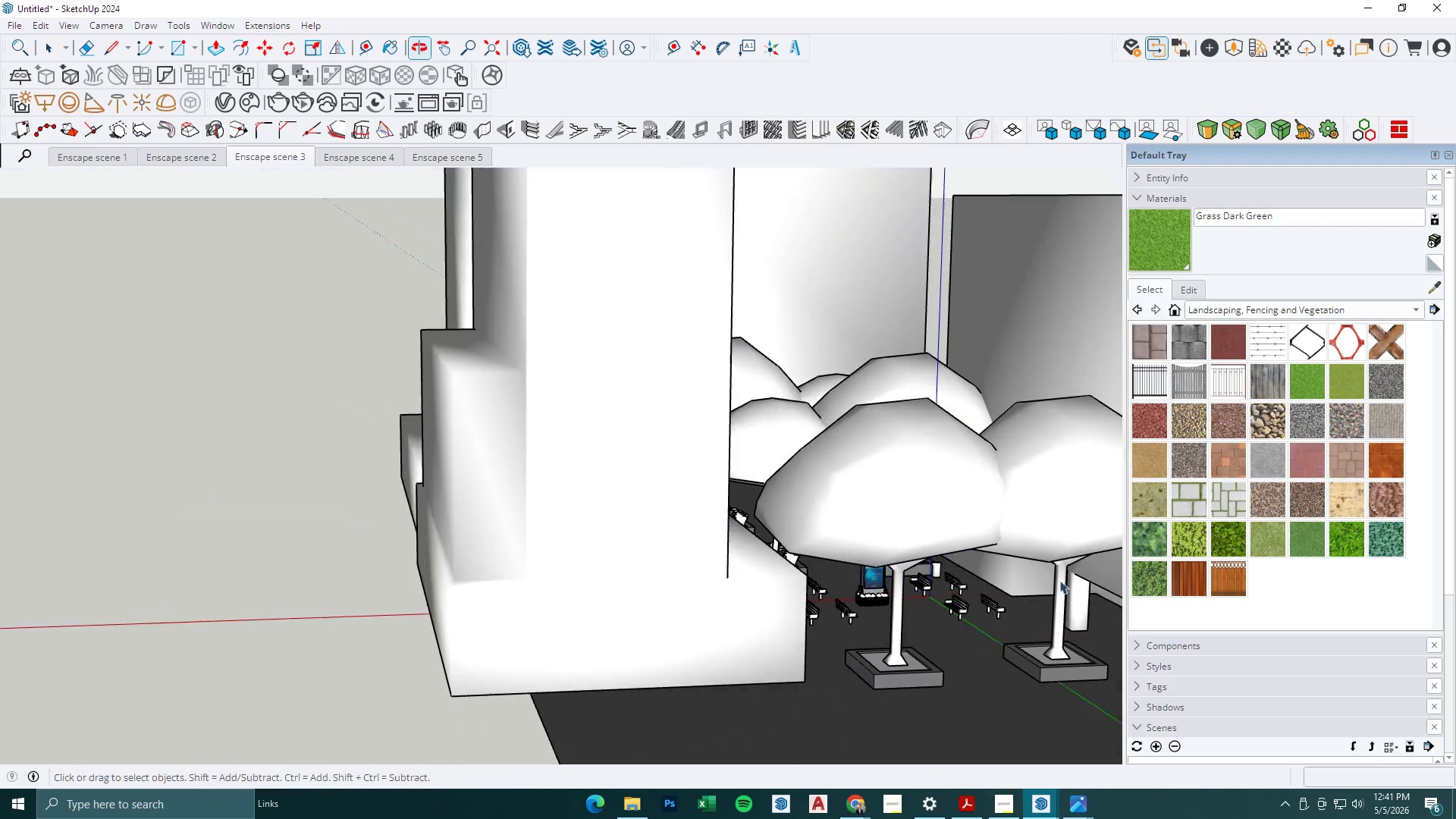 
left_click([1042, 647])
 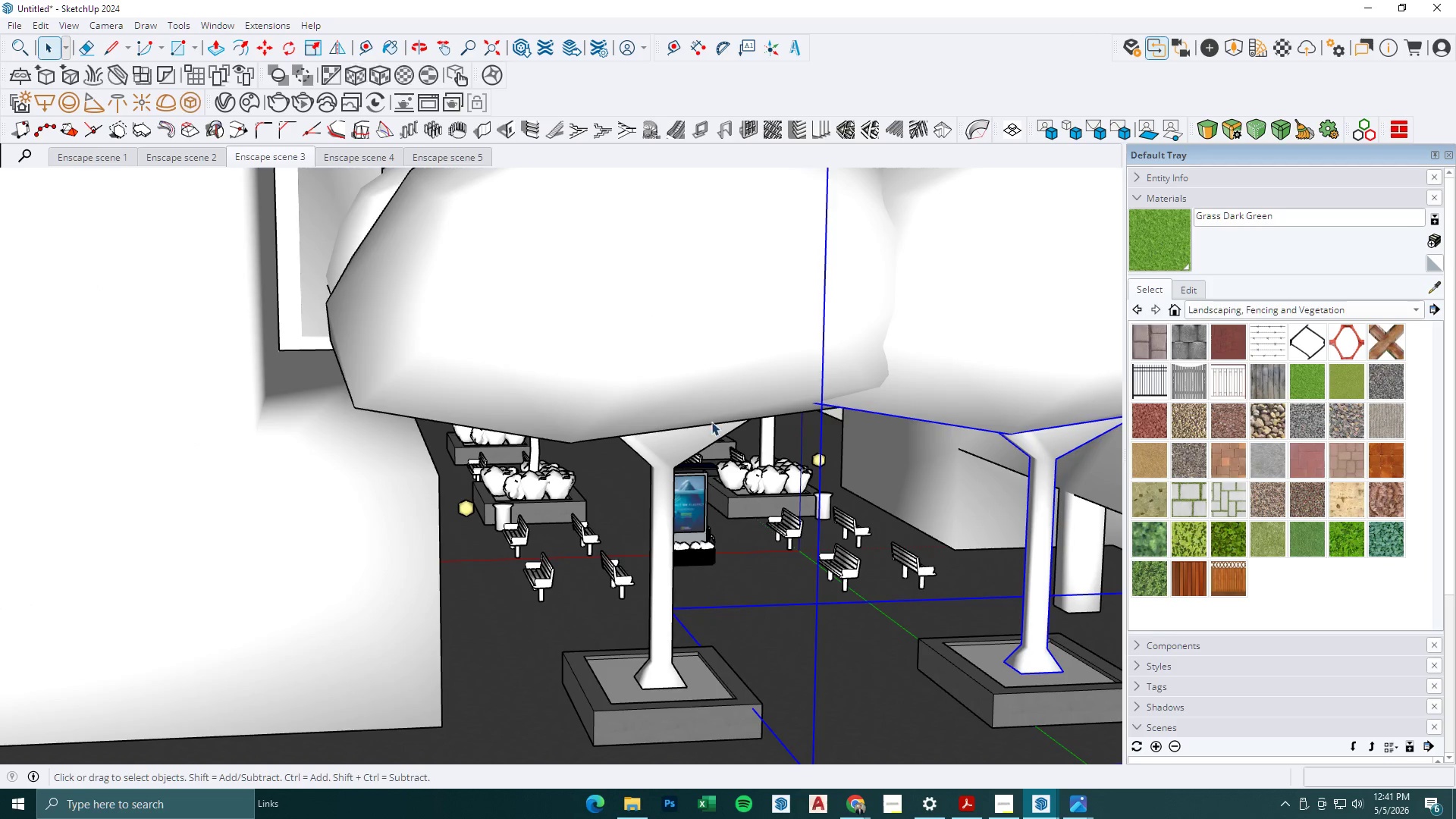 
scroll: coordinate [874, 564], scroll_direction: up, amount: 9.0
 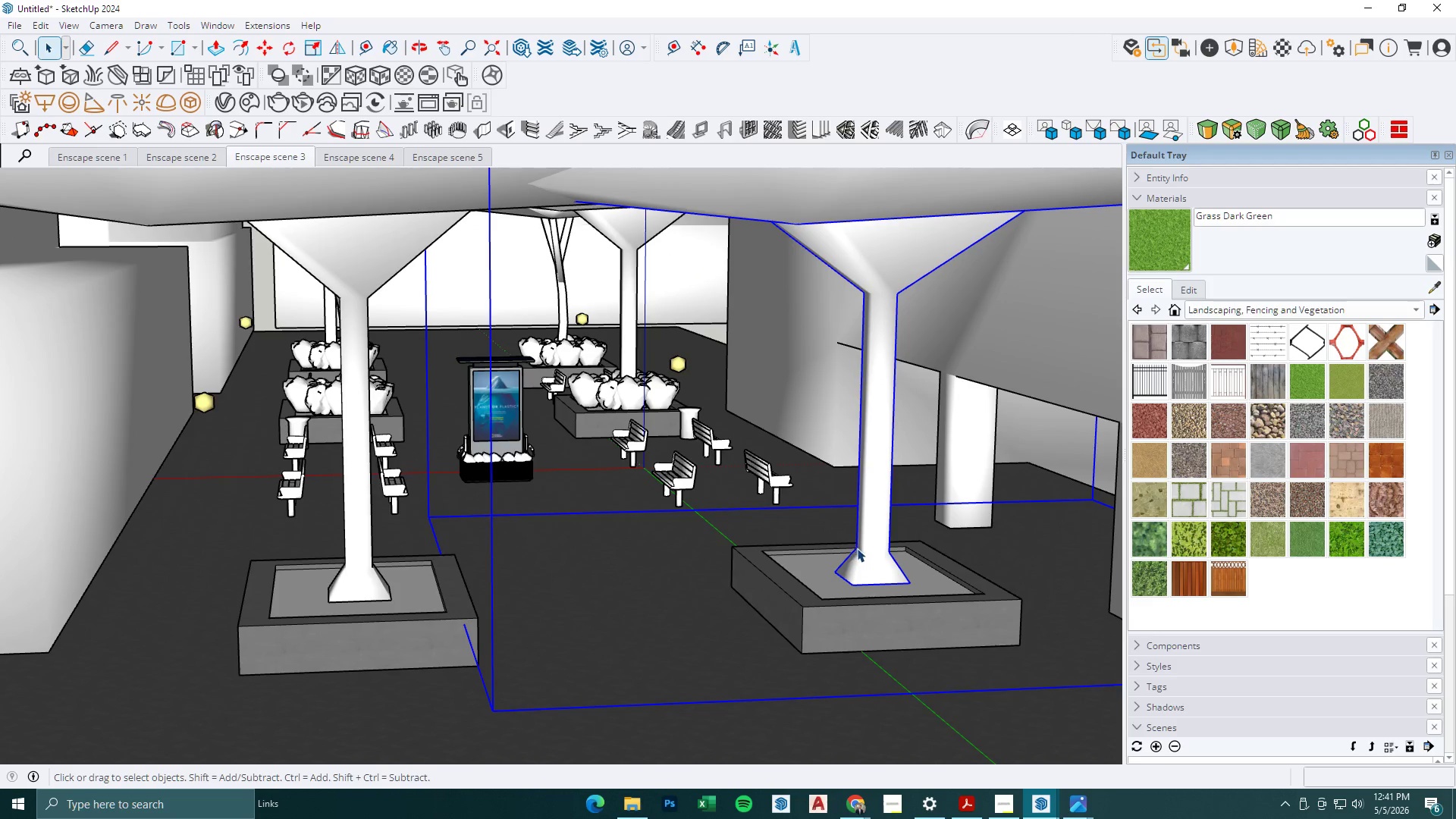 
right_click([872, 556])
 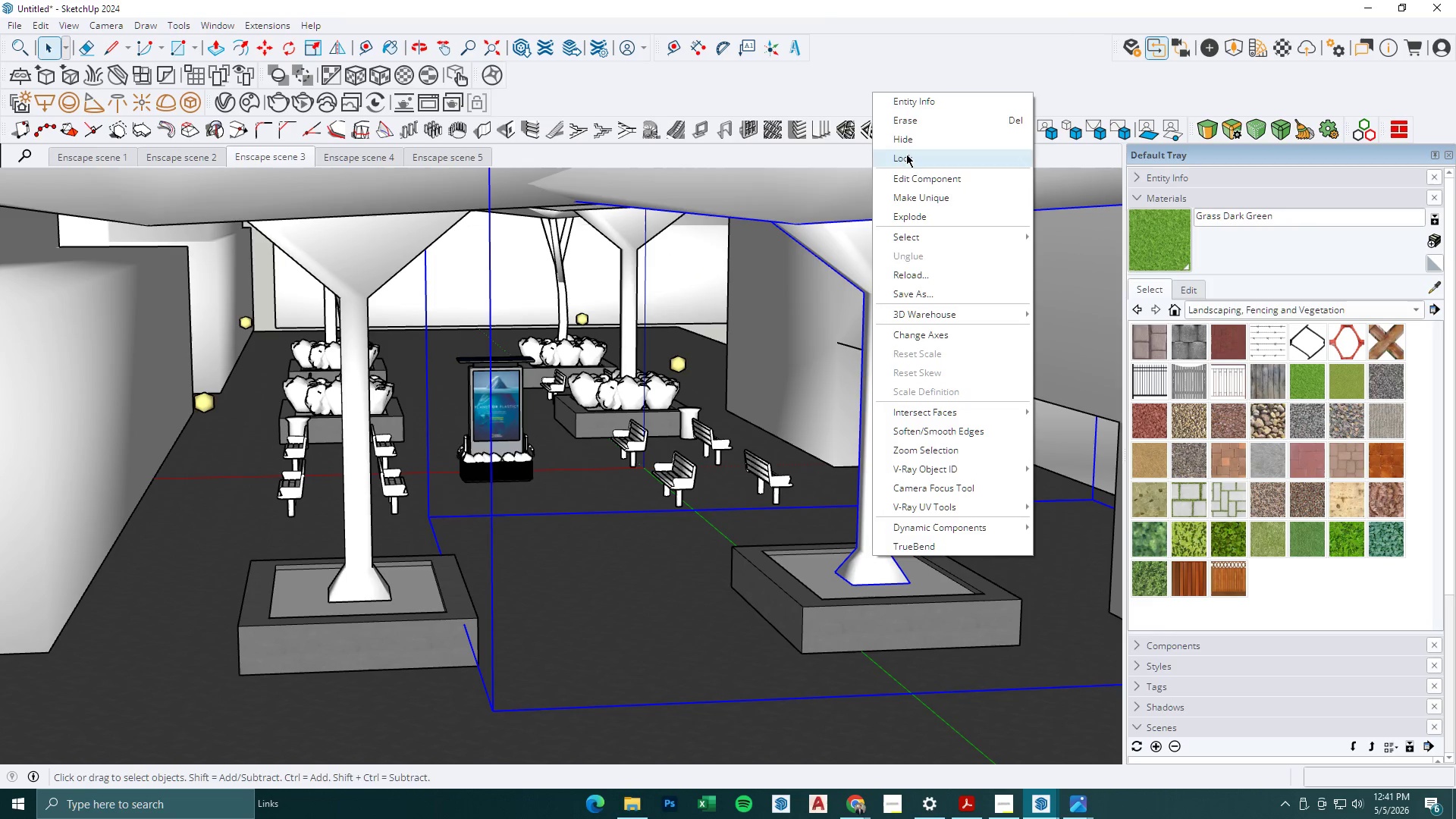 
left_click([906, 140])
 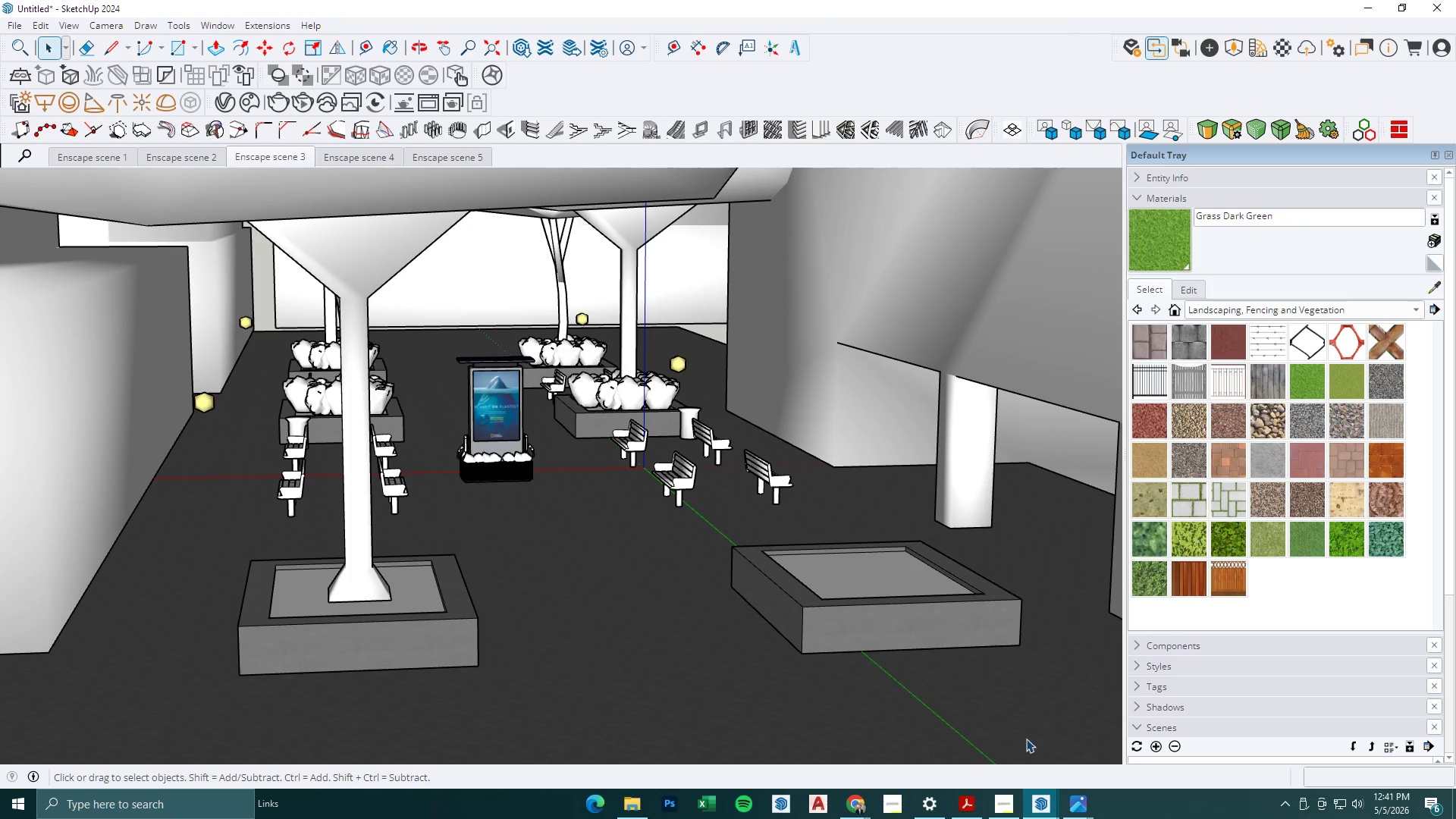 
left_click([1039, 791])
 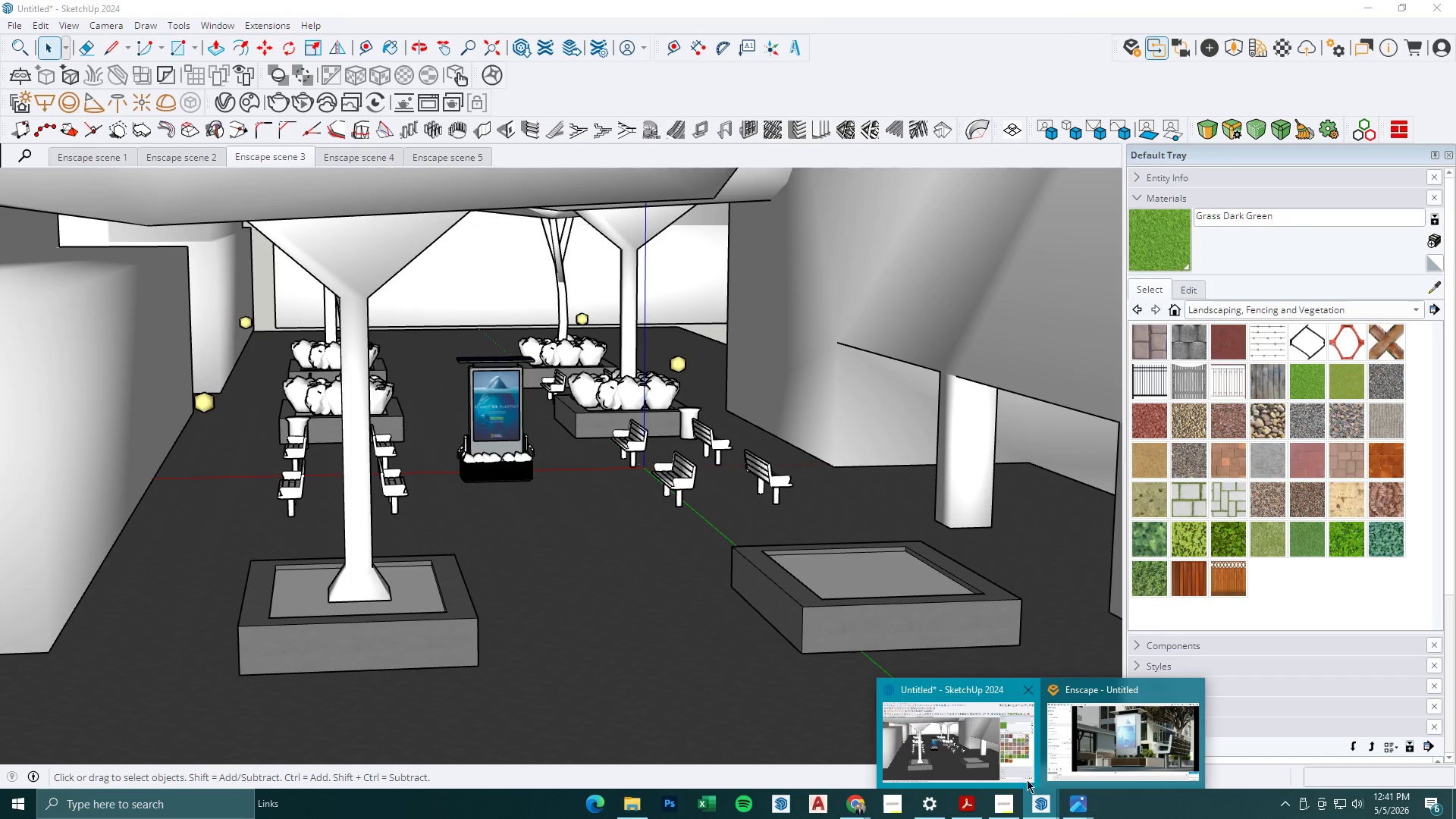 
left_click([1126, 743])
 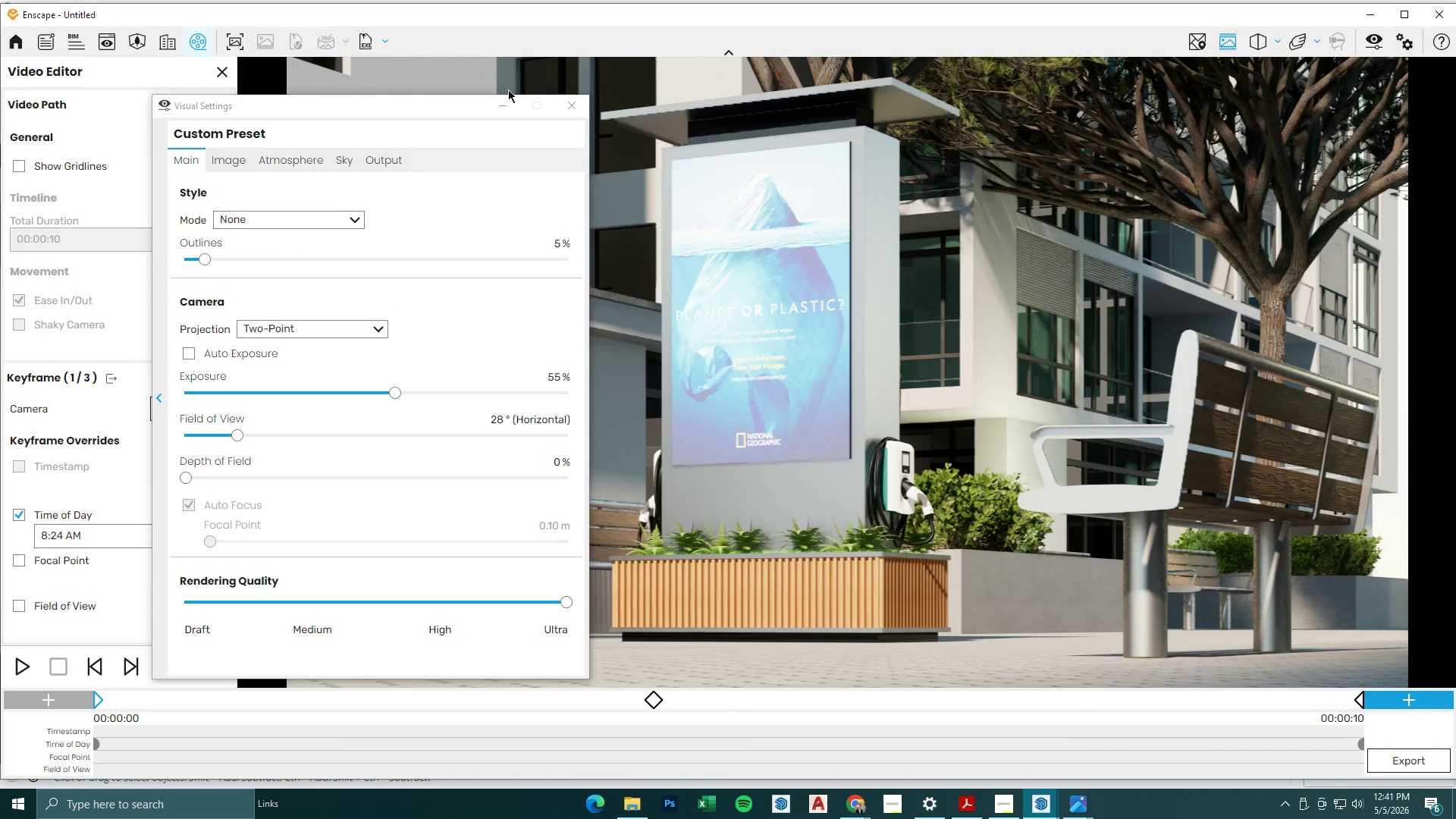 
left_click([510, 97])
 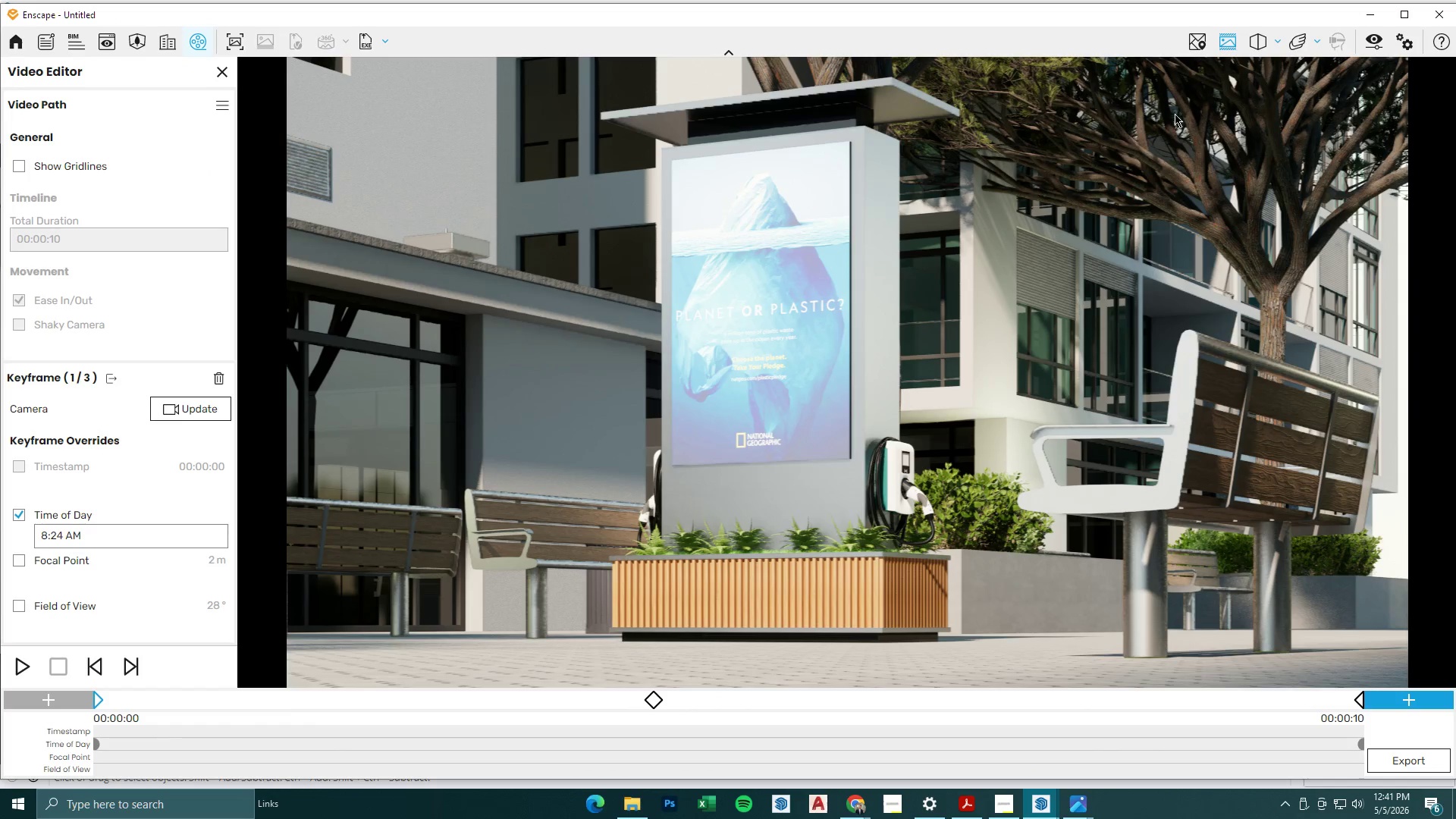 
left_click([1375, 9])
 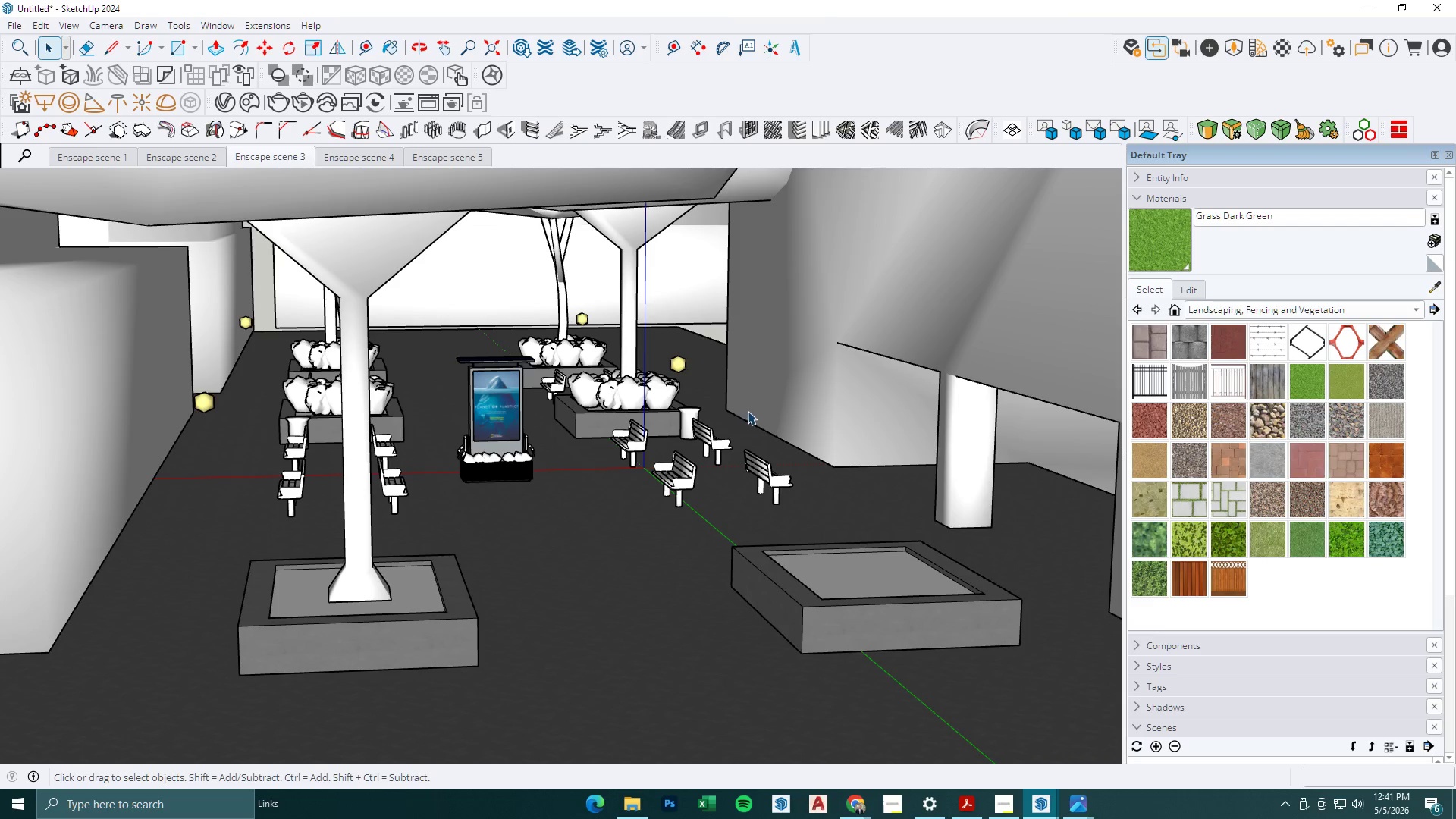 
key(Control+Z)
 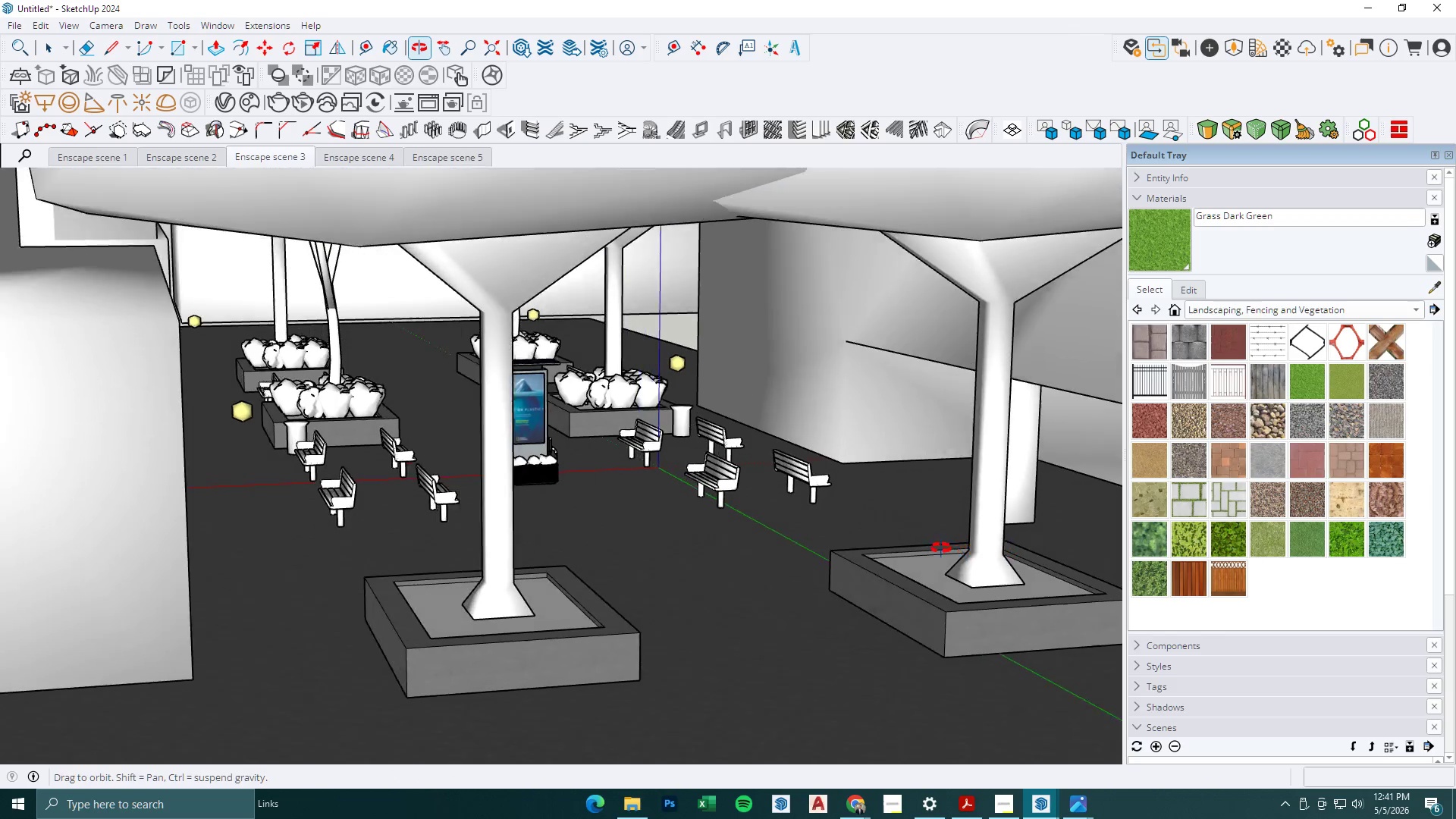 
key(Space)
 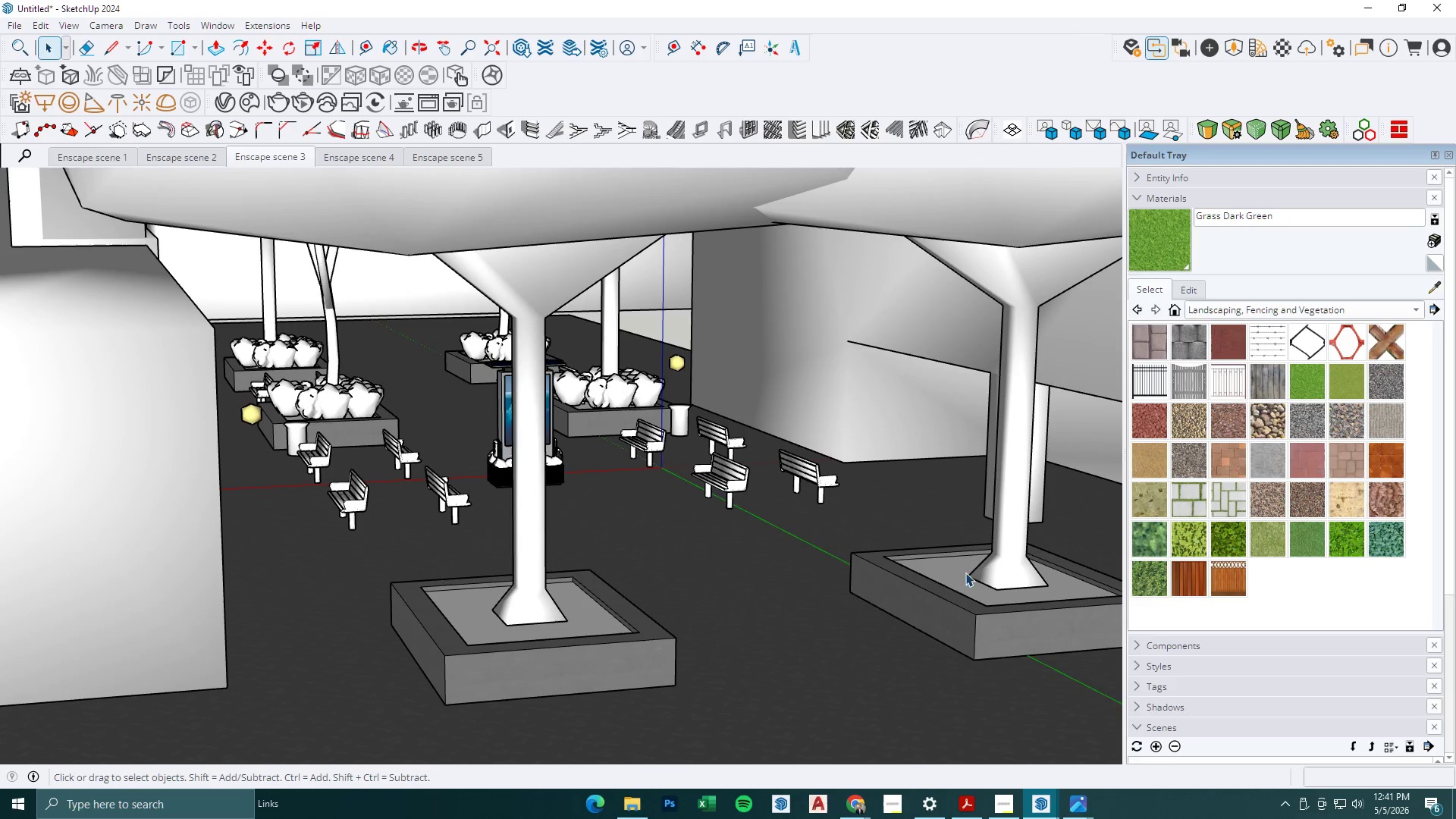 
left_click([981, 573])
 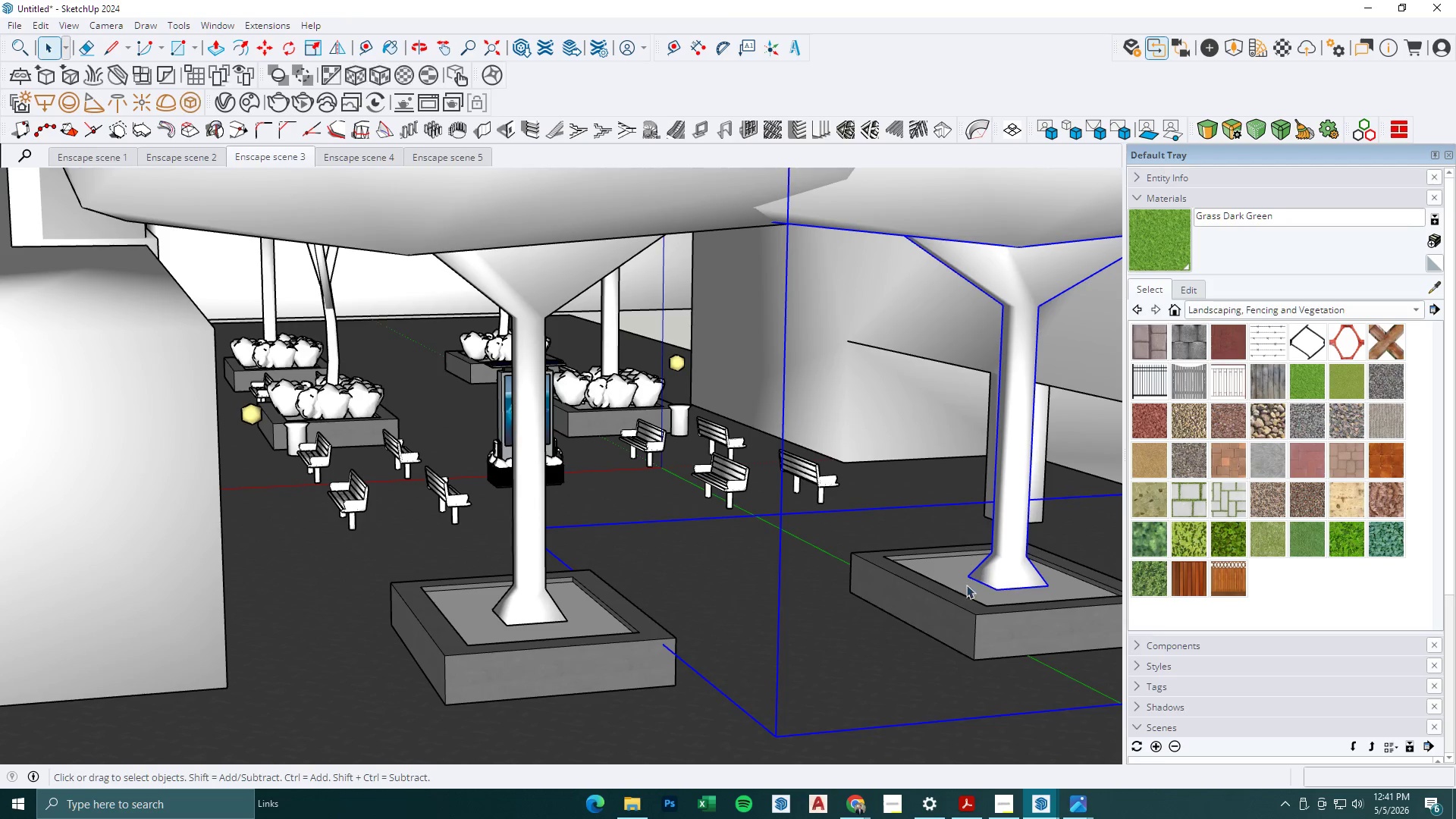 
hold_key(key=ControlLeft, duration=0.33)
double_click([962, 607])
 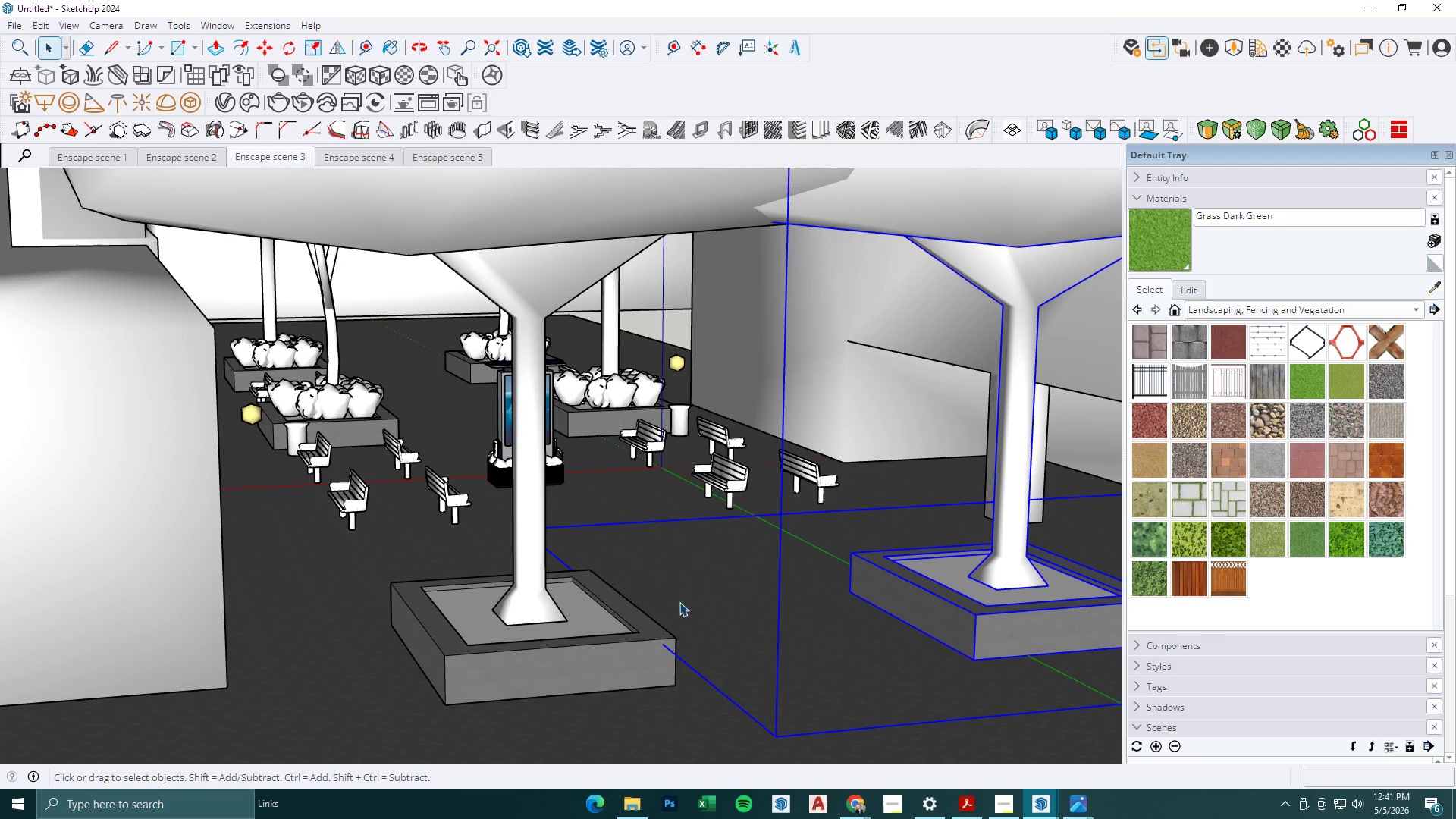 
key(M)
 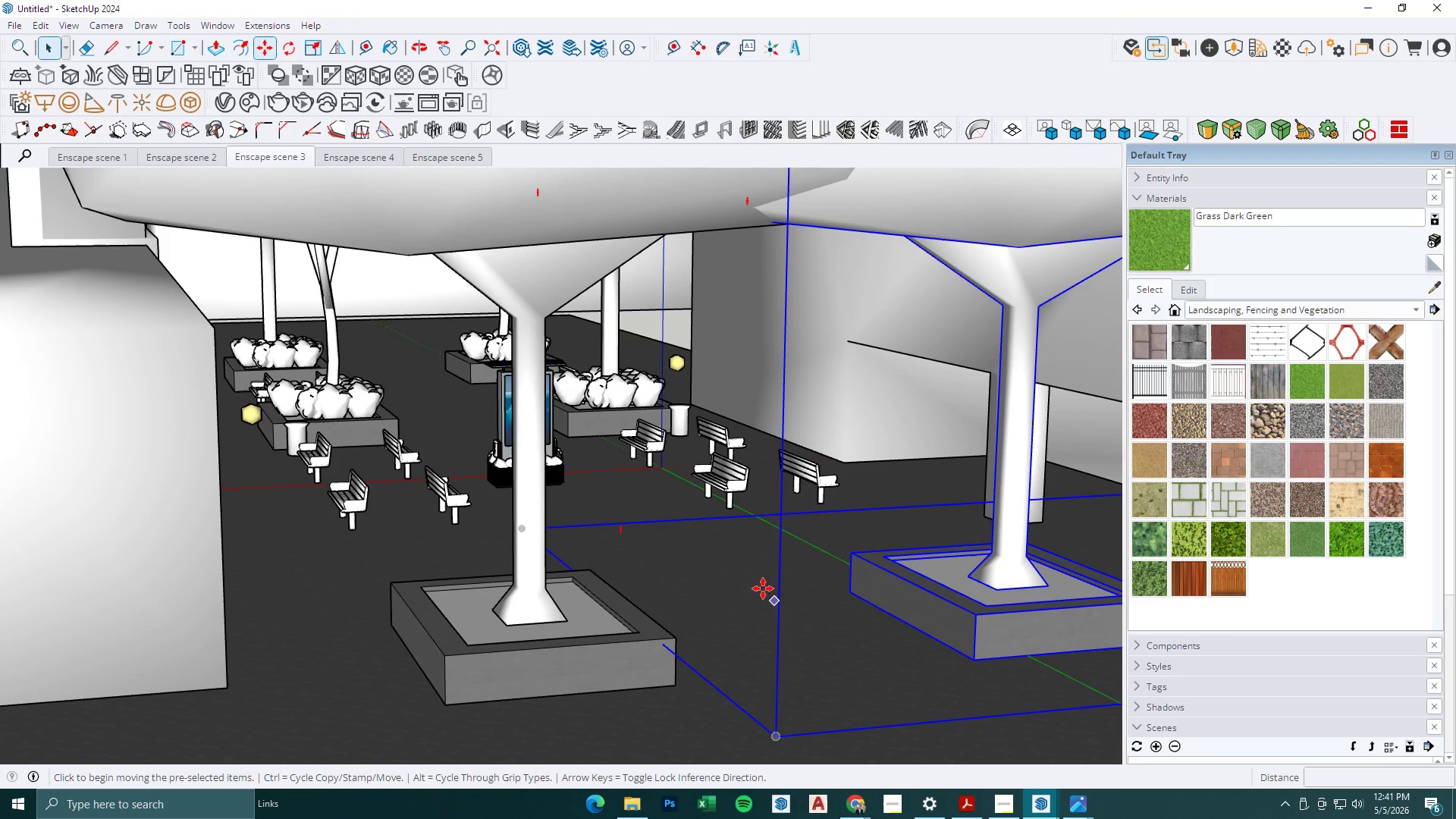 
left_click([762, 585])
 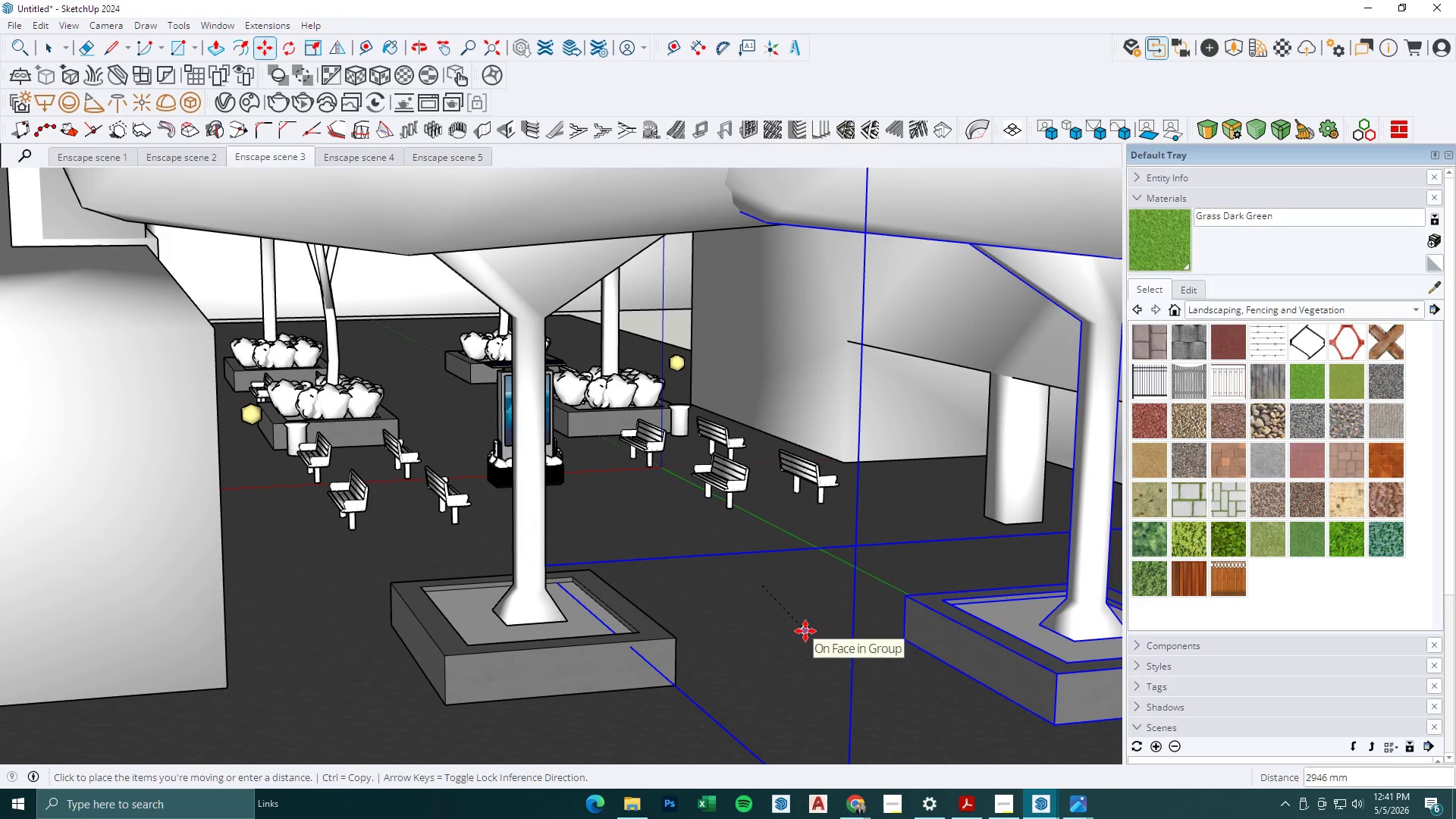 
left_click([812, 627])
 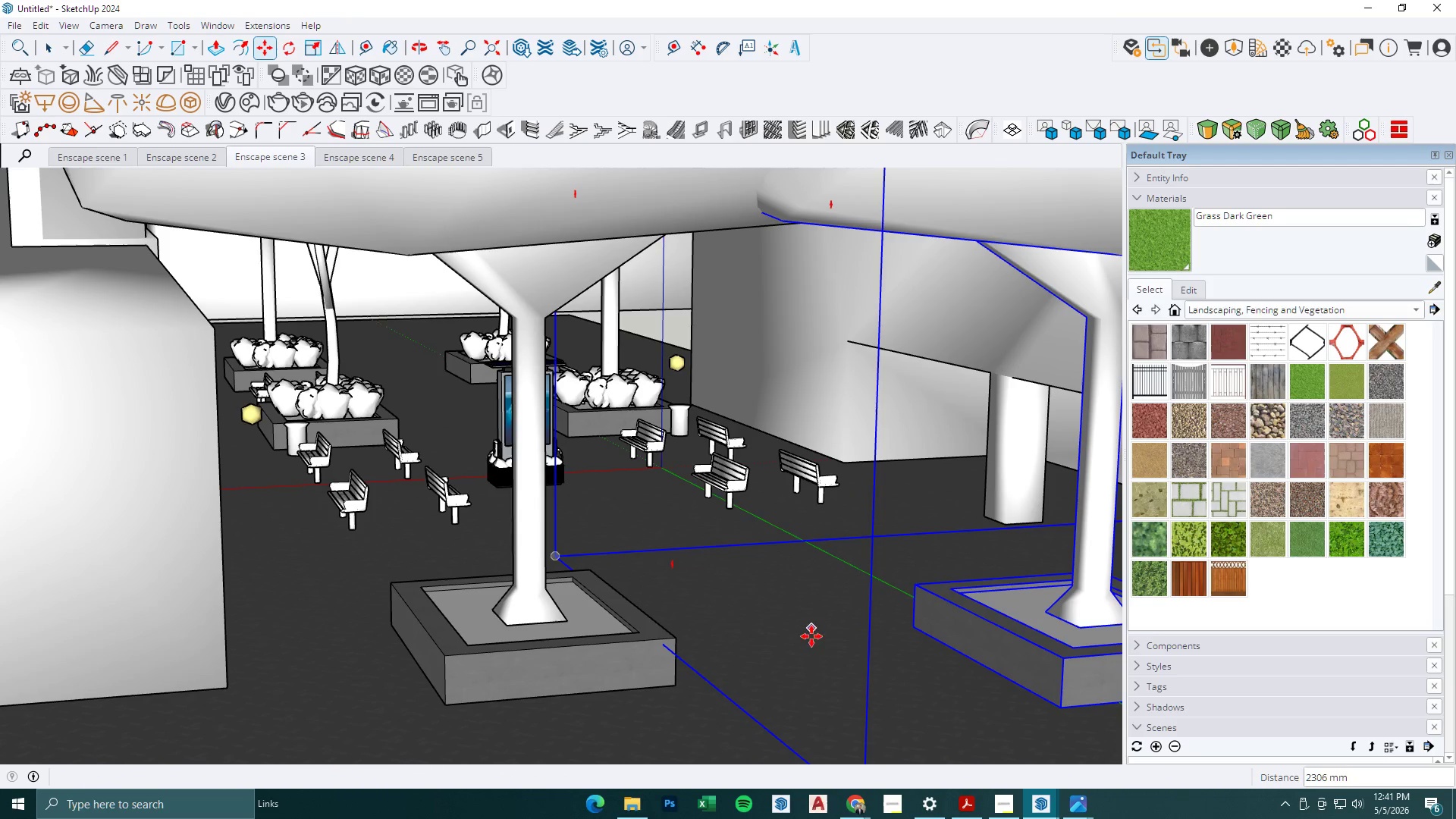 
key(Space)
 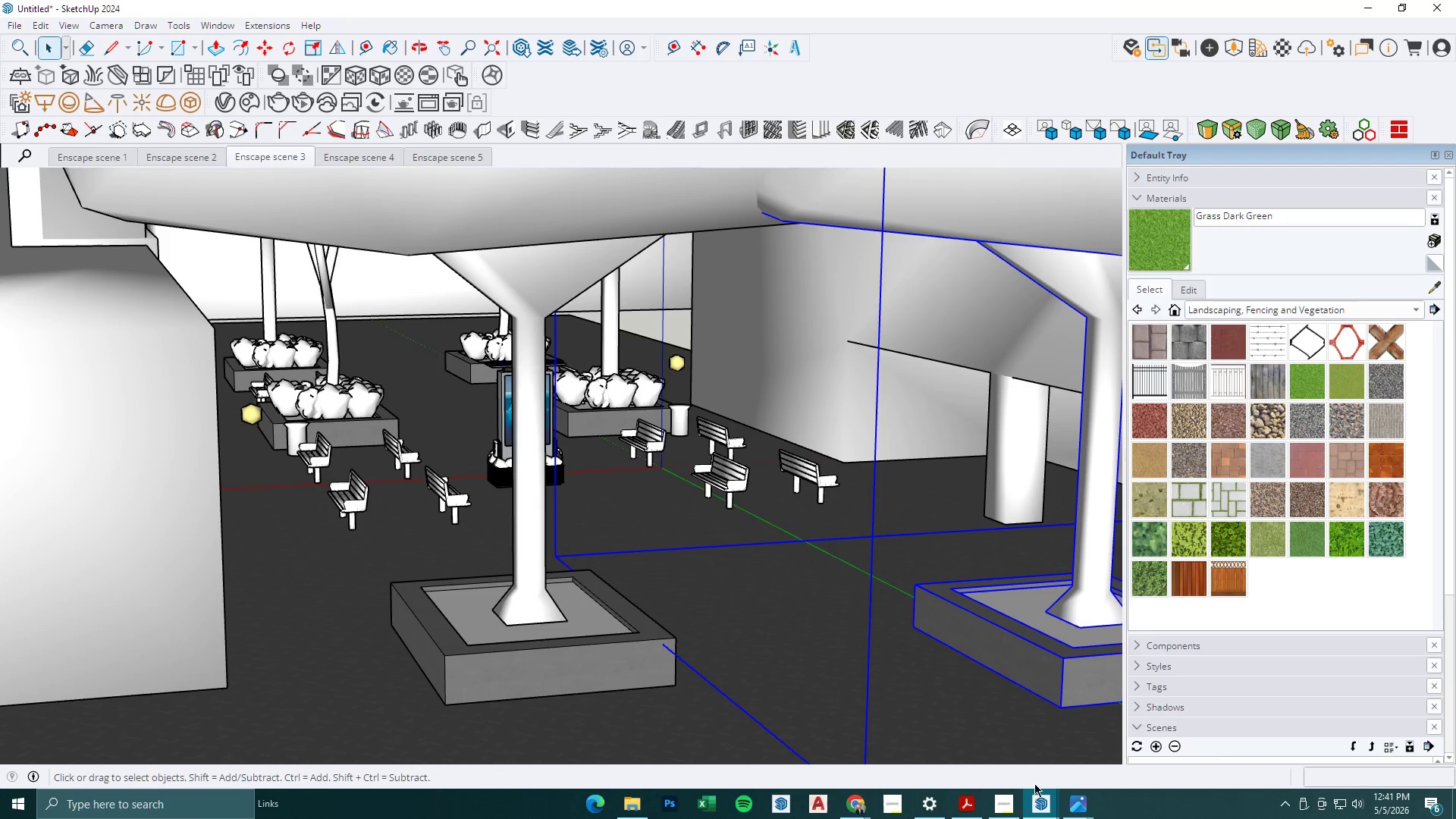 
left_click([1043, 799])
 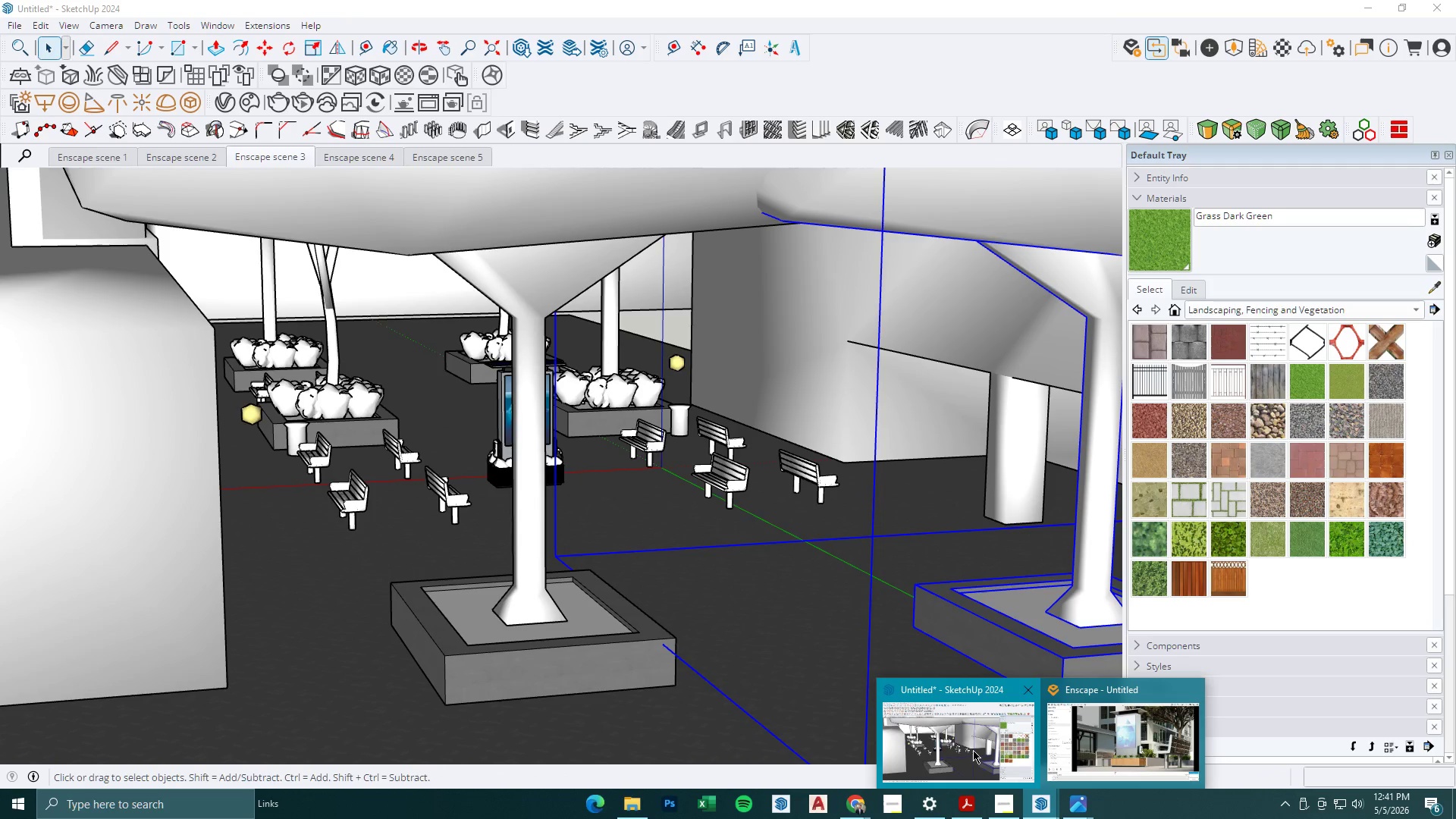 
left_click([1100, 746])
 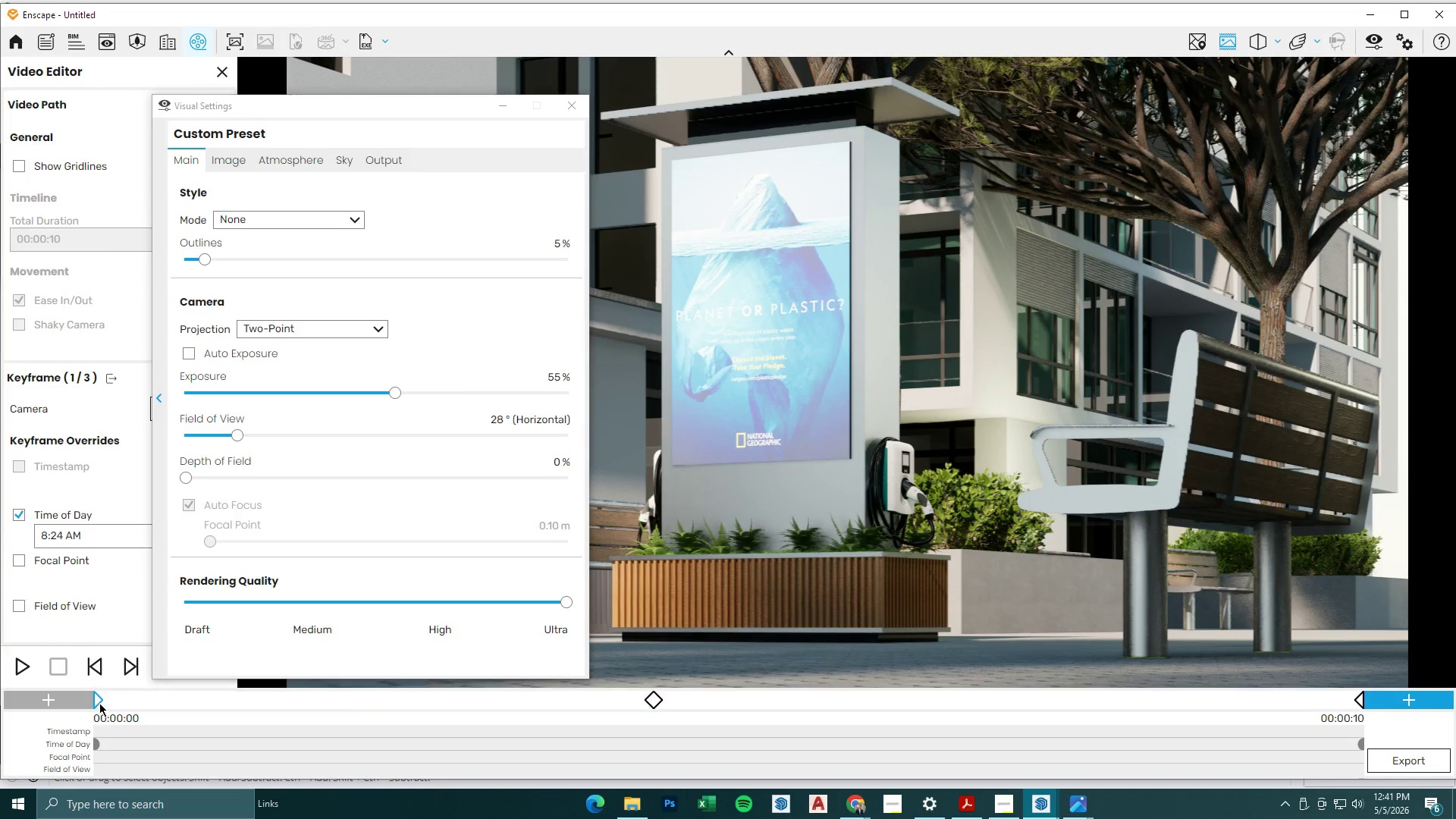 
left_click([99, 702])
 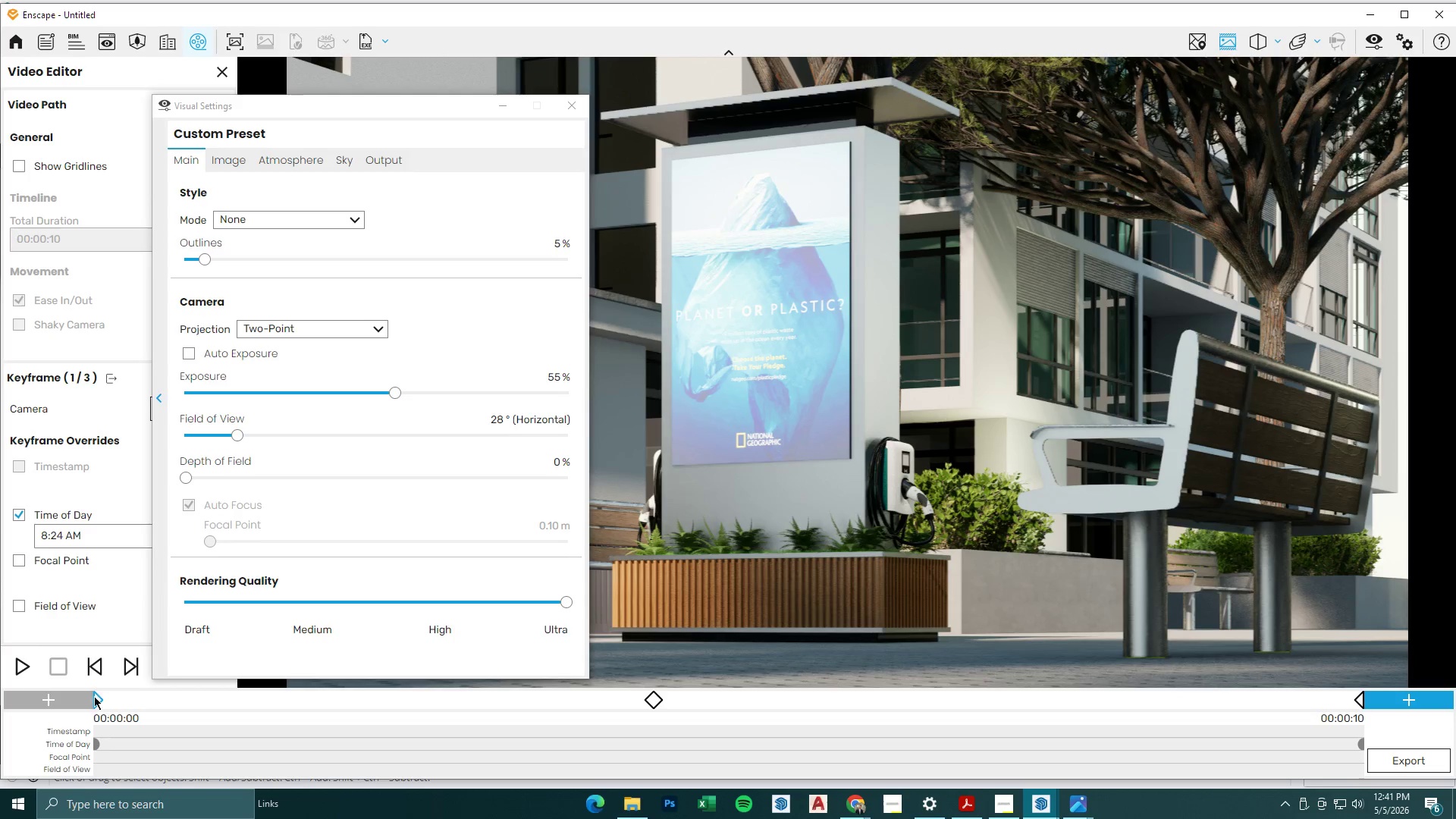 
left_click([31, 676])
 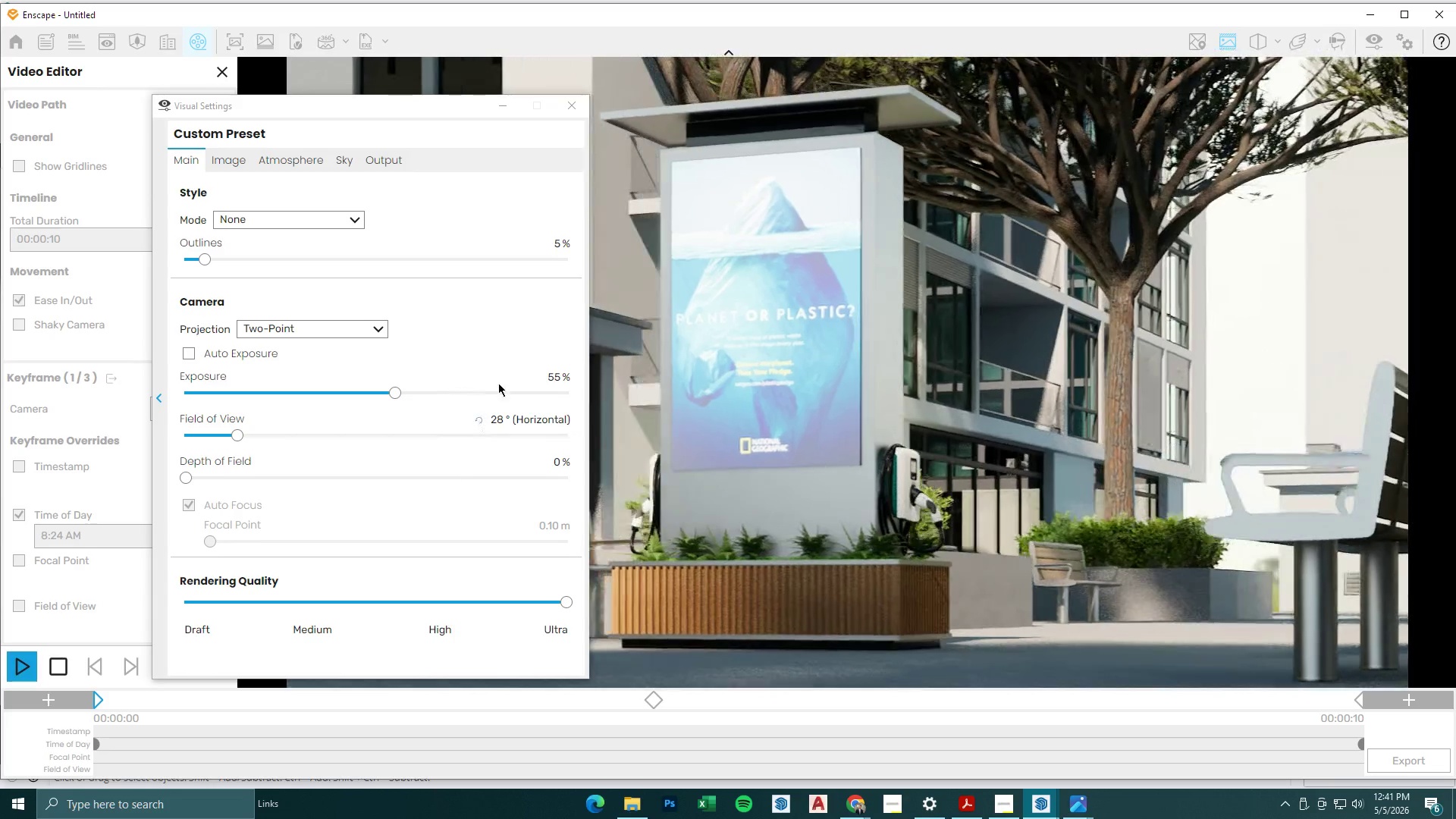 
left_click([504, 100])
 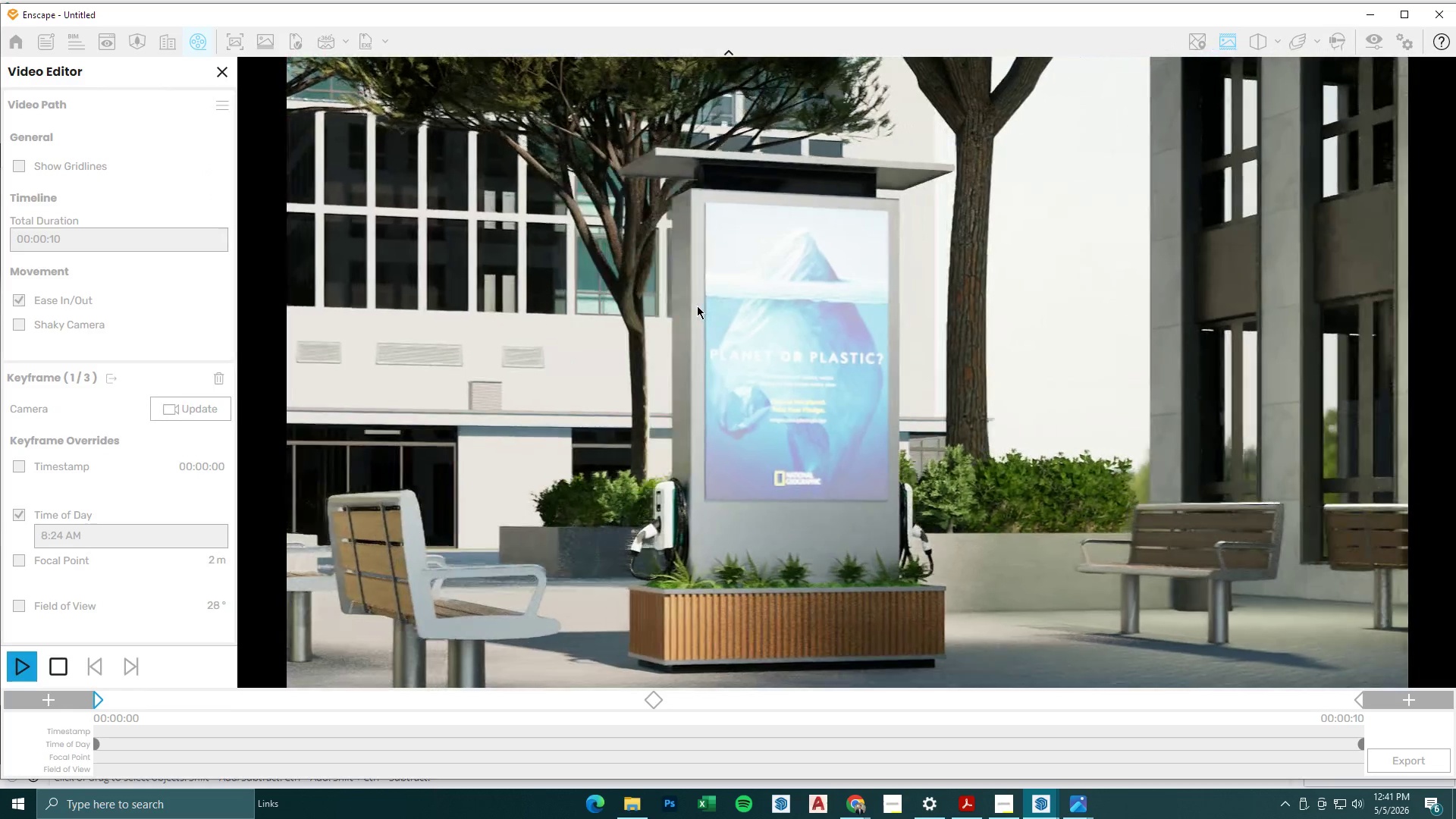 
wait(9.62)
 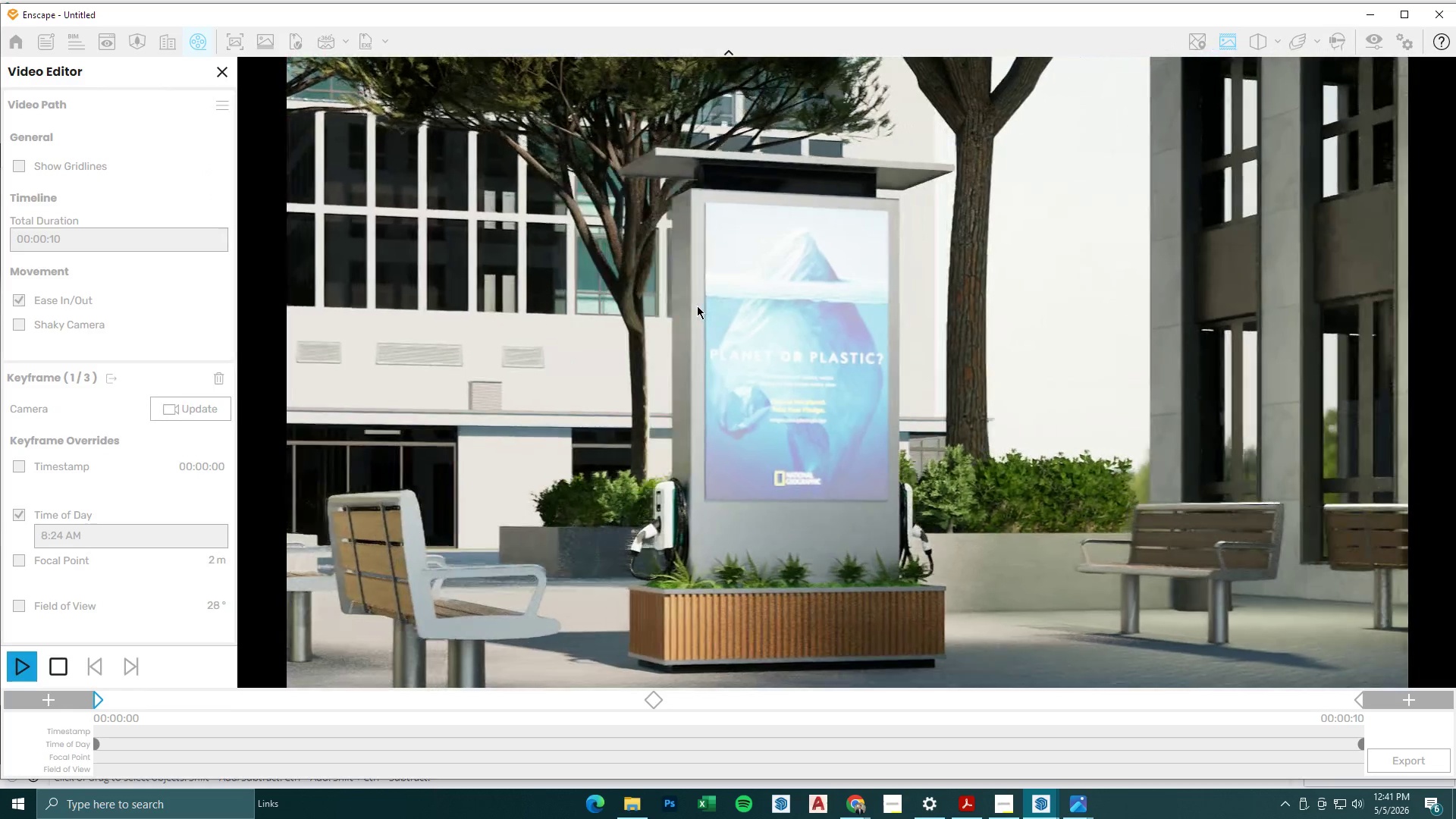 
left_click([71, 535])
 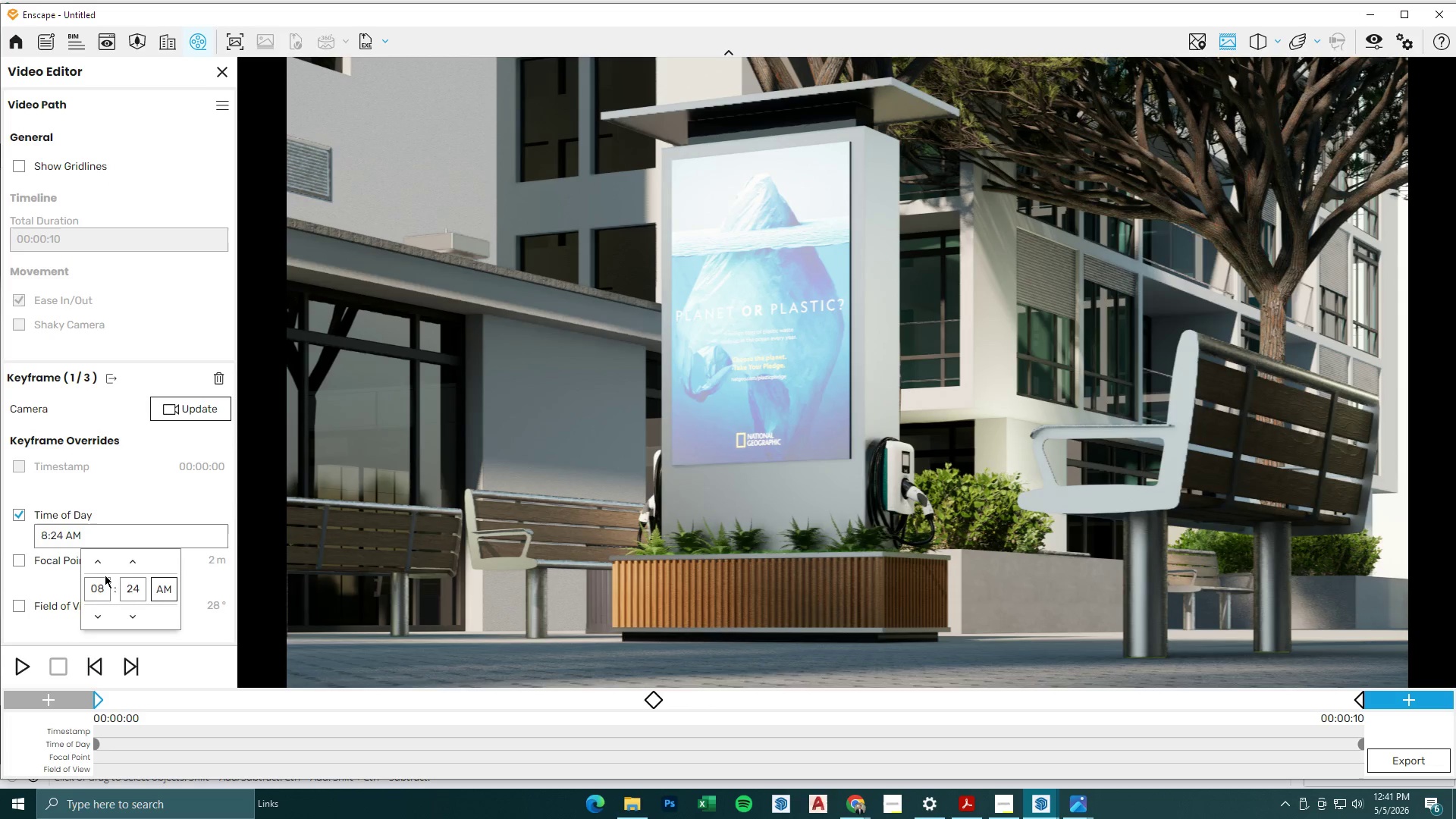 
left_click([103, 568])
 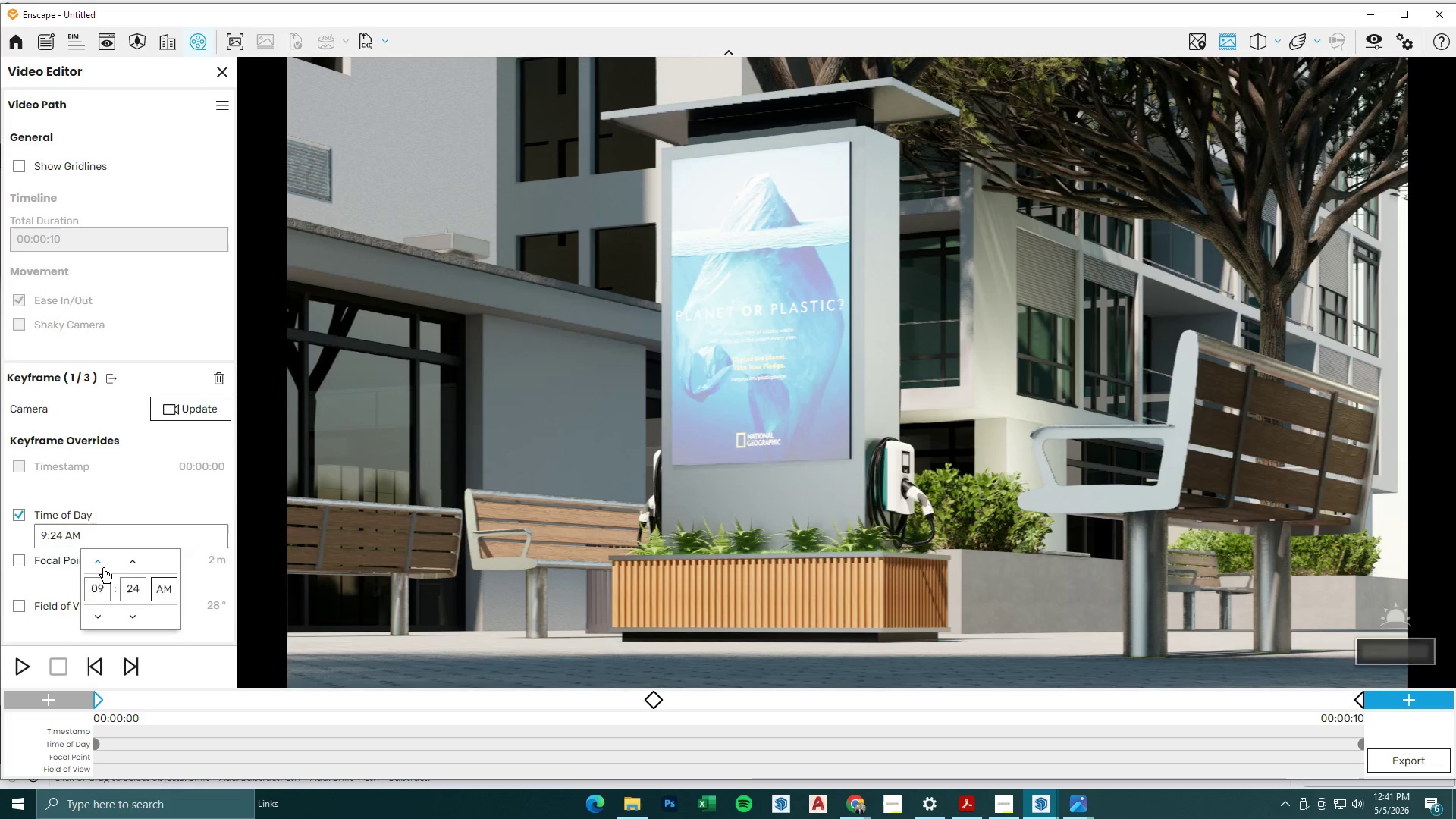 
left_click([102, 567])
 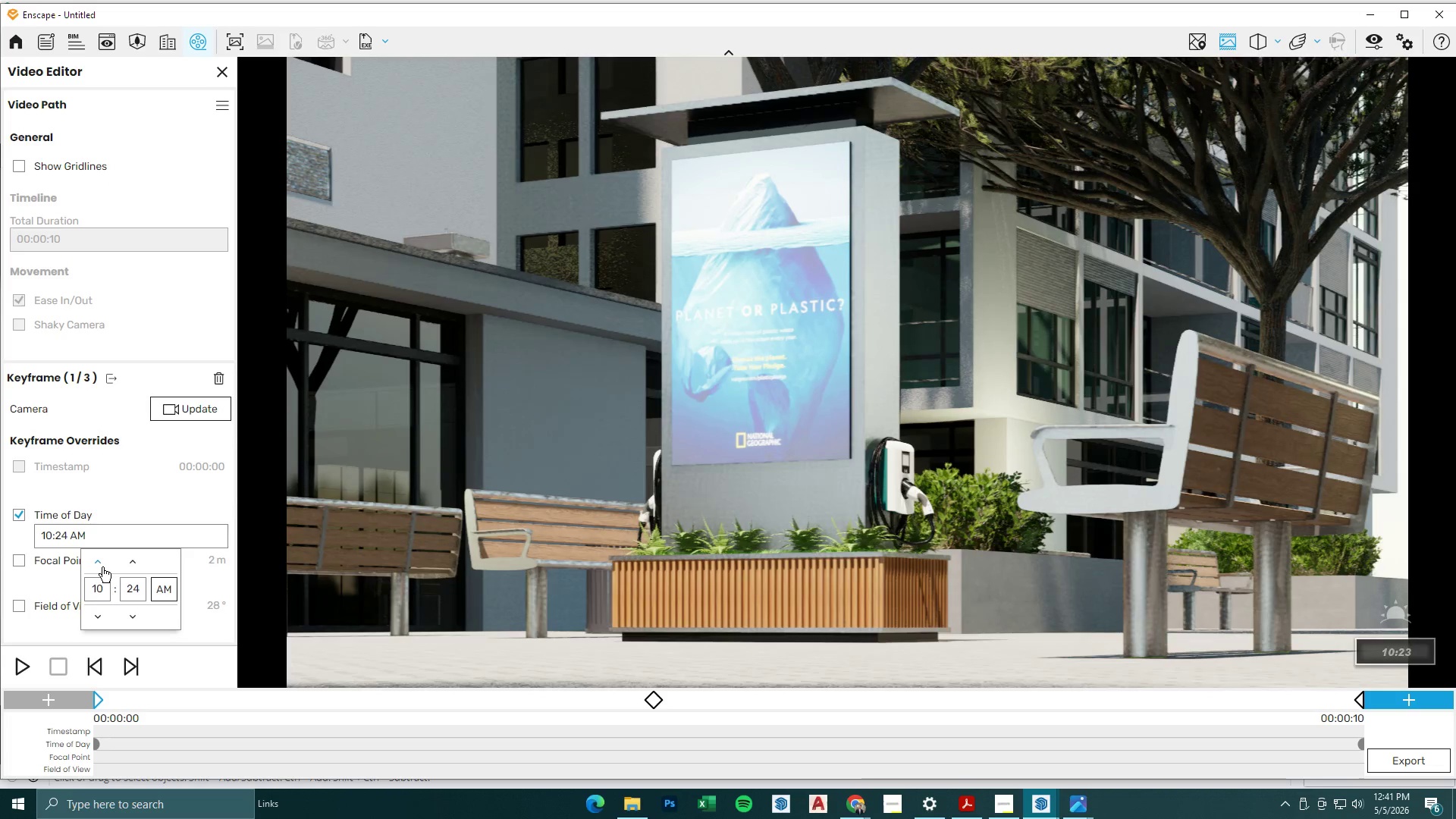 
left_click([102, 567])
 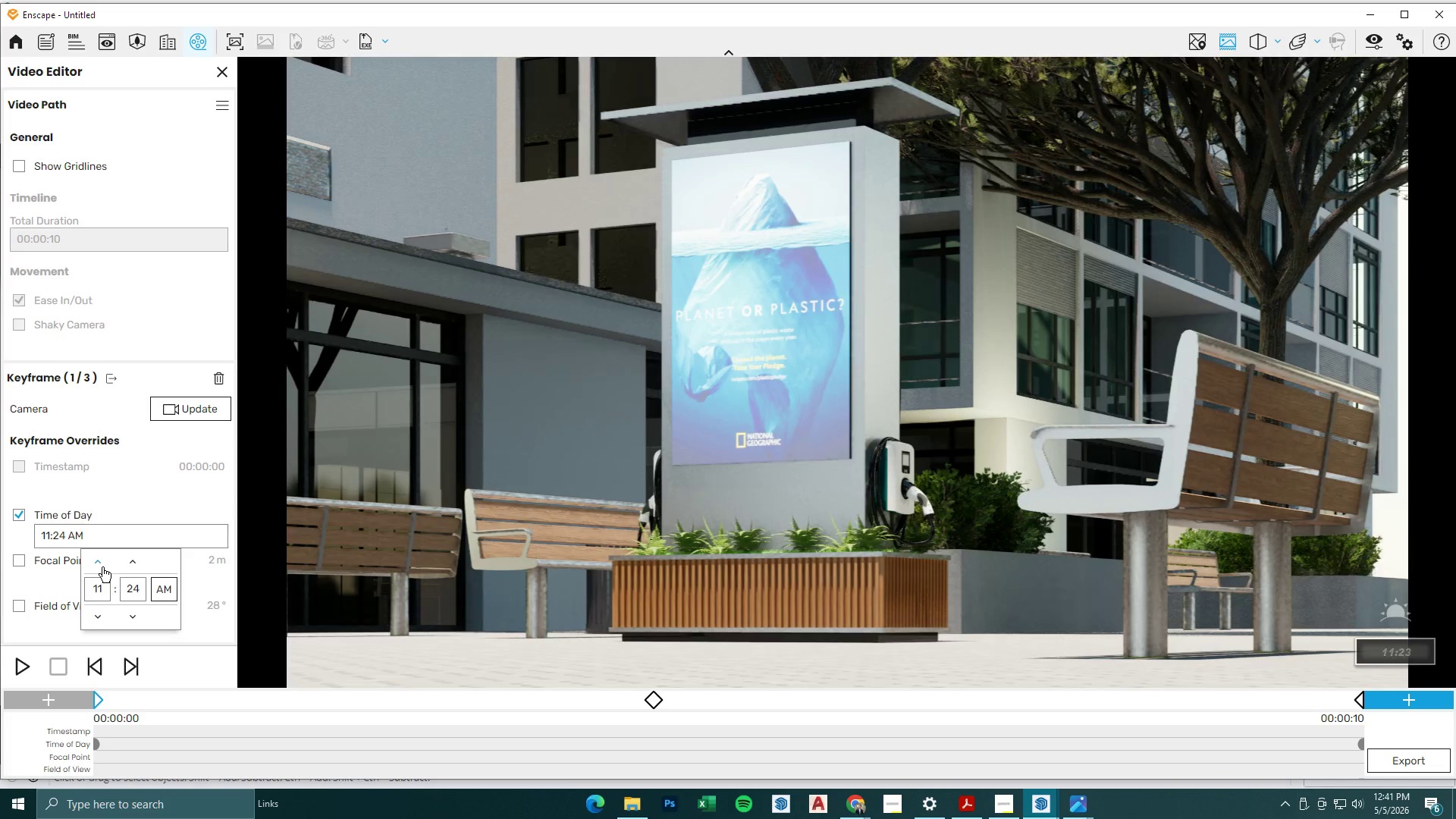 
left_click([102, 567])
 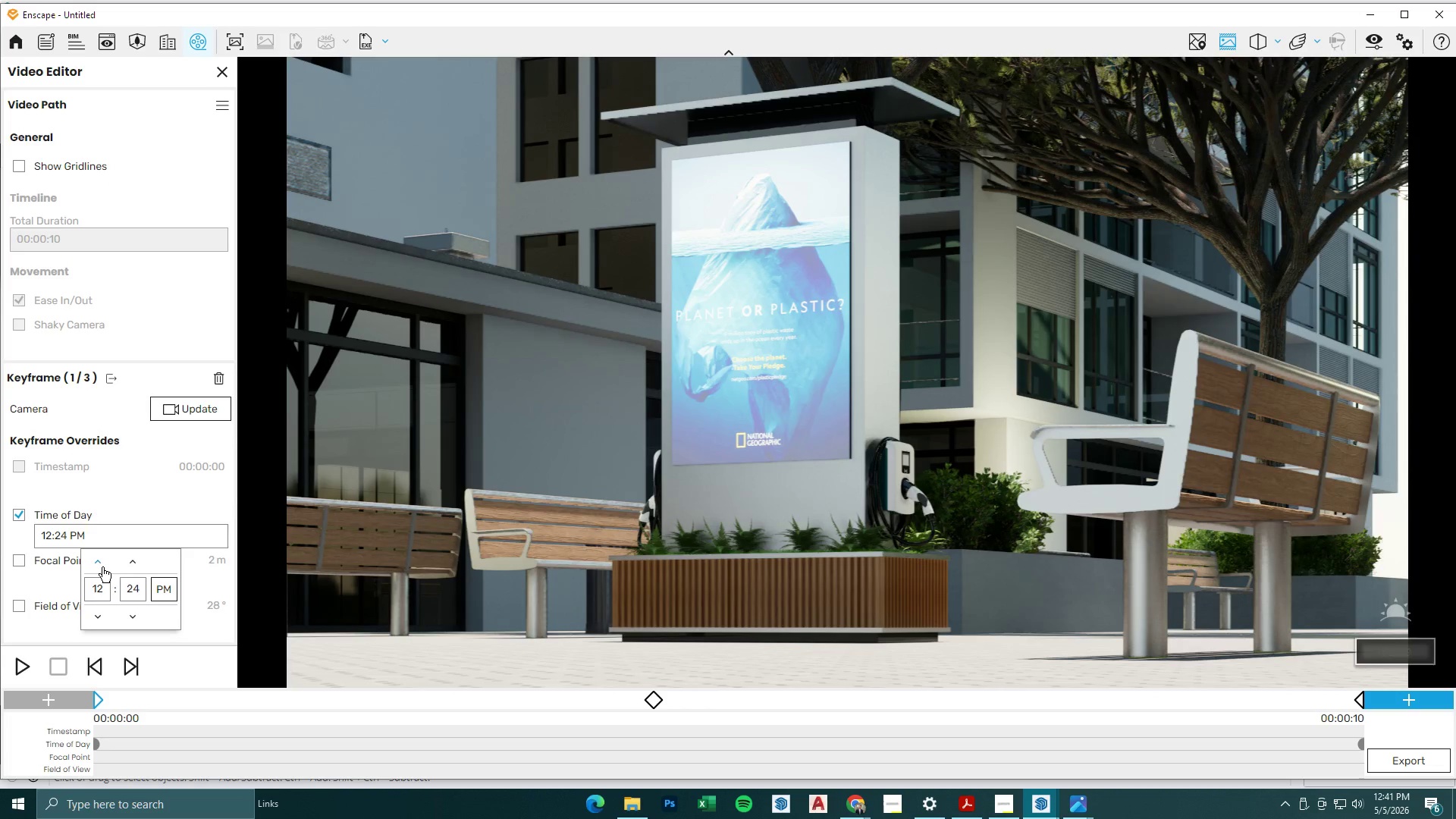 
left_click([102, 567])
 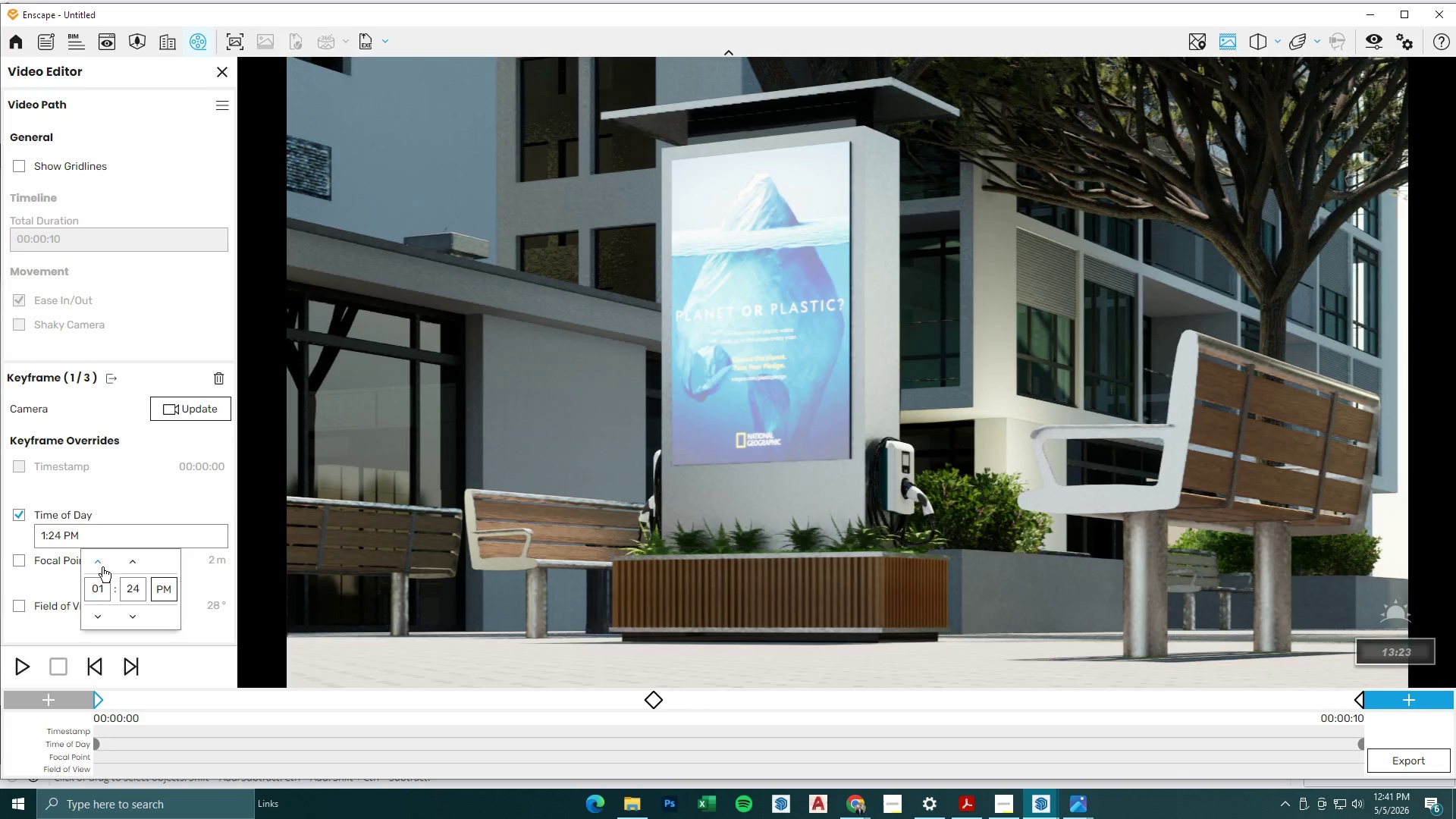 
left_click([102, 567])
 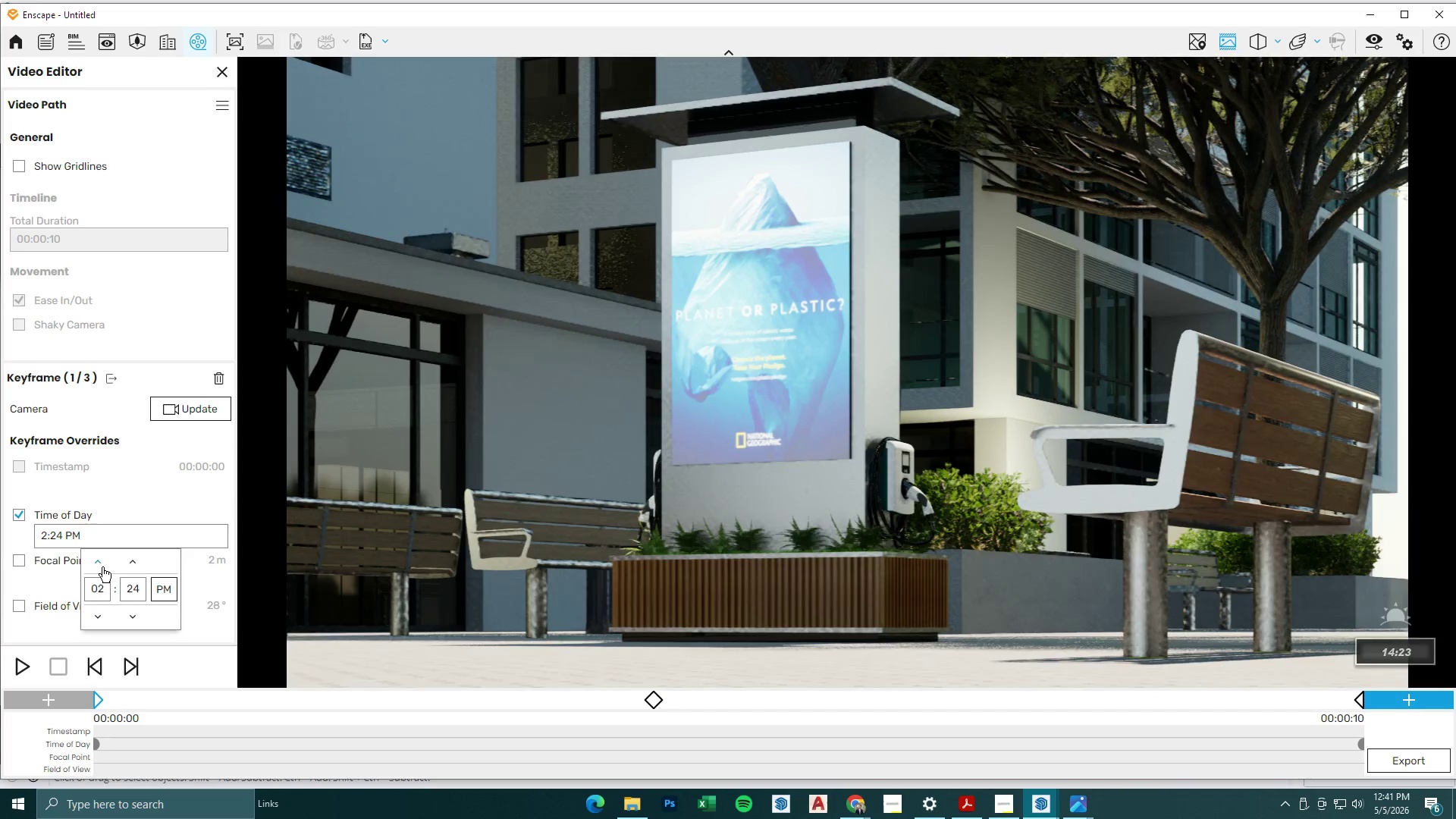 
left_click([102, 567])
 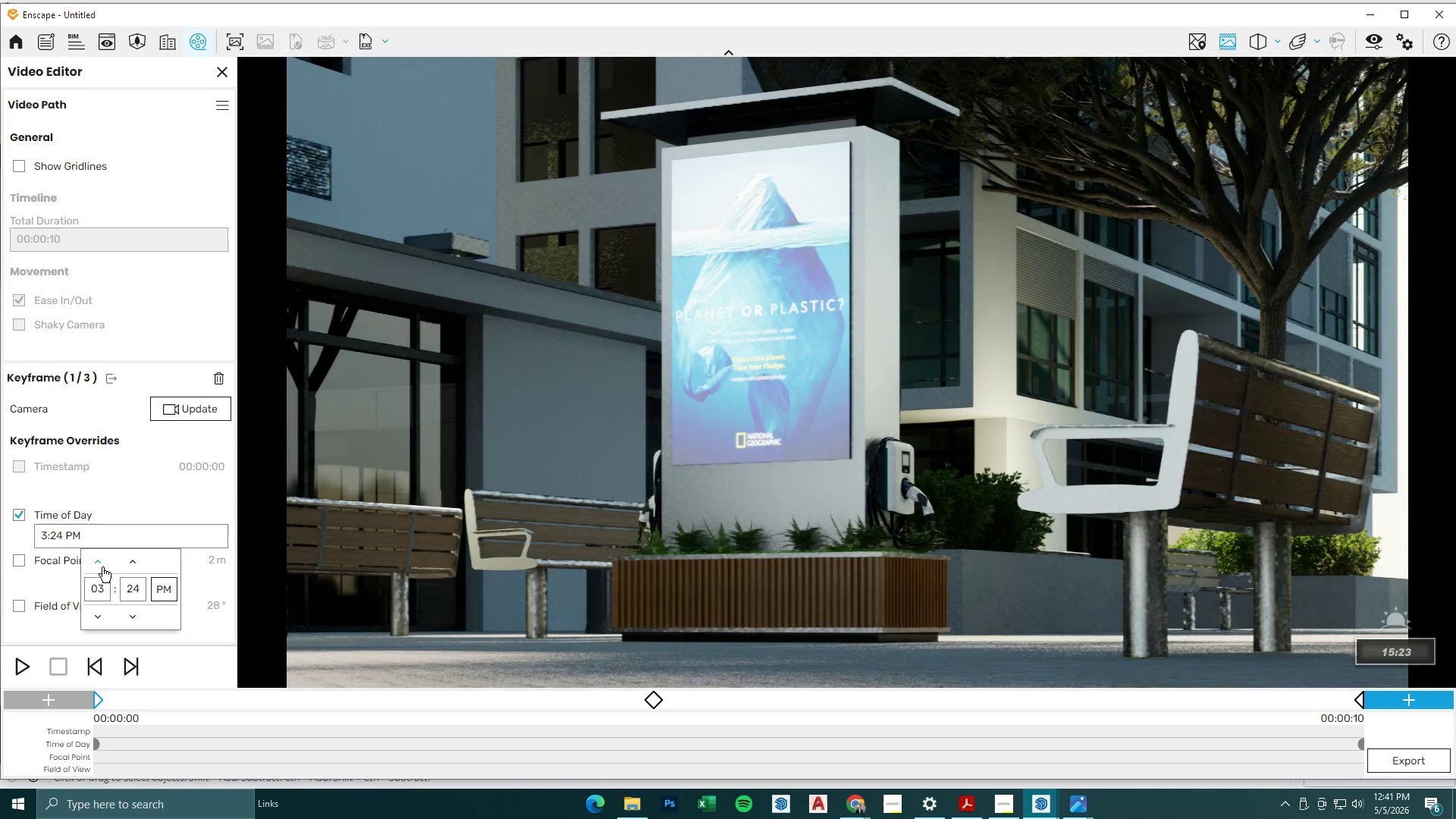 
left_click([102, 567])
 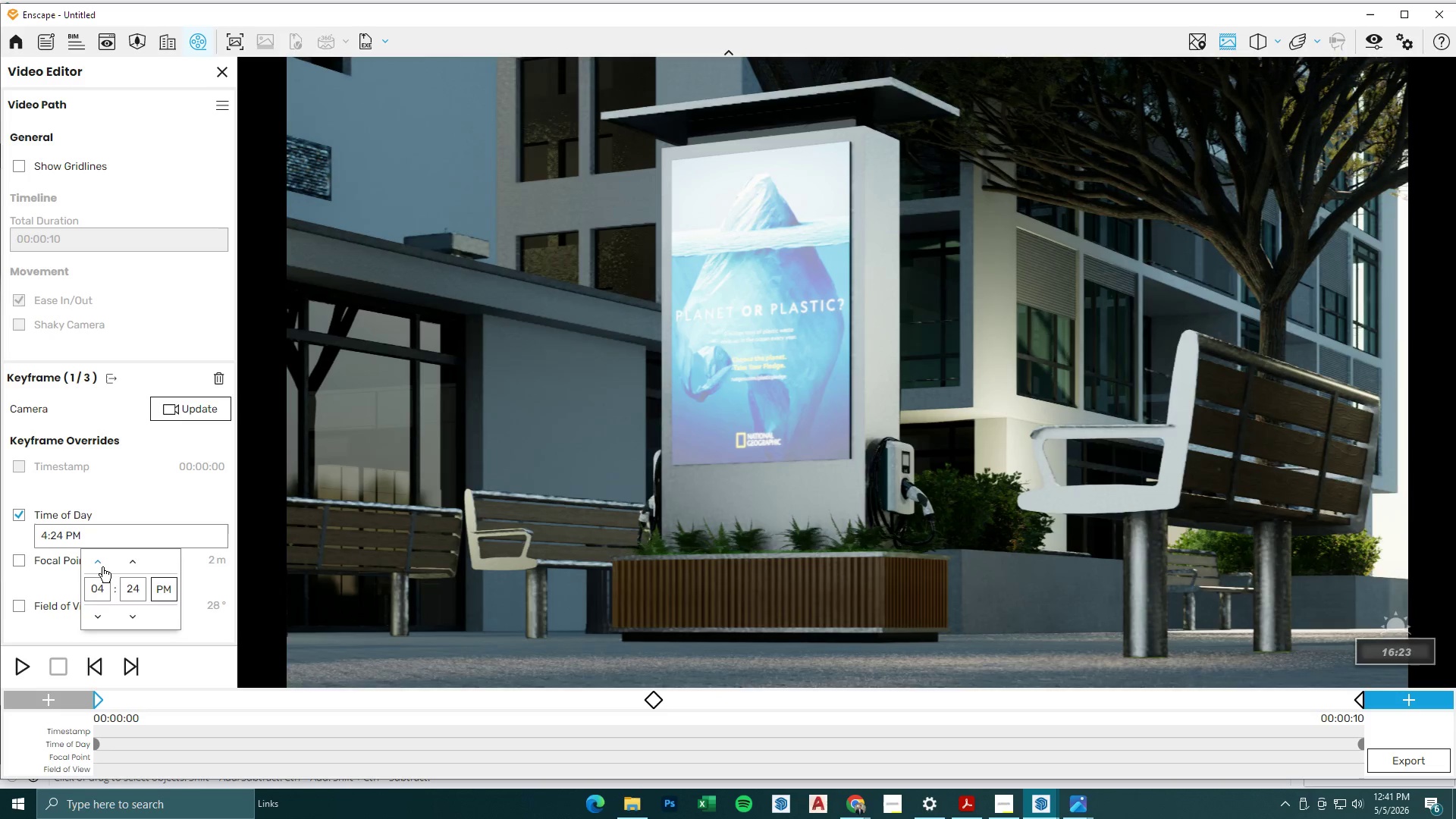 
left_click([102, 567])
 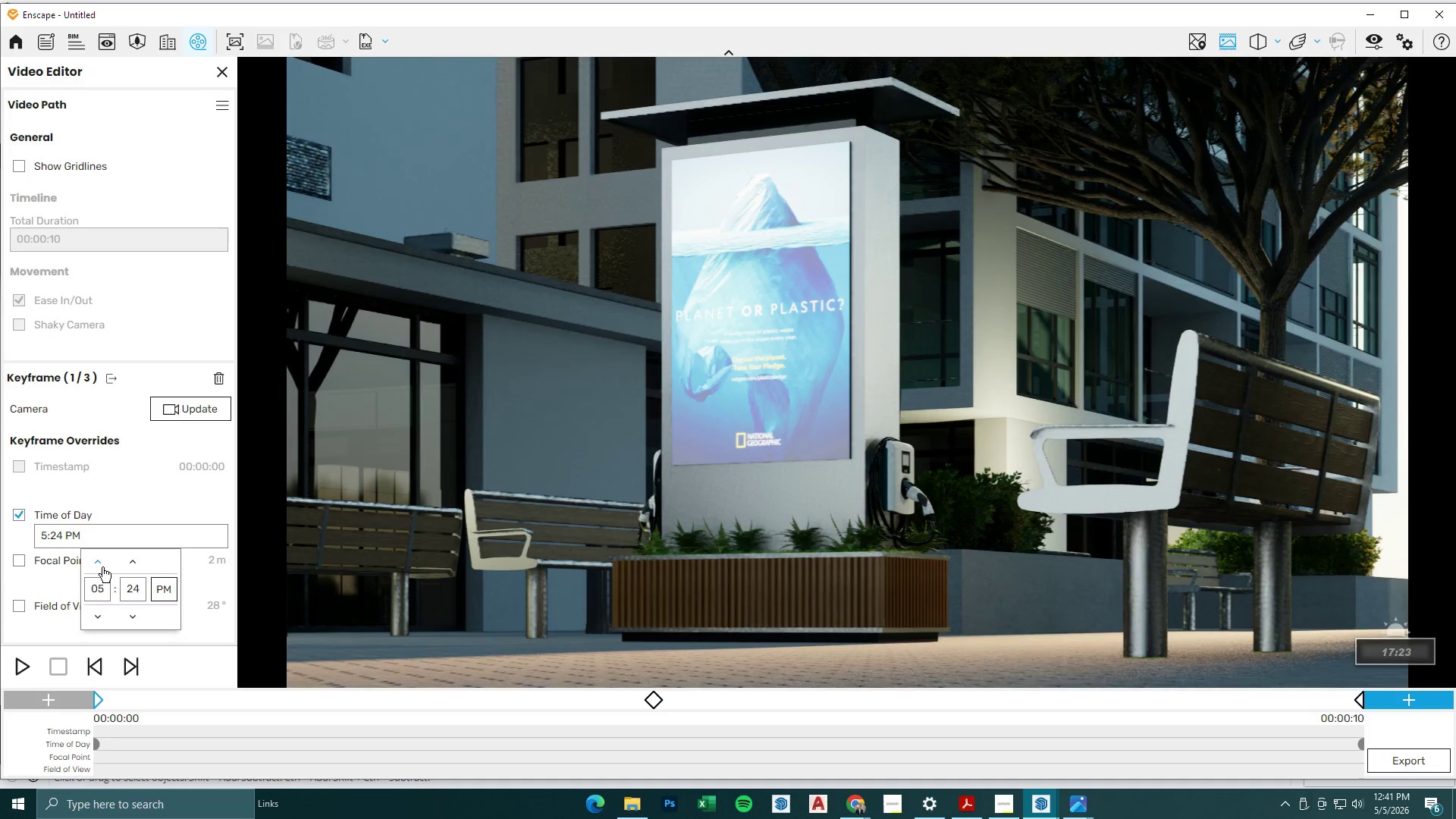 
left_click([102, 567])
 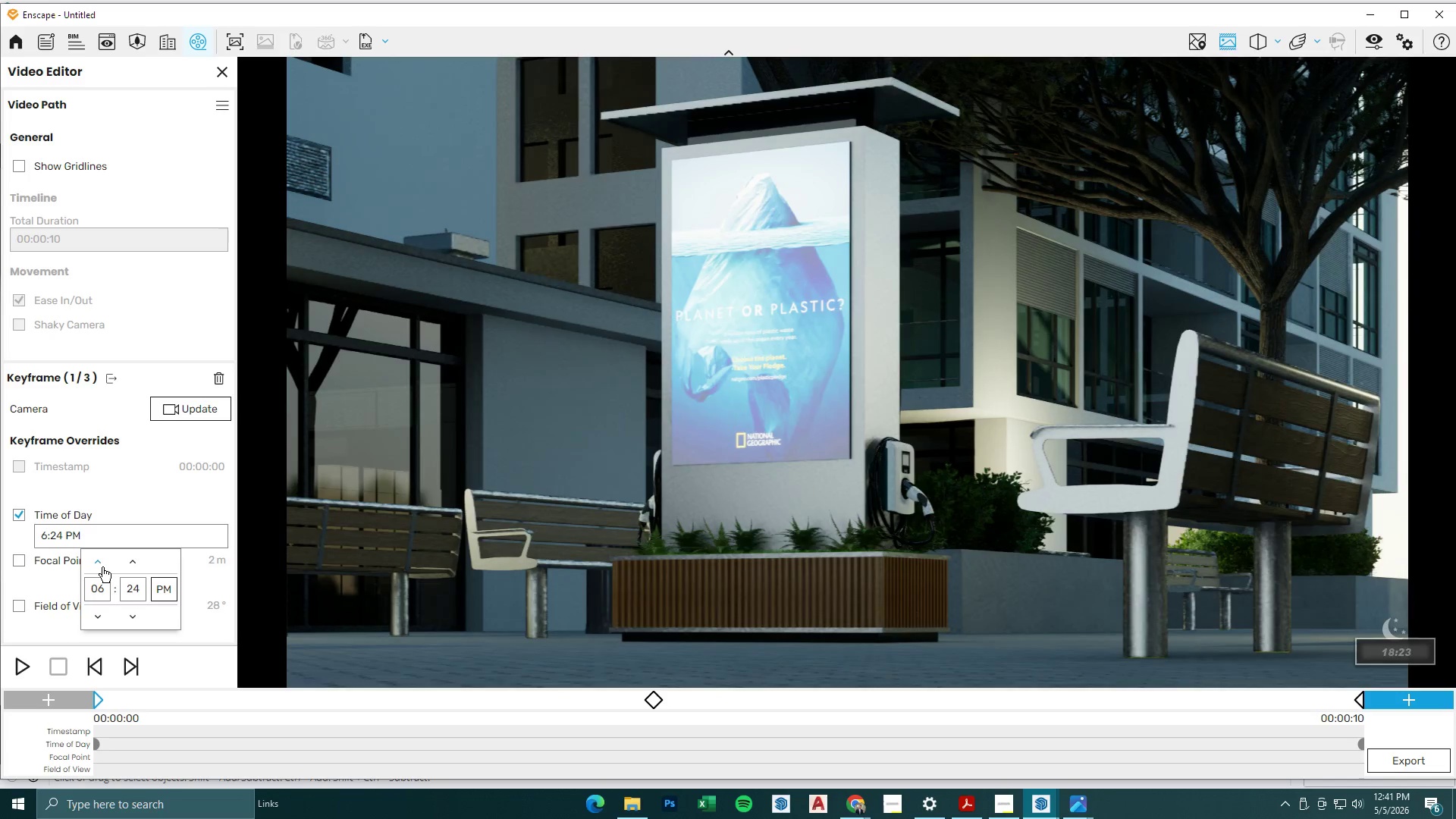 
left_click([102, 567])
 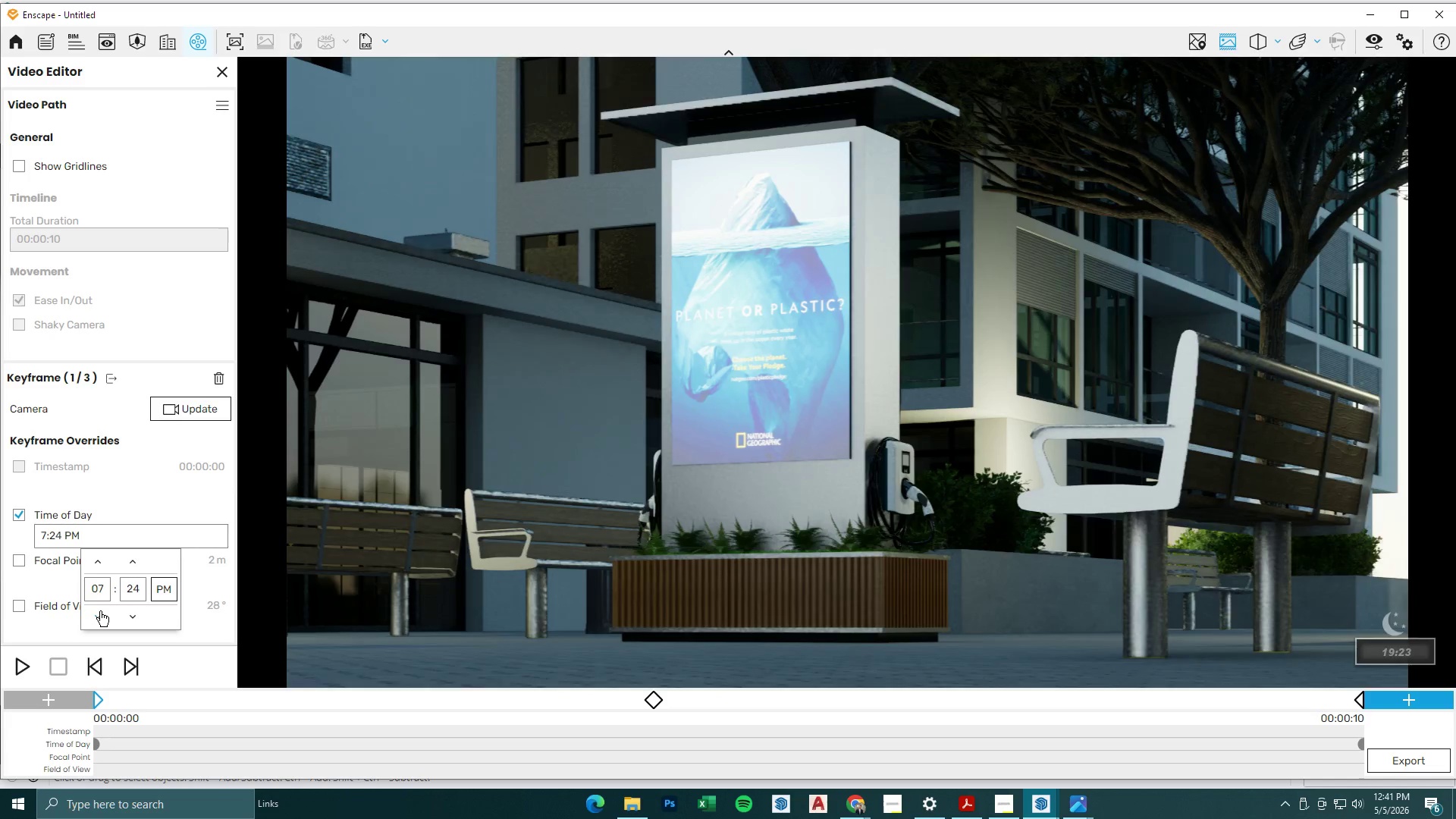 
double_click([100, 611])
 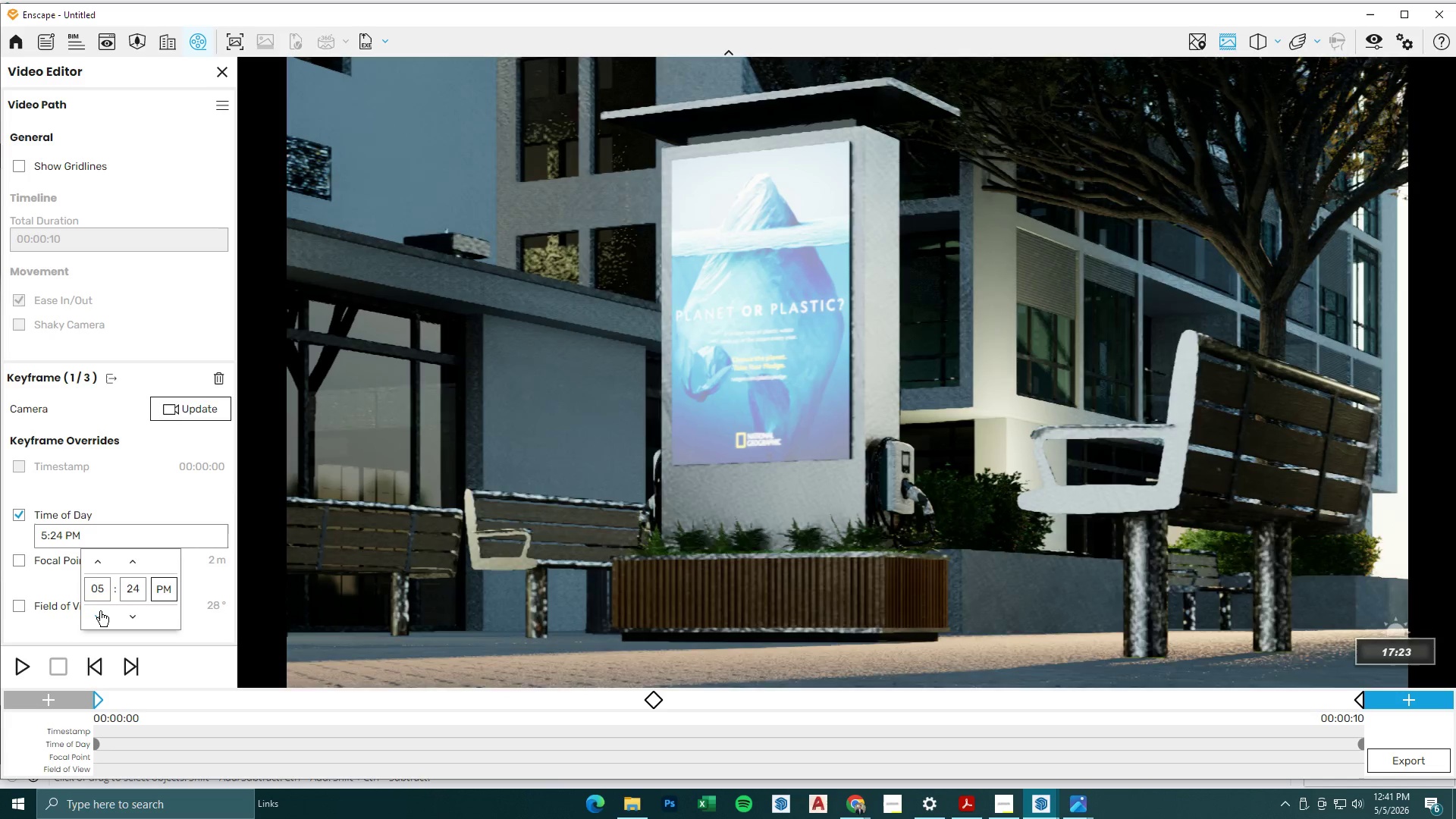 
triple_click([100, 611])
 